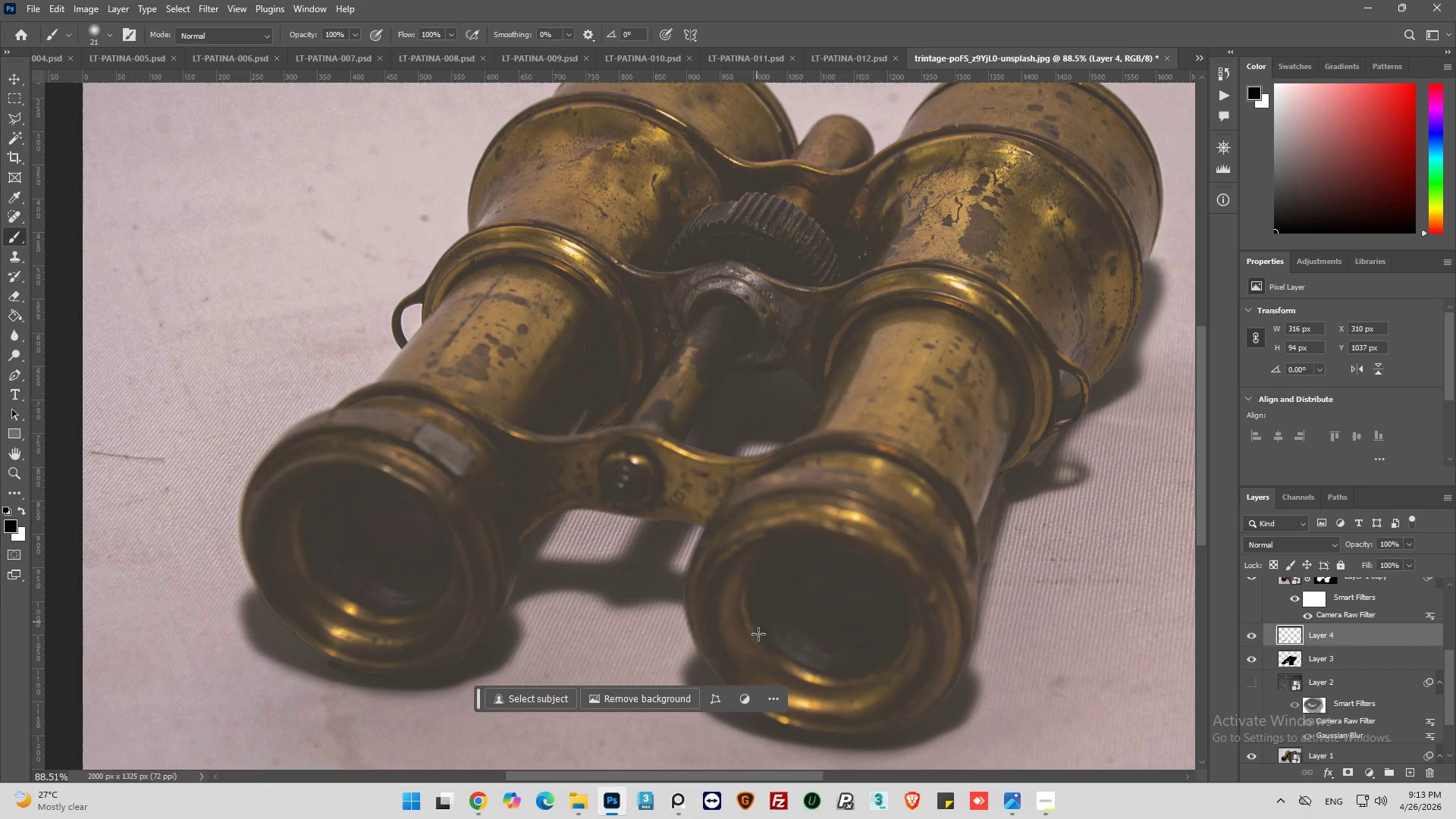 
scroll: coordinate [748, 600], scroll_direction: down, amount: 7.0
 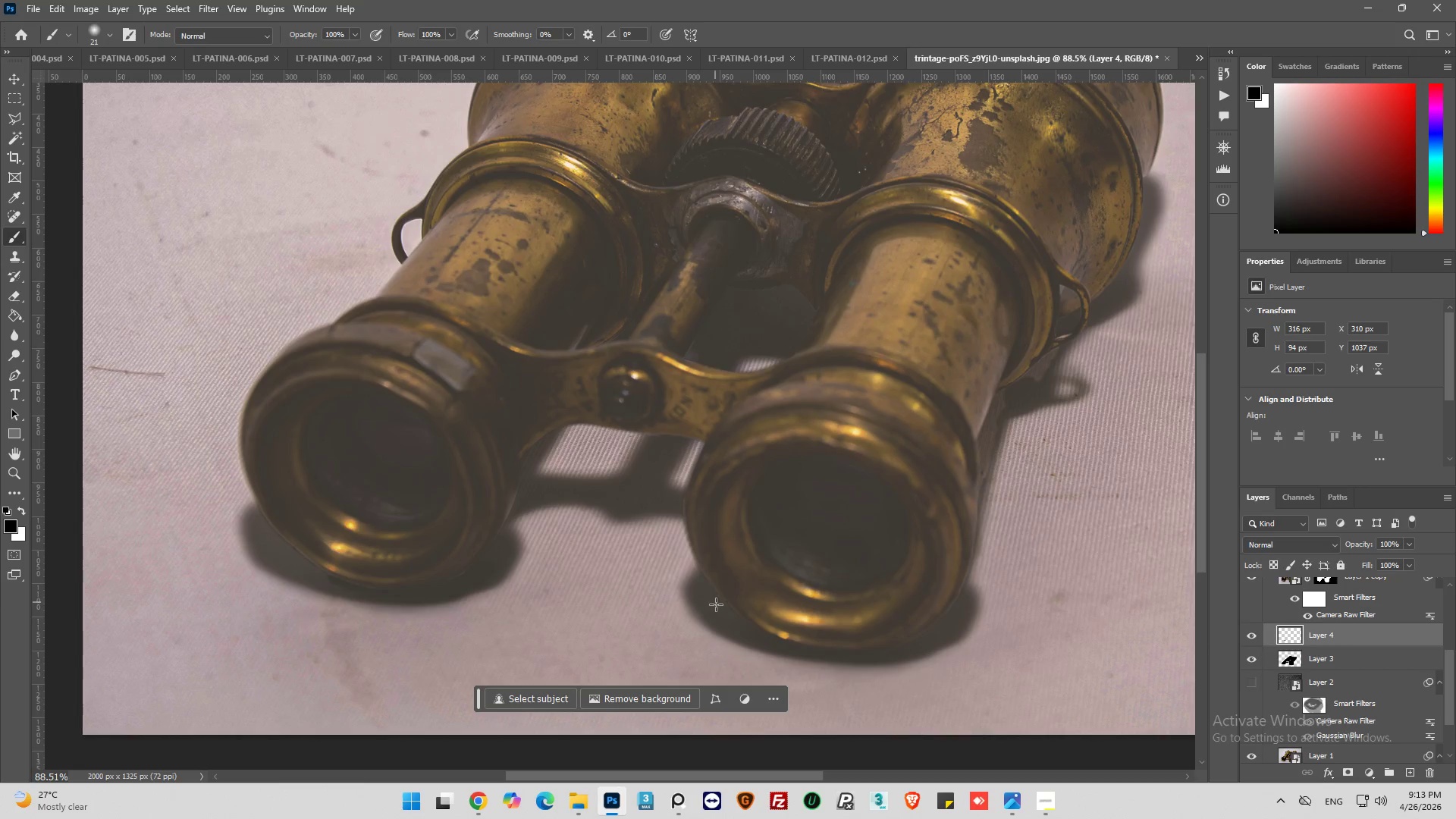 
left_click_drag(start_coordinate=[723, 609], to_coordinate=[801, 635])
 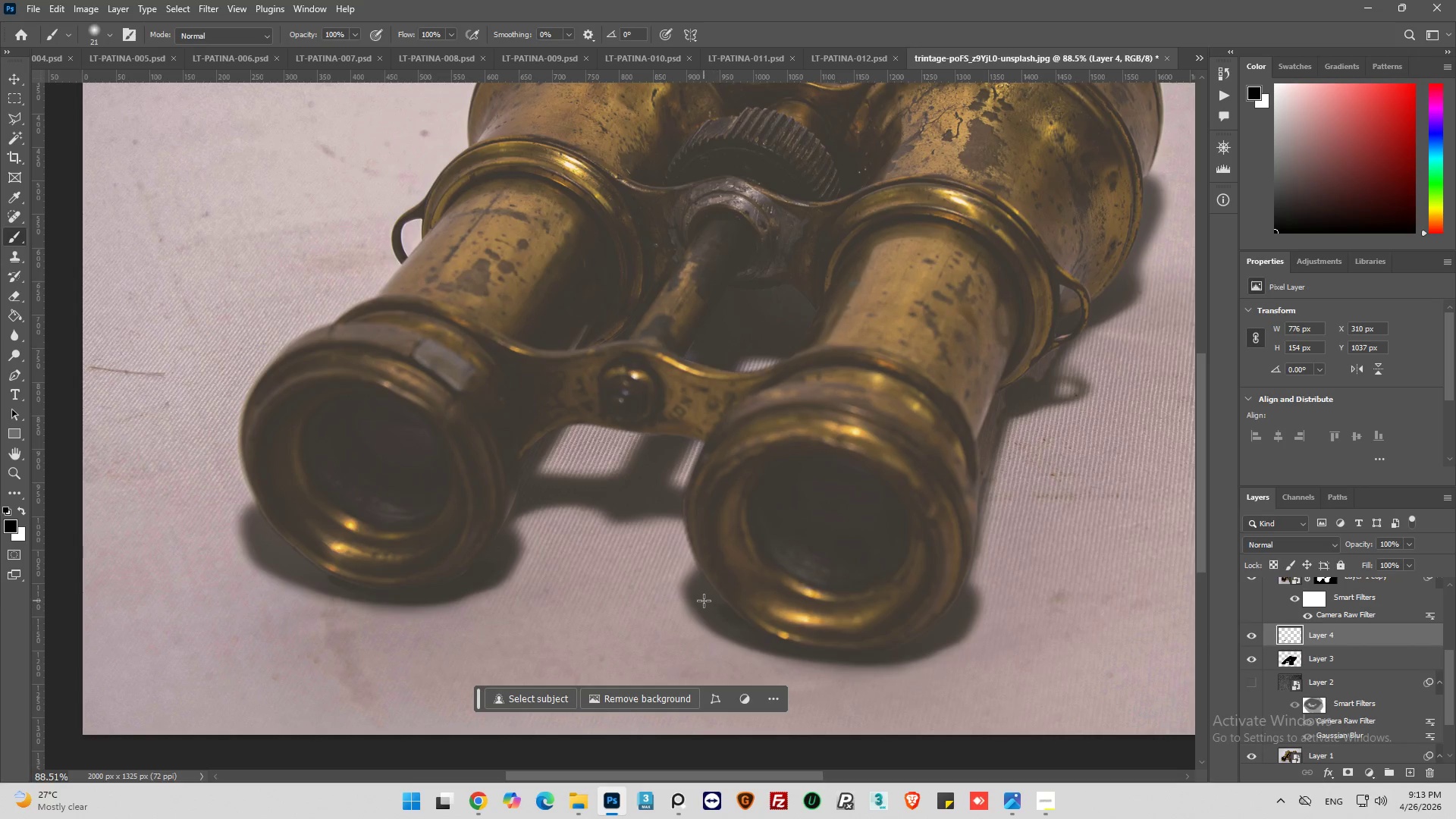 
left_click_drag(start_coordinate=[704, 601], to_coordinate=[898, 635])
 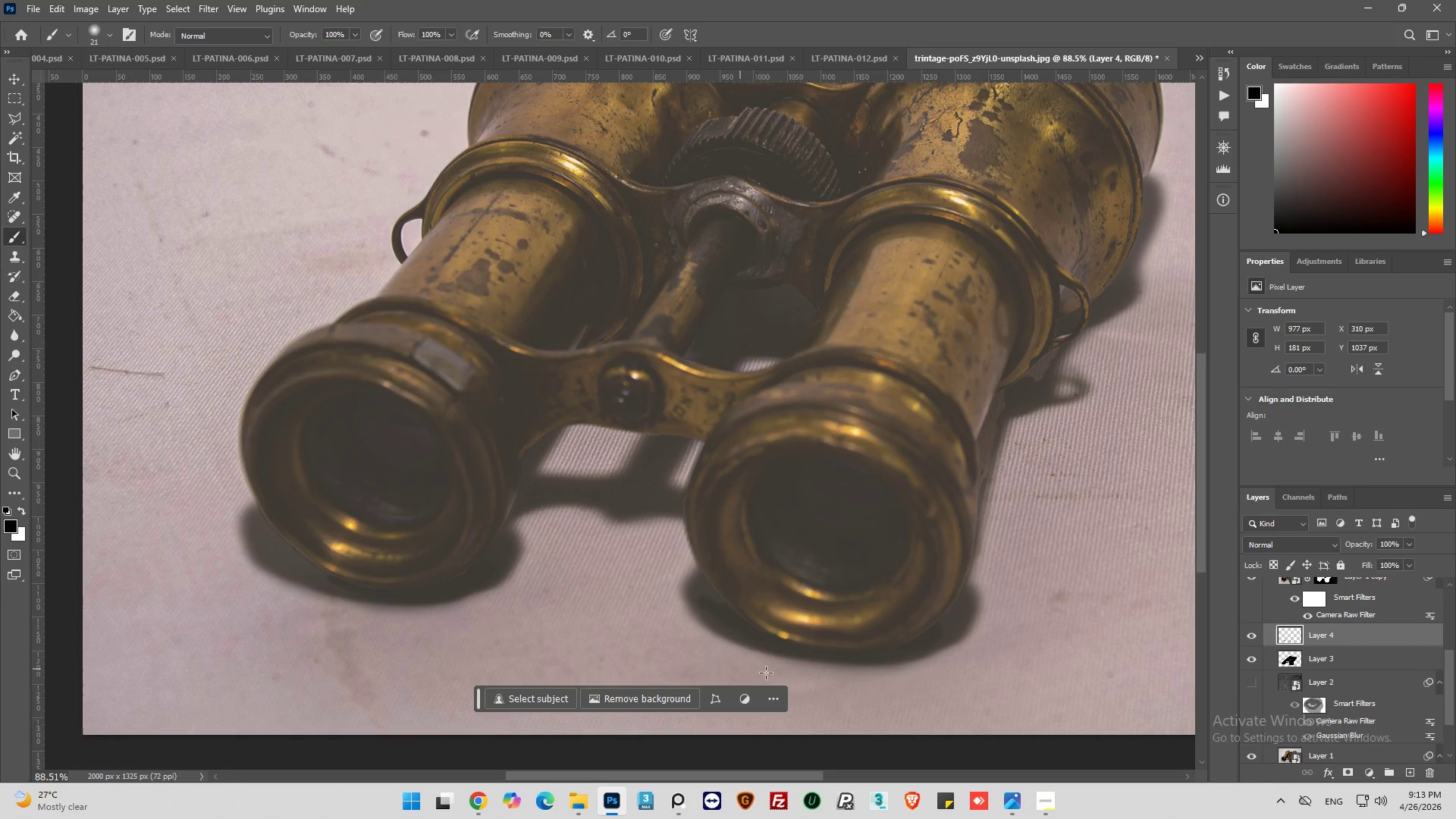 
left_click_drag(start_coordinate=[714, 599], to_coordinate=[761, 607])
 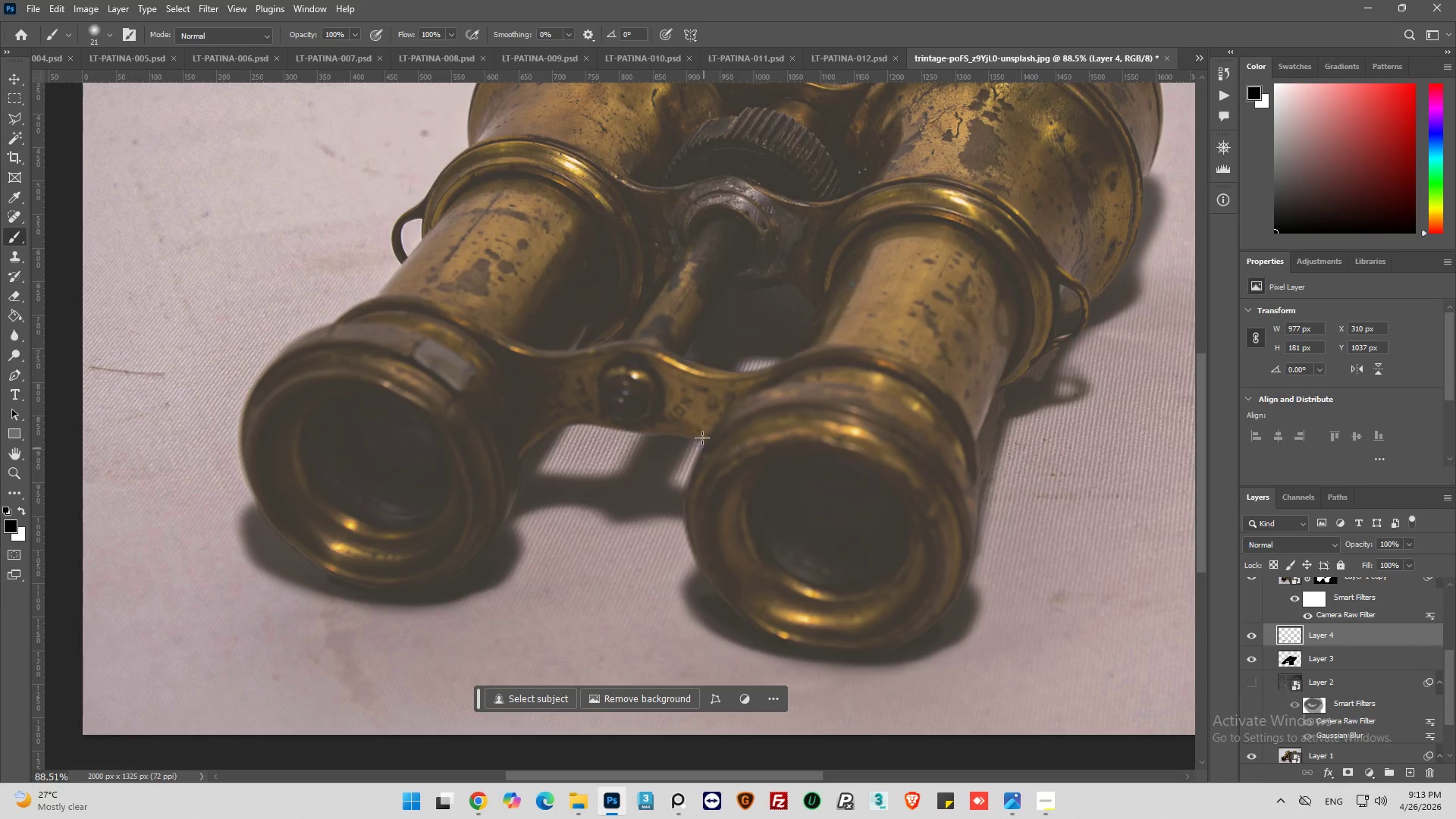 
left_click_drag(start_coordinate=[689, 427], to_coordinate=[645, 453])
 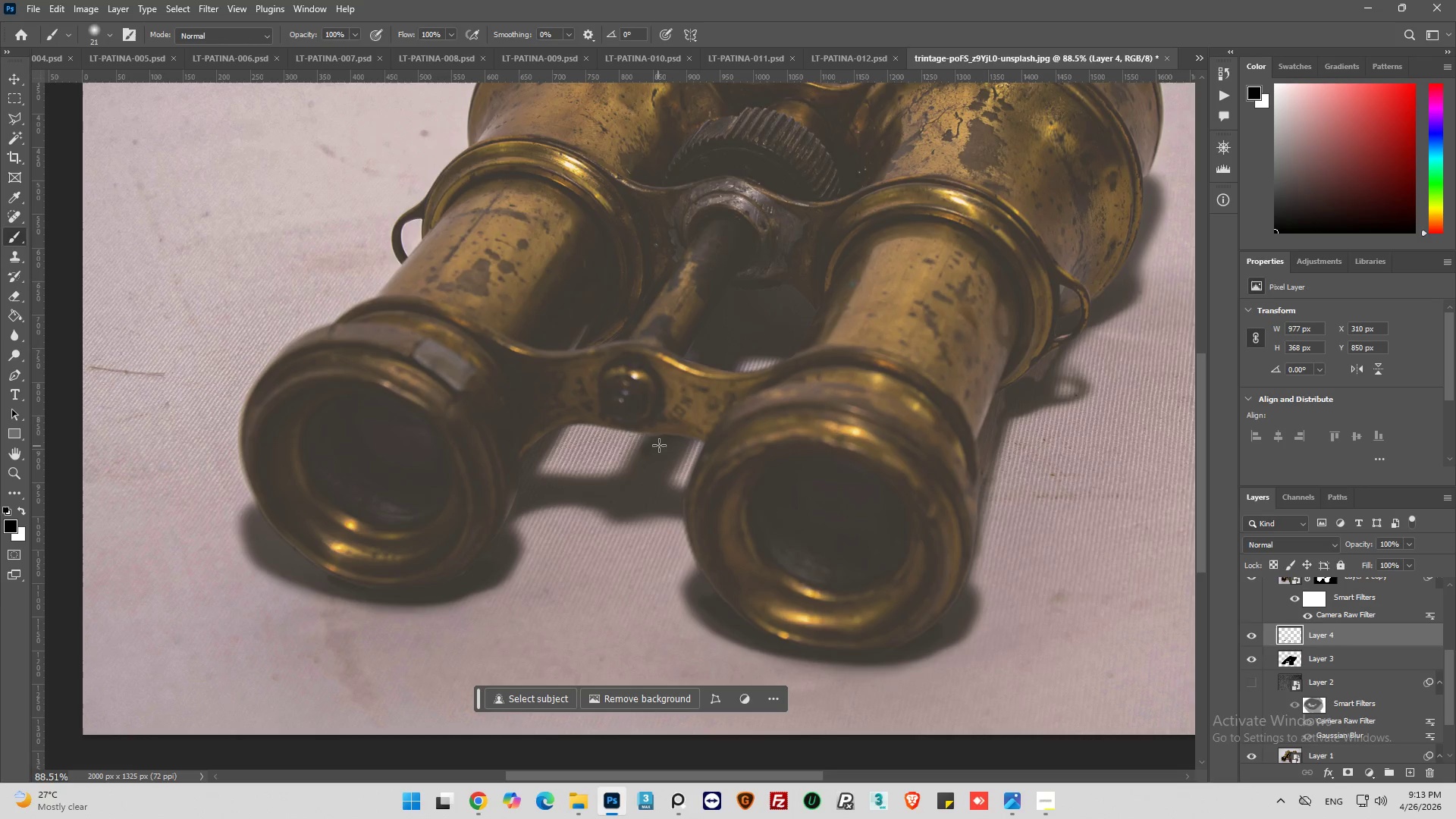 
left_click_drag(start_coordinate=[661, 444], to_coordinate=[701, 437])
 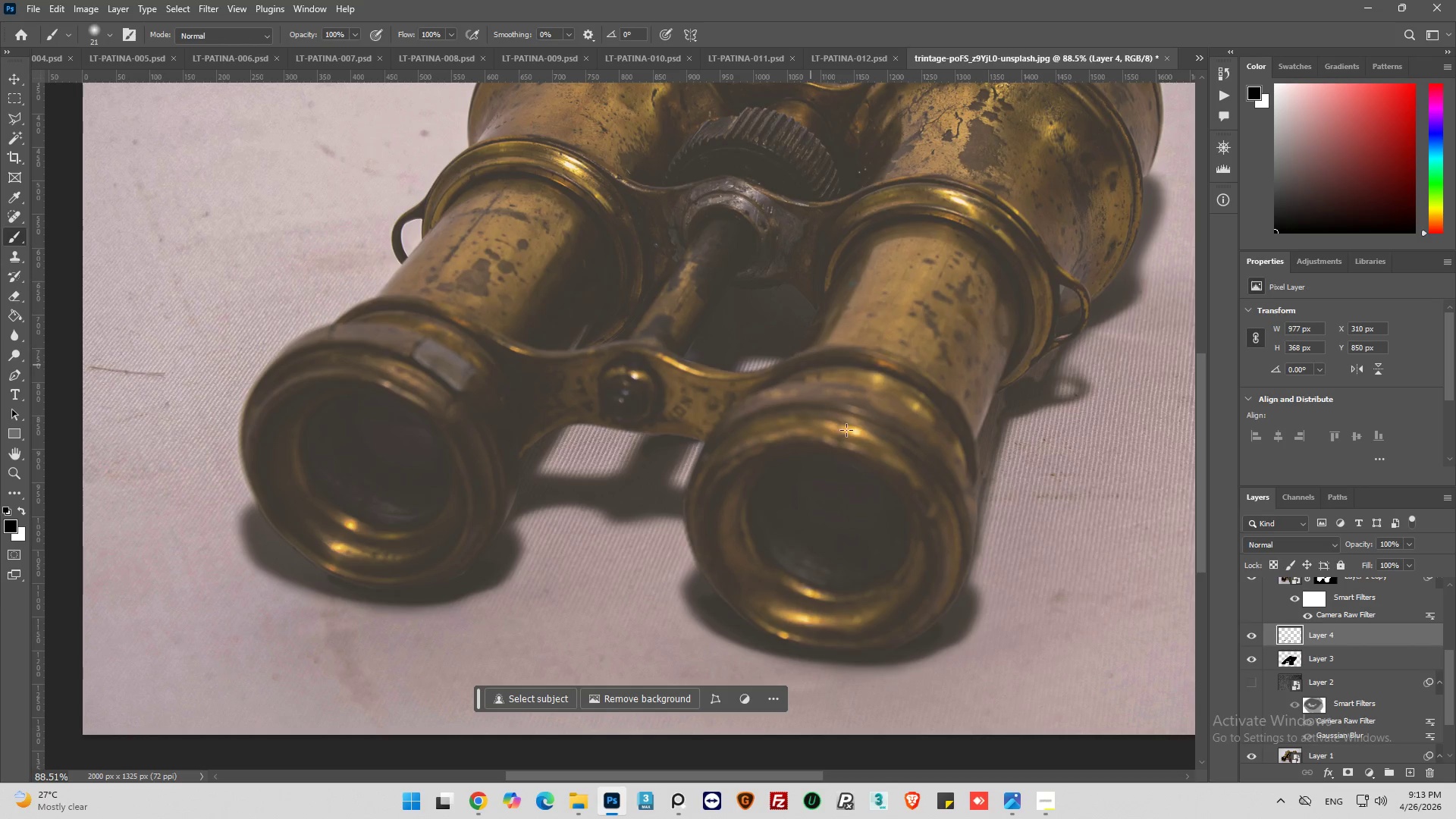 
hold_key(key=AltLeft, duration=0.52)
scroll: coordinate [750, 470], scroll_direction: down, amount: 6.0
 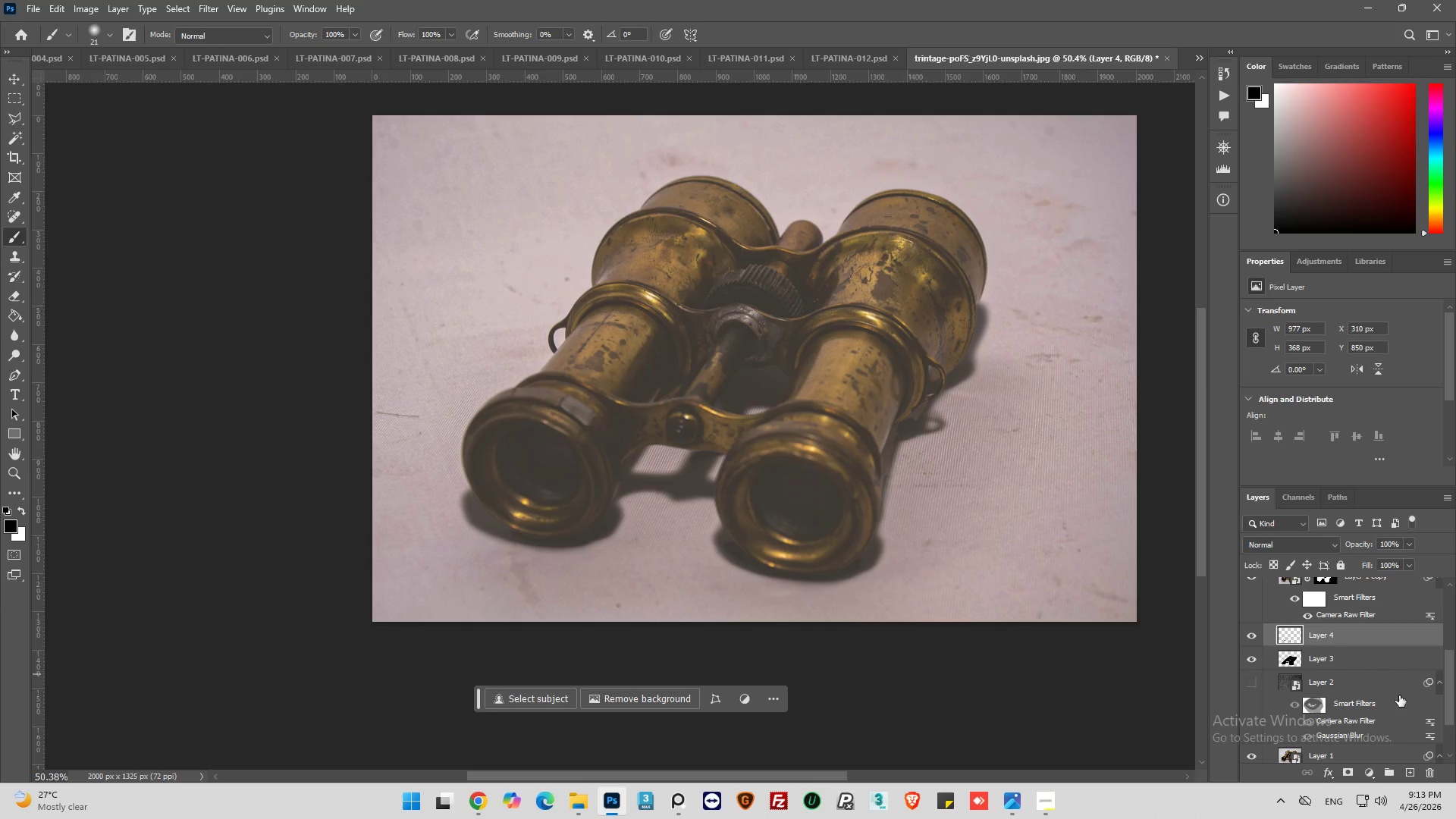 
left_click([1254, 675])
 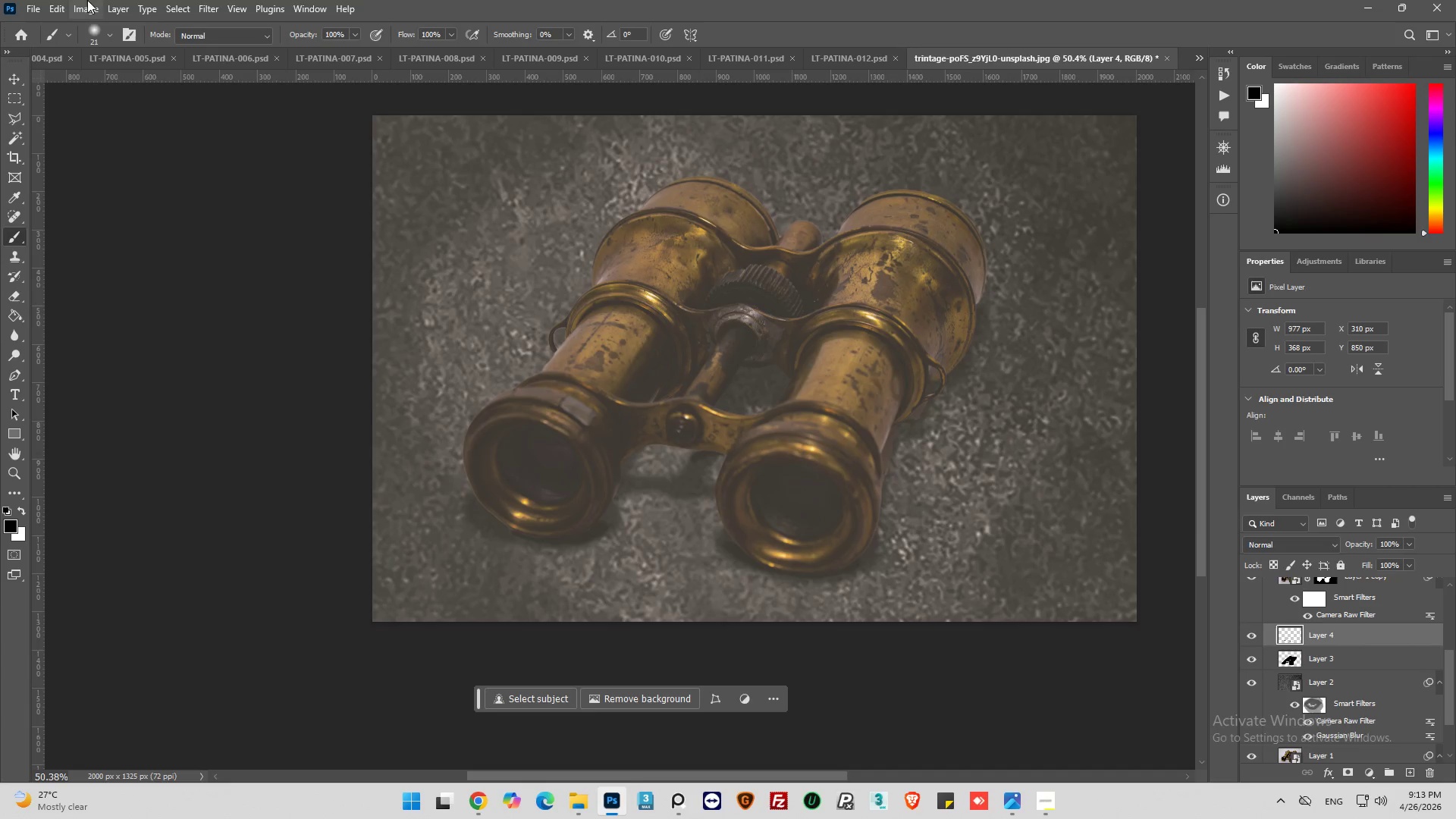 
left_click([209, 8])
 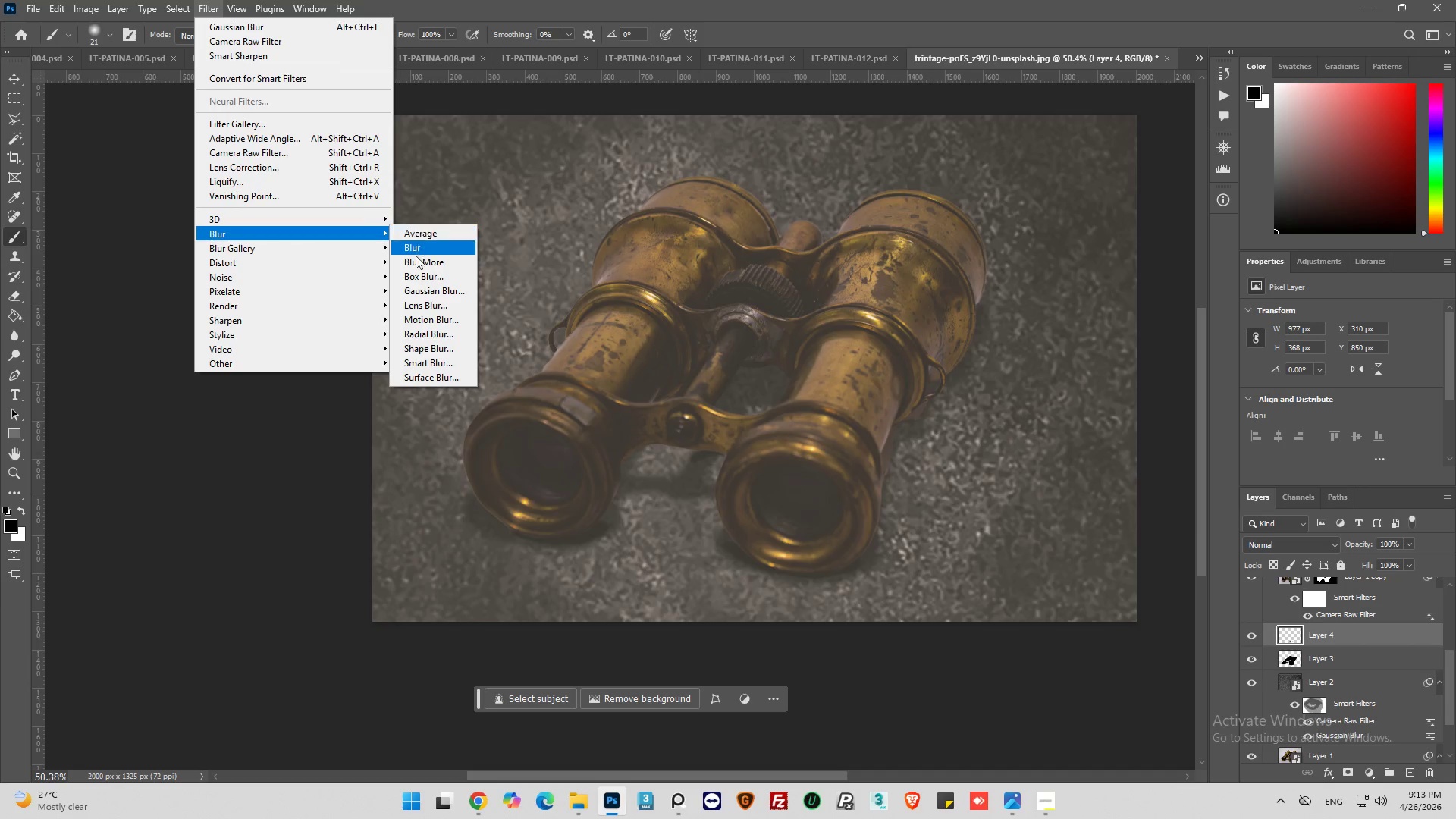 
left_click([425, 290])
 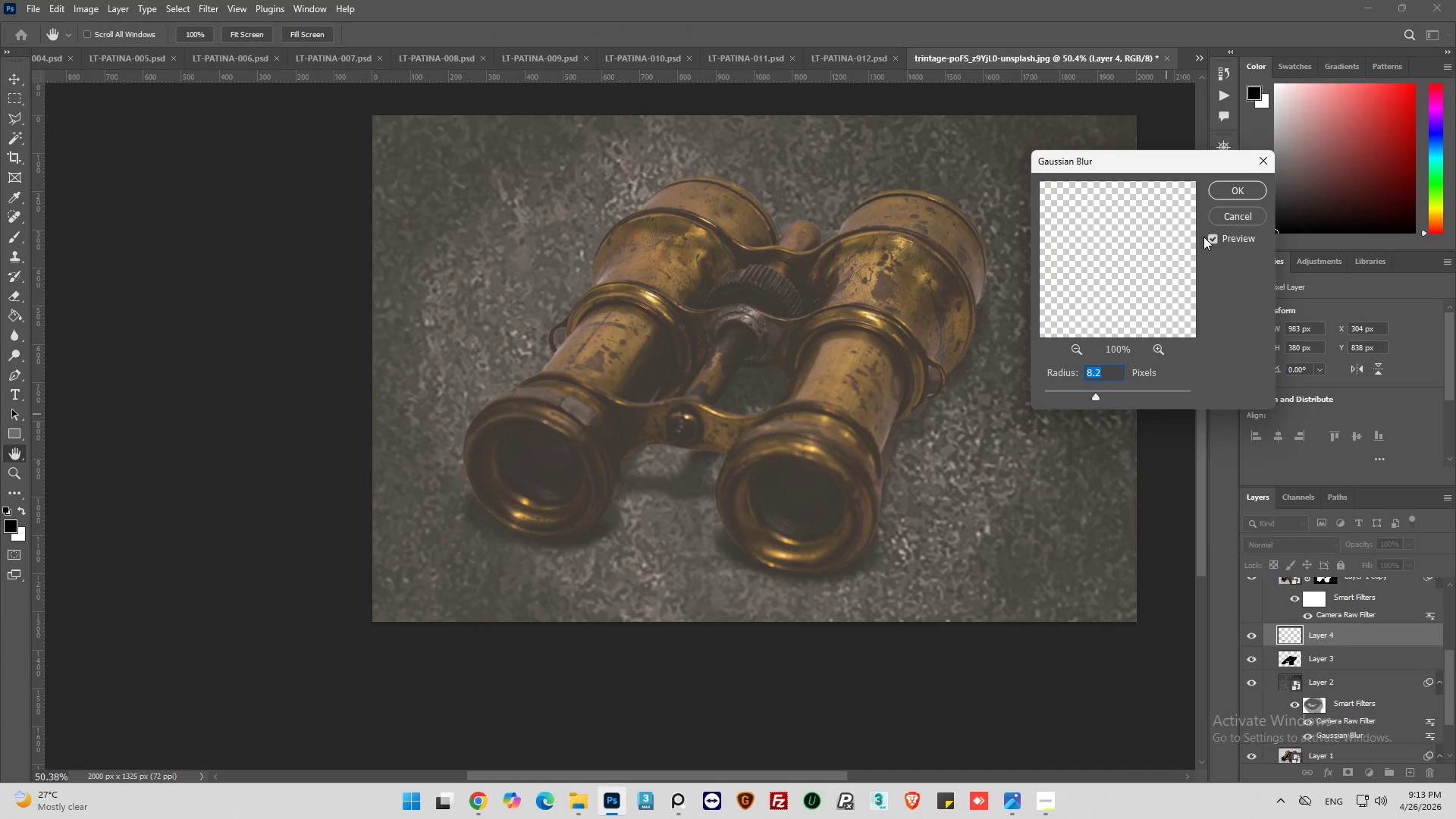 
left_click([1239, 187])
 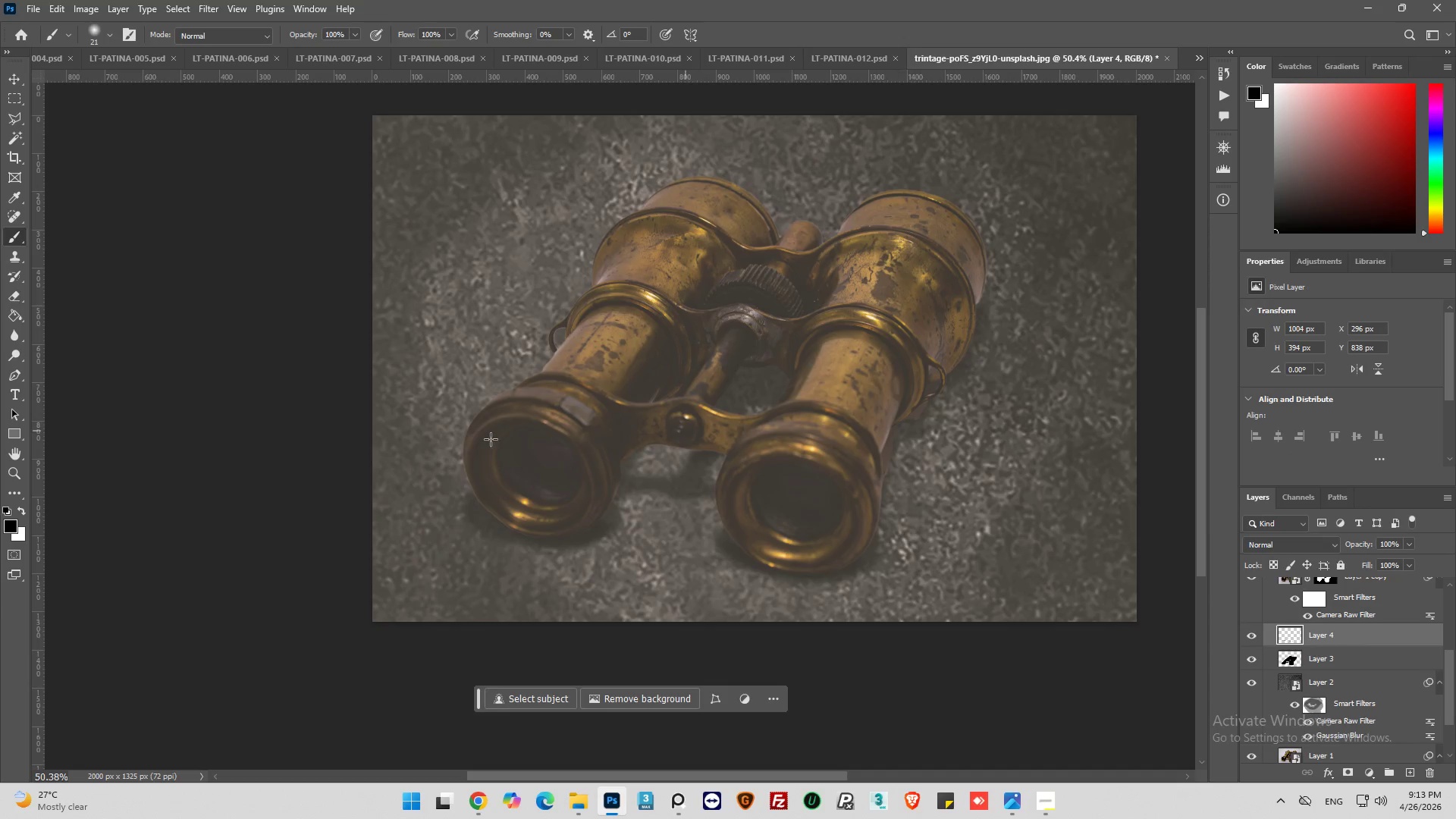 
key(Alt+AltLeft)
 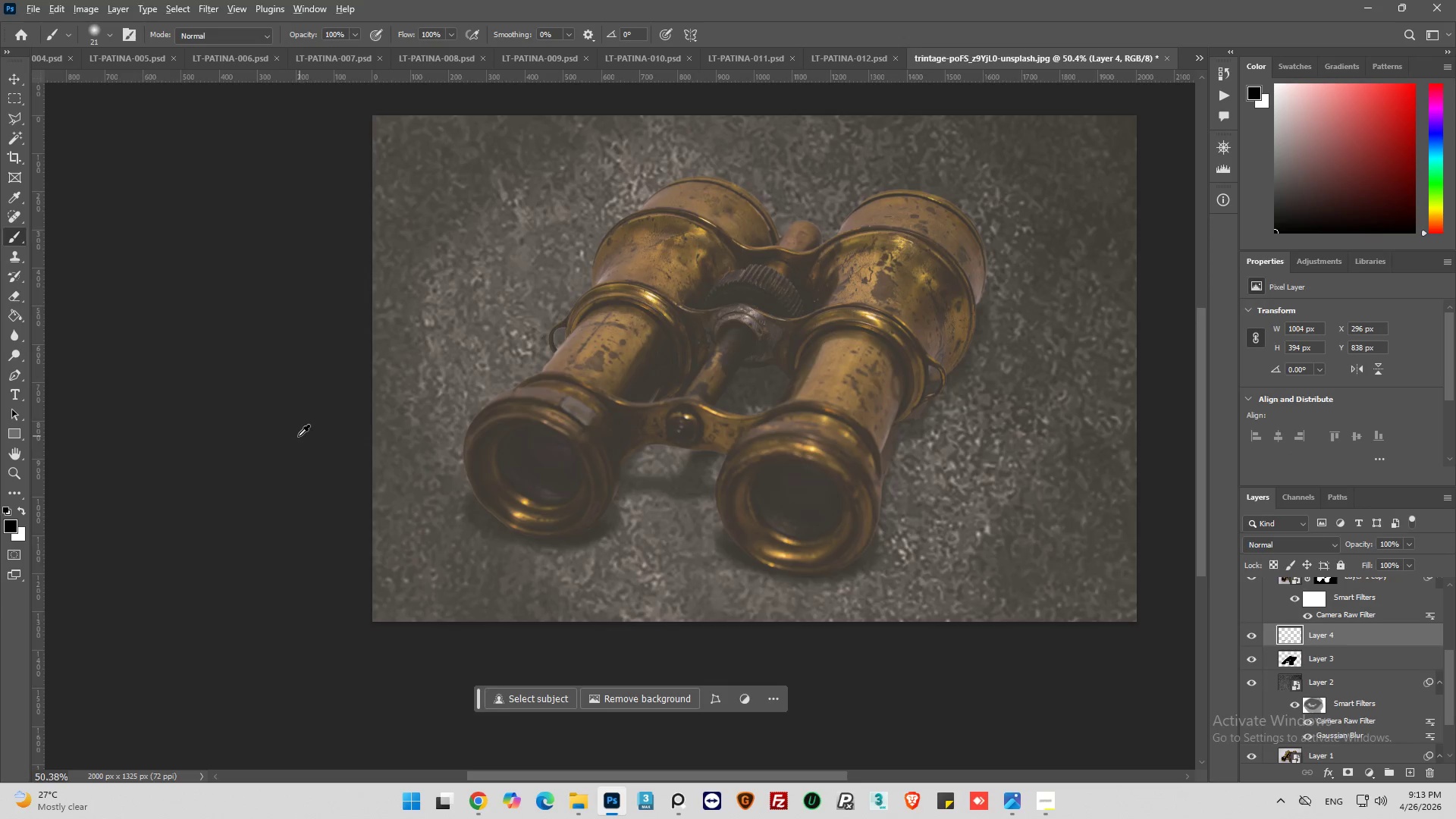 
scroll: coordinate [300, 436], scroll_direction: down, amount: 1.0
 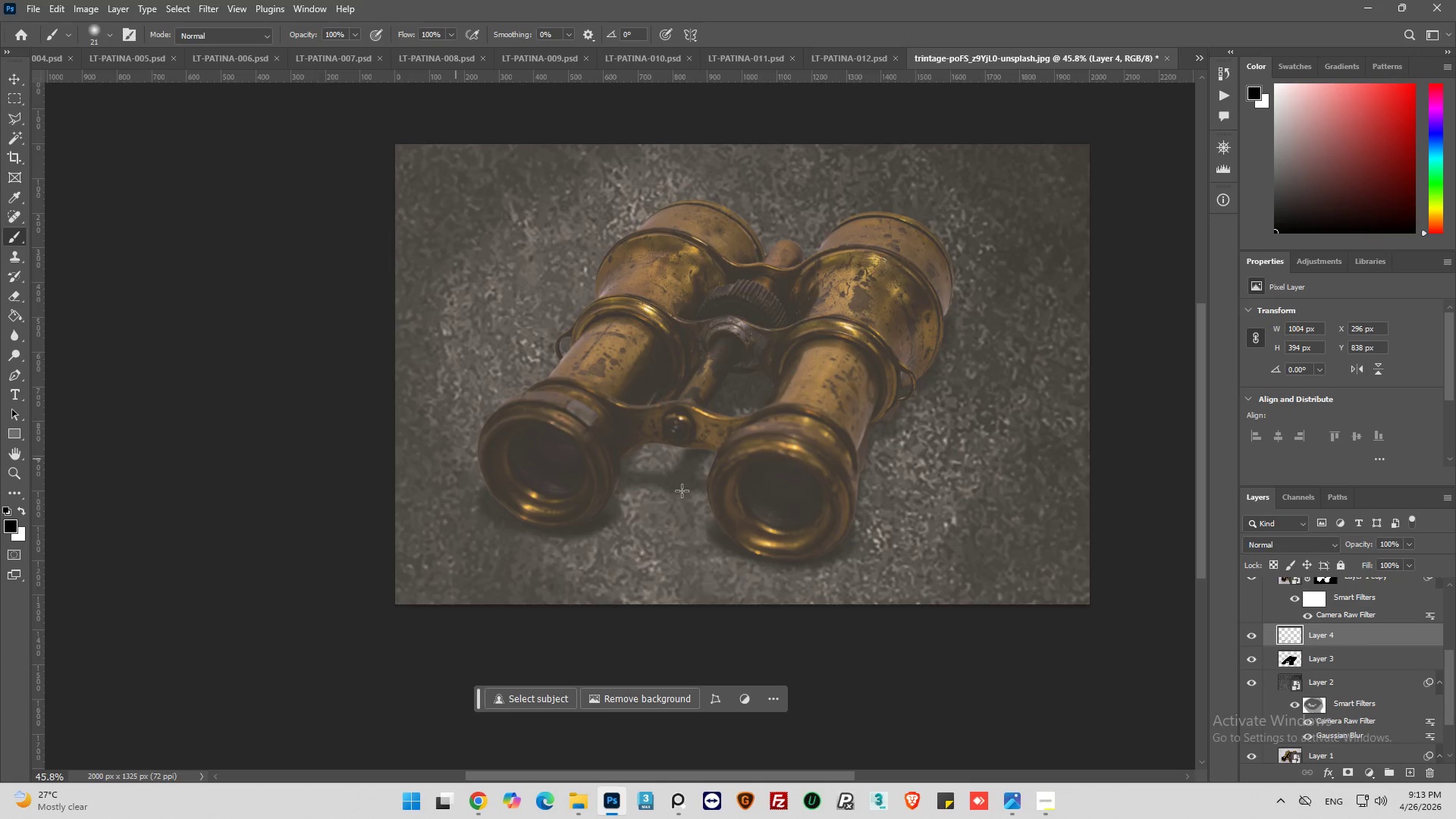 
hold_key(key=AltLeft, duration=0.34)
hold_key(key=AltLeft, duration=0.88)
scroll: coordinate [905, 417], scroll_direction: up, amount: 13.0
 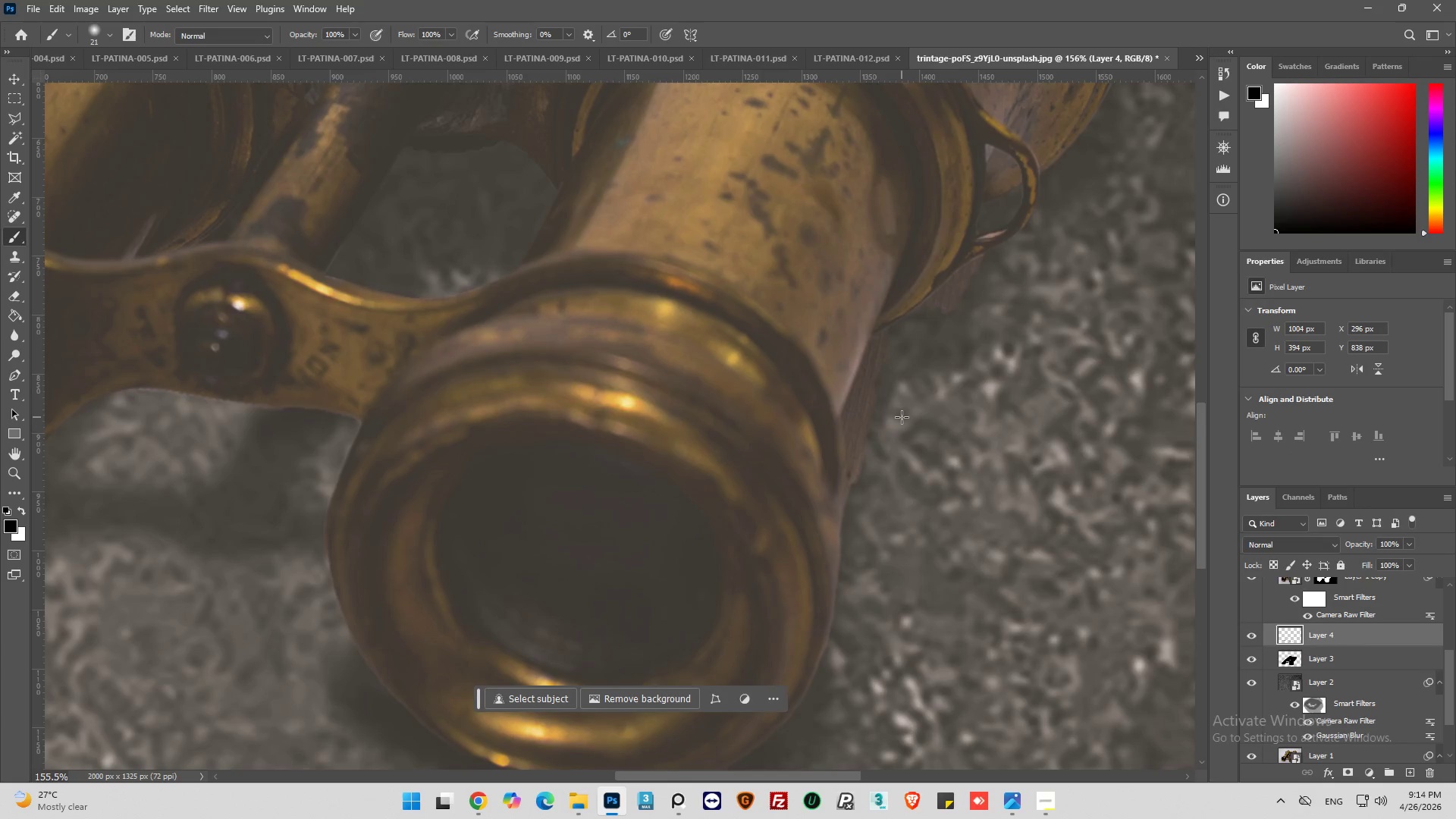 
hold_key(key=AltLeft, duration=0.41)
scroll: coordinate [500, 377], scroll_direction: down, amount: 7.0
 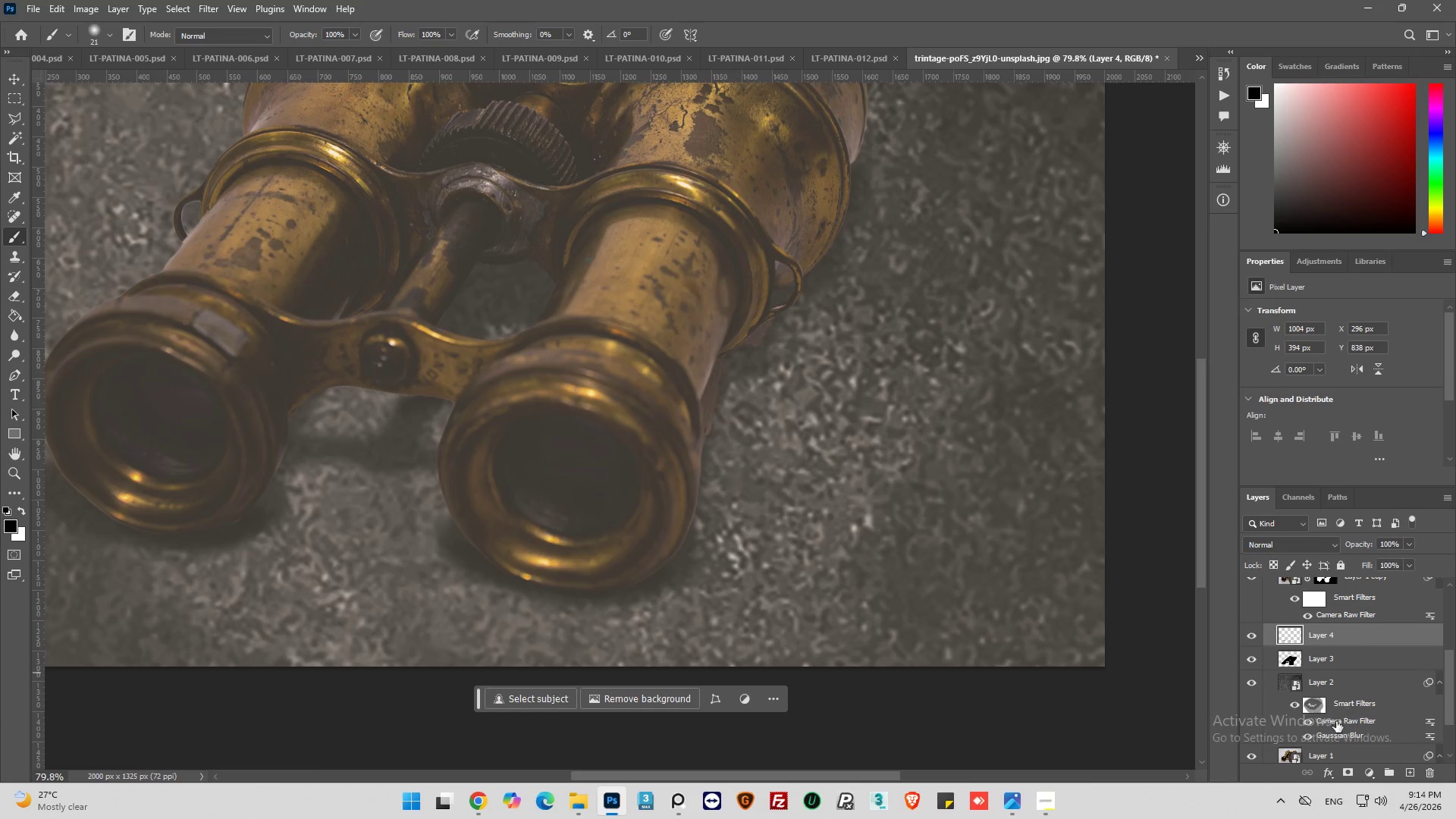 
scroll: coordinate [1317, 698], scroll_direction: up, amount: 1.0
 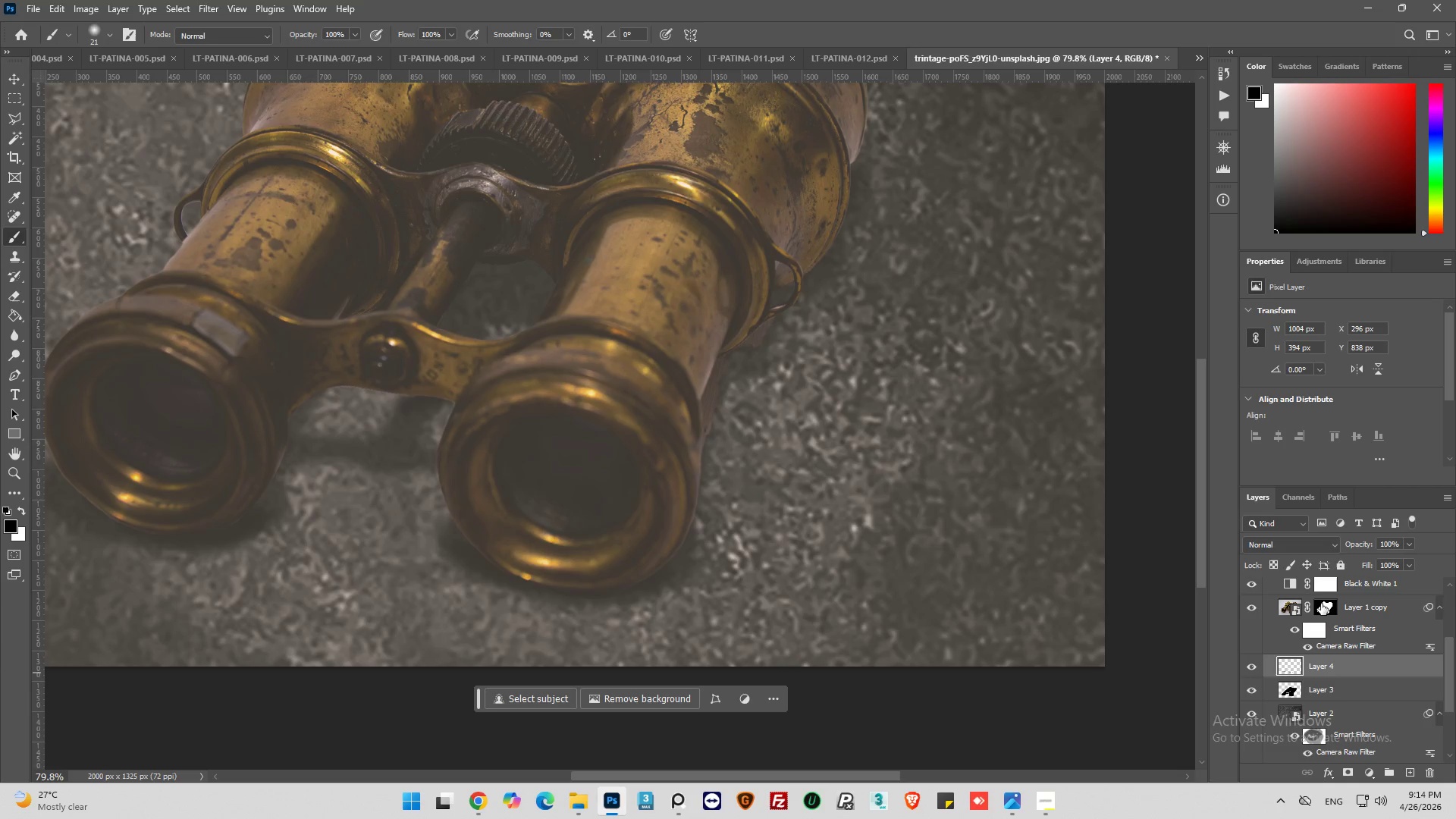 
left_click([1323, 600])
 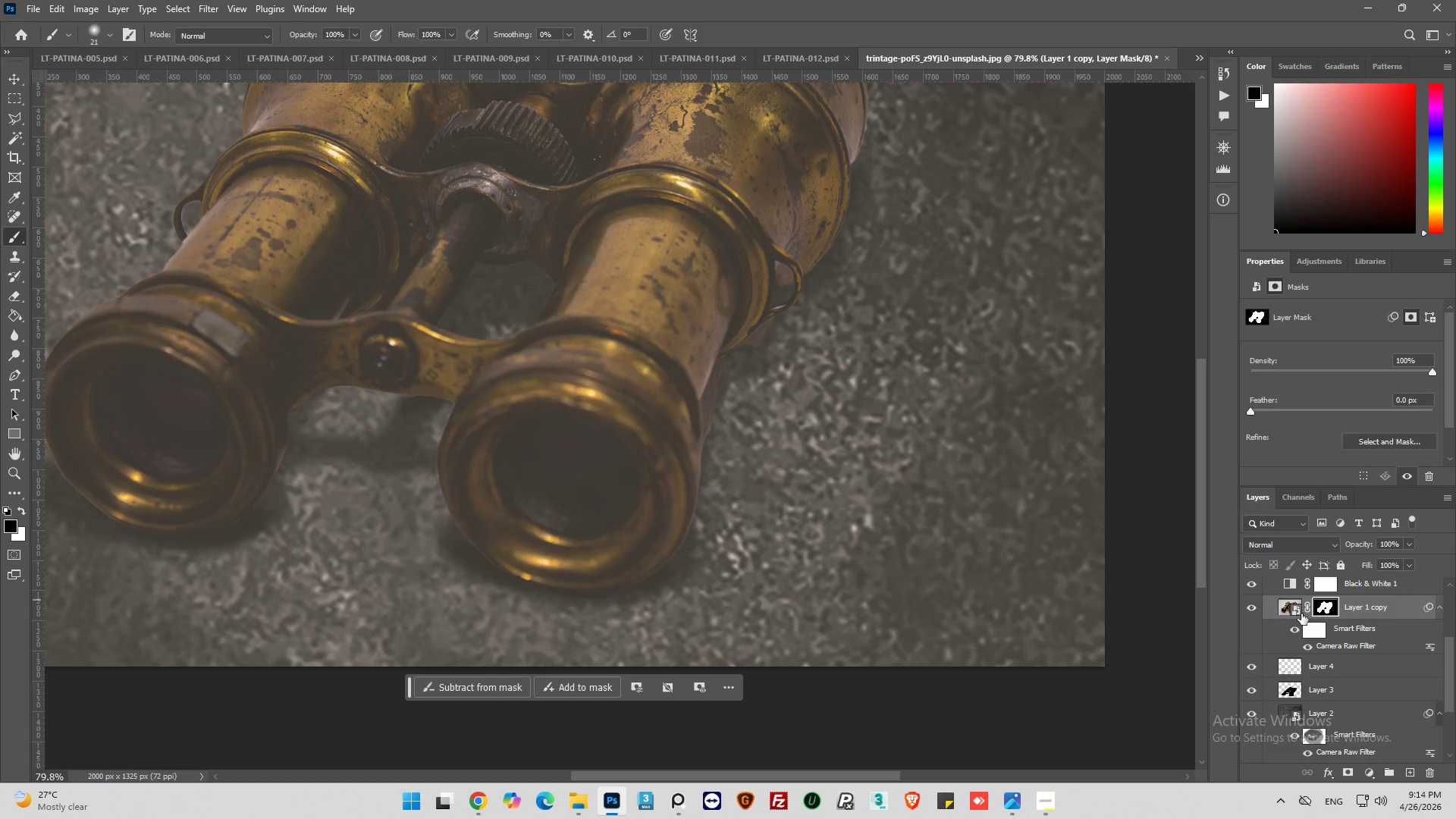 
hold_key(key=AltLeft, duration=0.7)
scroll: coordinate [677, 542], scroll_direction: up, amount: 16.0
 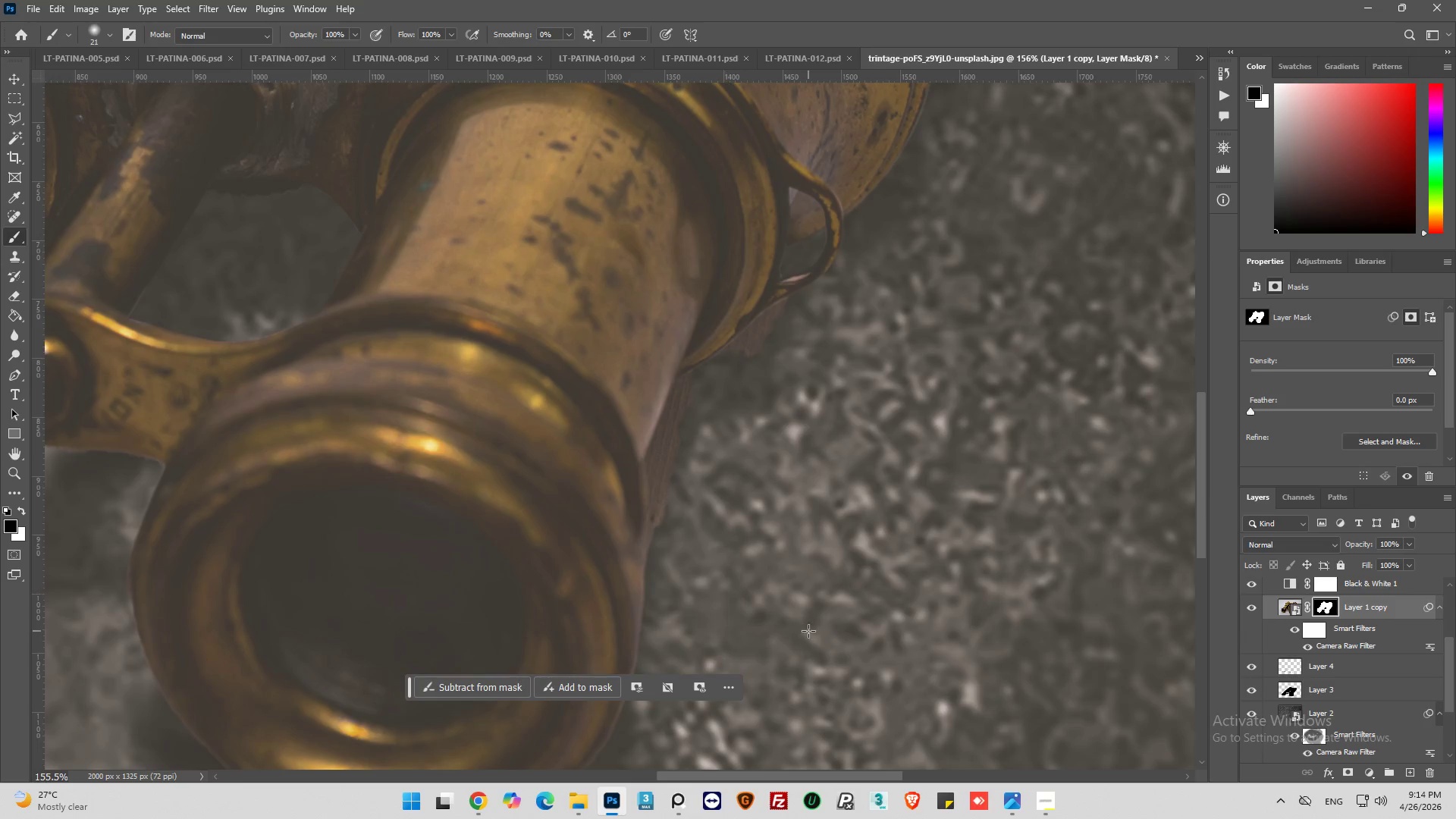 
left_click_drag(start_coordinate=[689, 566], to_coordinate=[704, 375])
 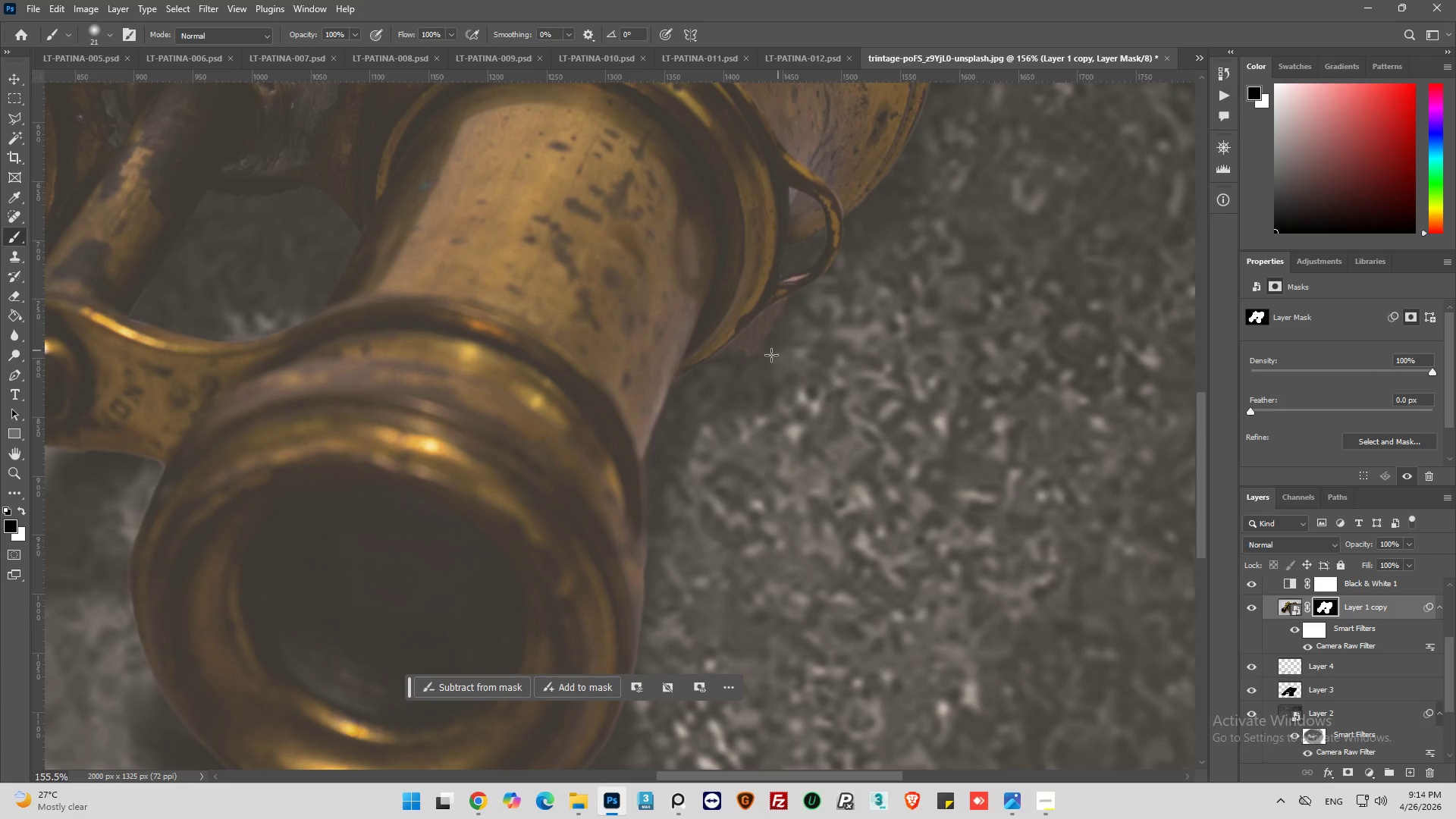 
left_click_drag(start_coordinate=[762, 365], to_coordinate=[768, 372])
 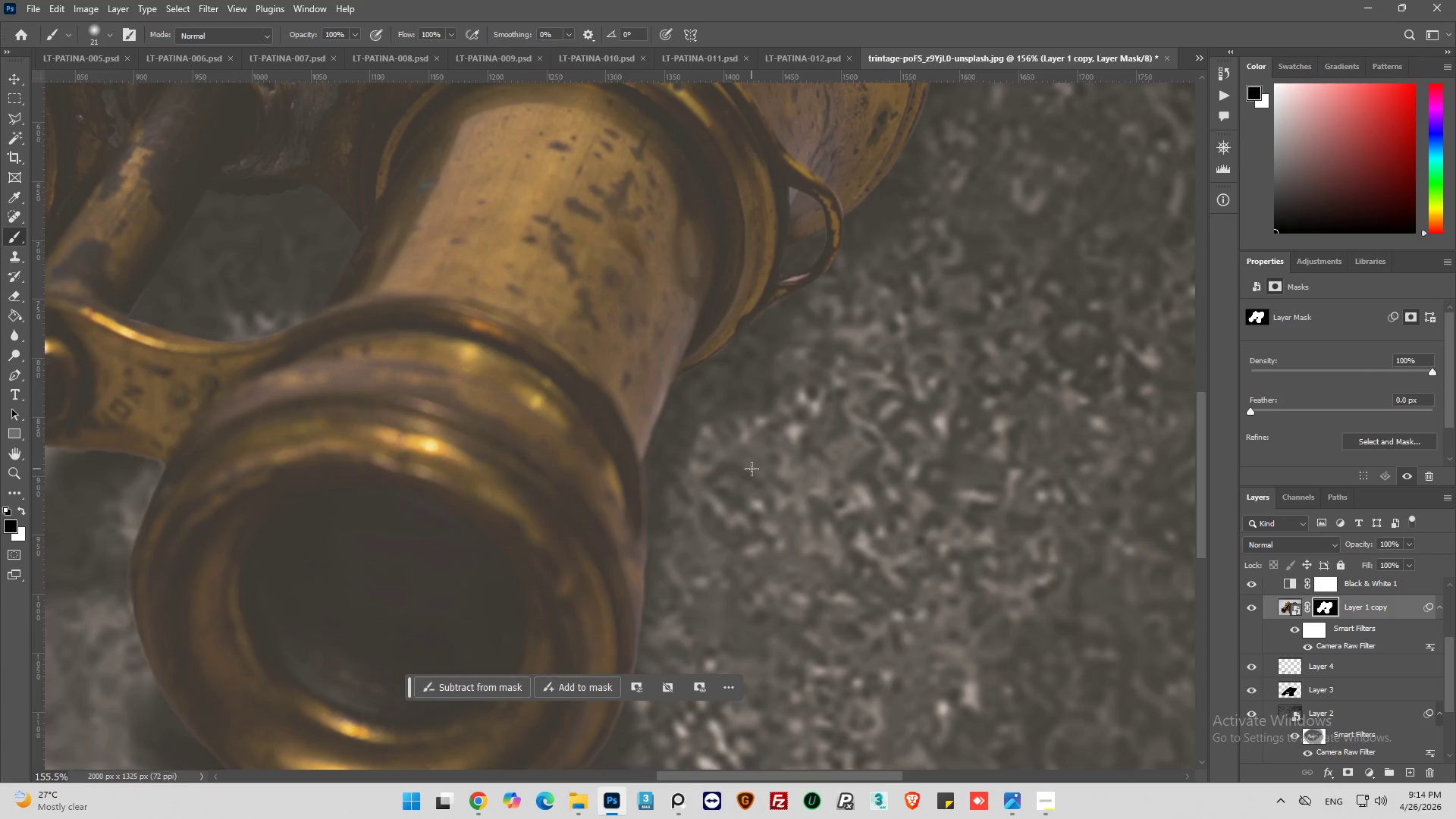 
scroll: coordinate [752, 469], scroll_direction: down, amount: 1.0
 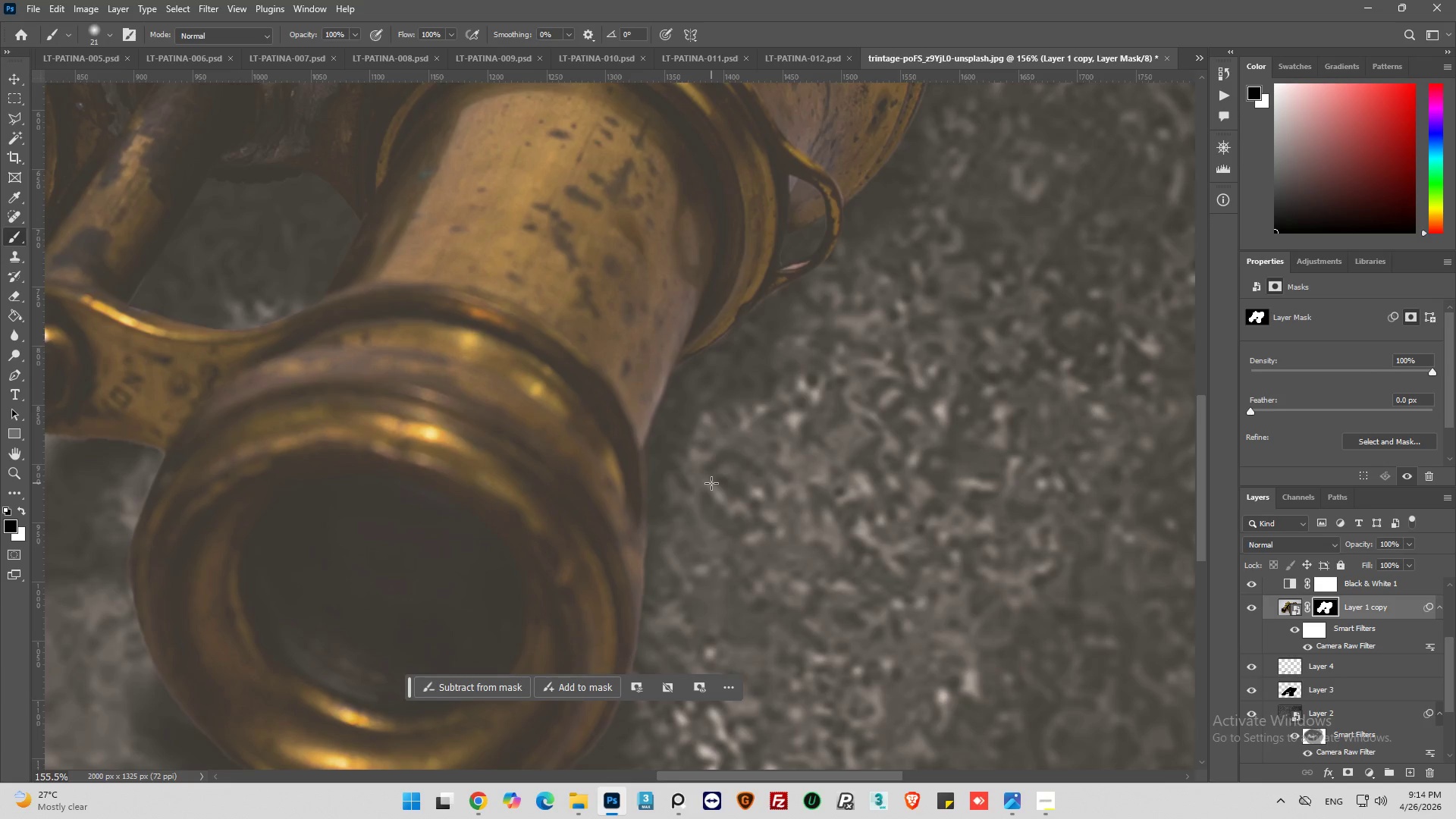 
hold_key(key=AltLeft, duration=0.52)
hold_key(key=AltLeft, duration=0.42)
scroll: coordinate [704, 474], scroll_direction: down, amount: 13.0
 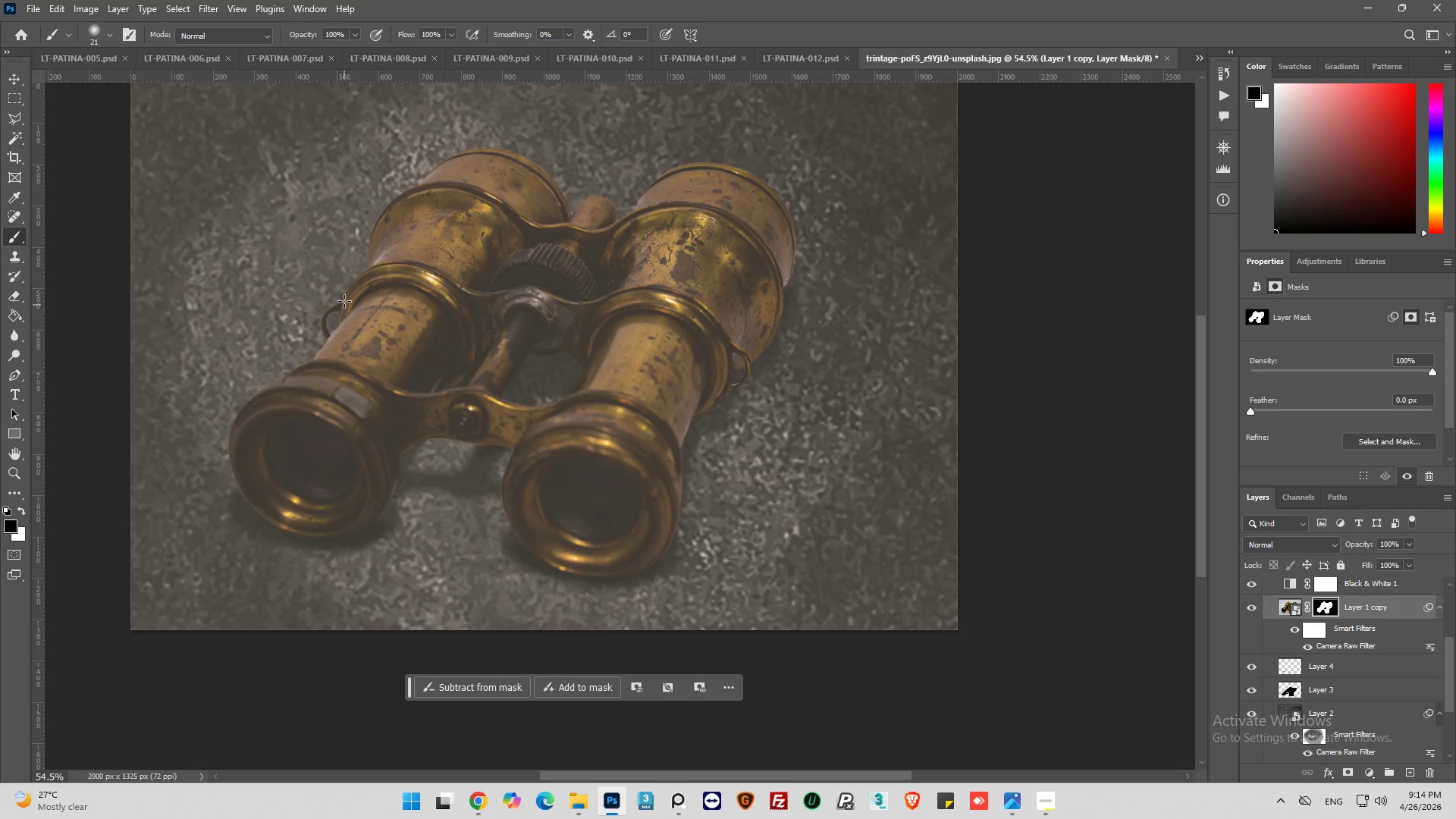 
key(Alt+AltLeft)
 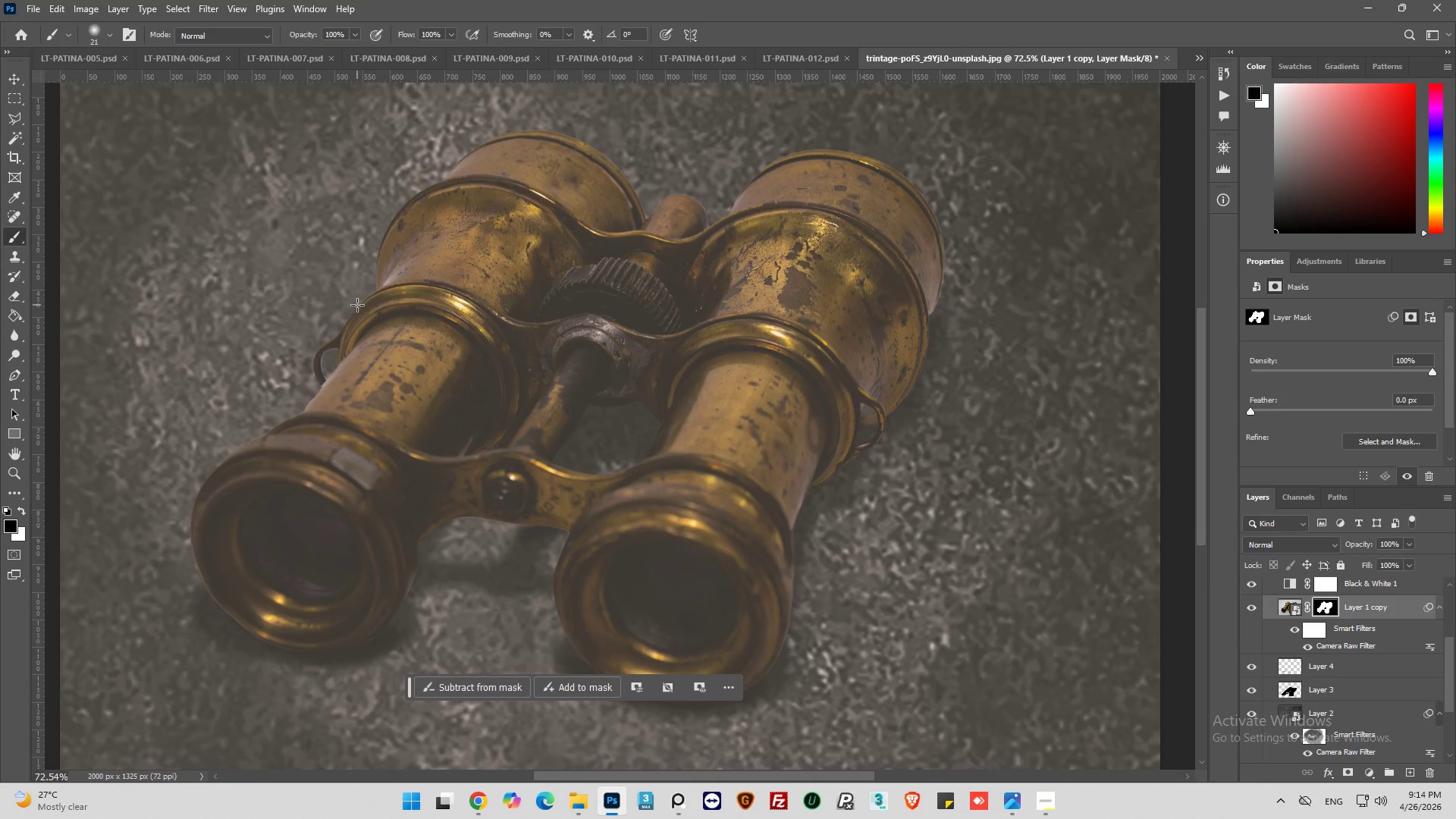 
scroll: coordinate [347, 301], scroll_direction: up, amount: 5.0
 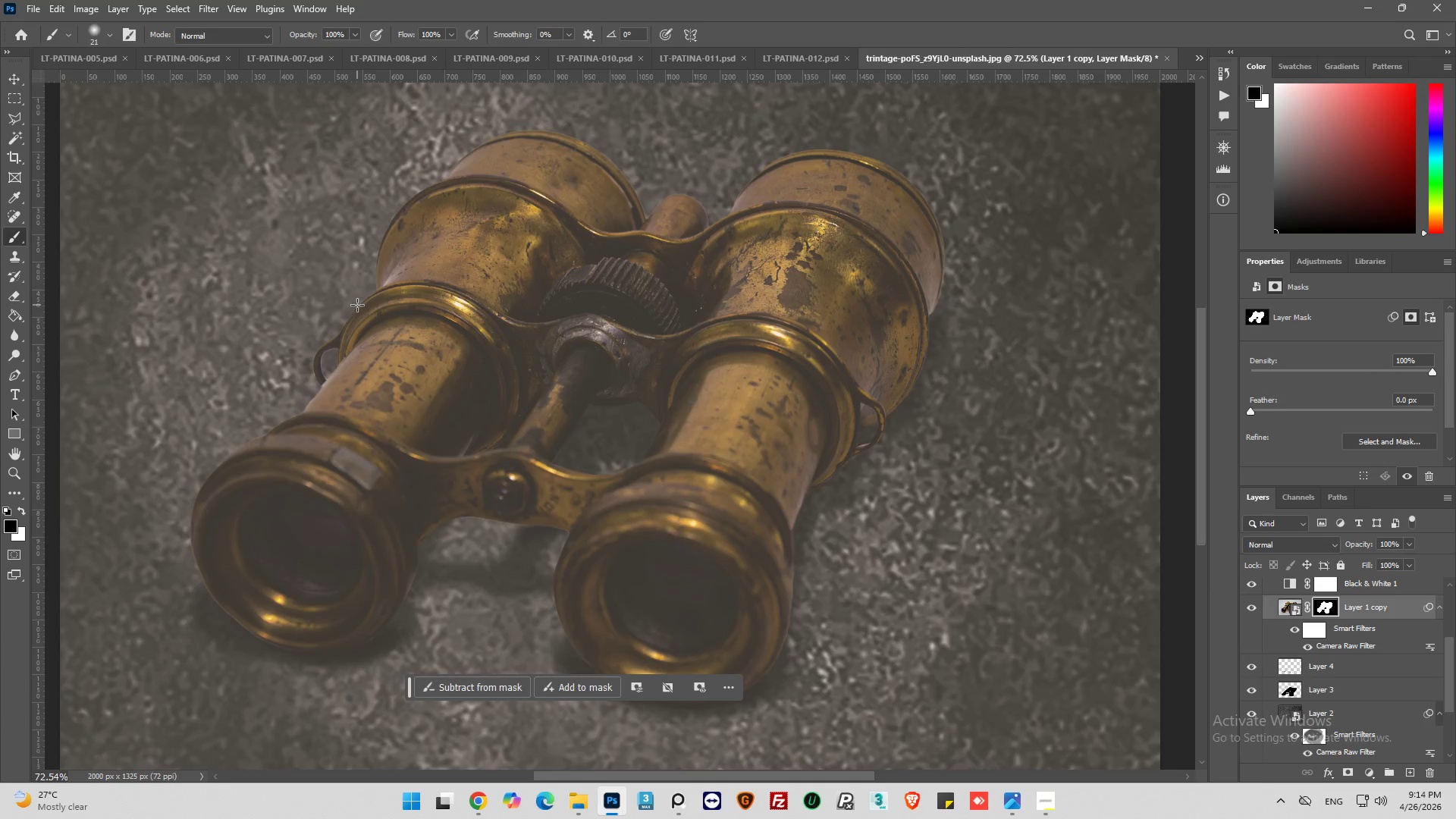 
hold_key(key=AltLeft, duration=0.62)
 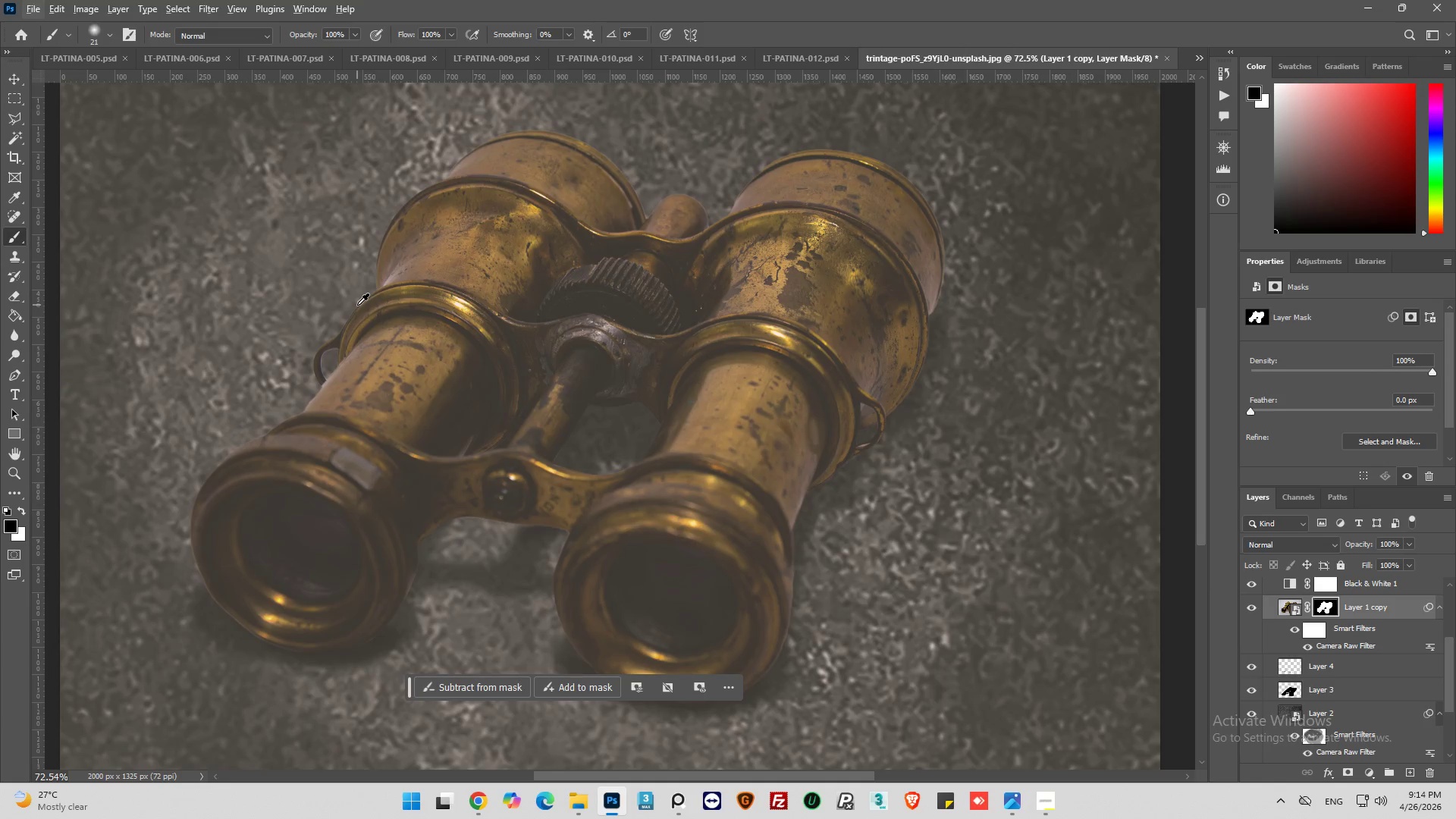 
hold_key(key=AltLeft, duration=0.52)
hold_key(key=AltLeft, duration=0.59)
scroll: coordinate [361, 315], scroll_direction: up, amount: 1.0
 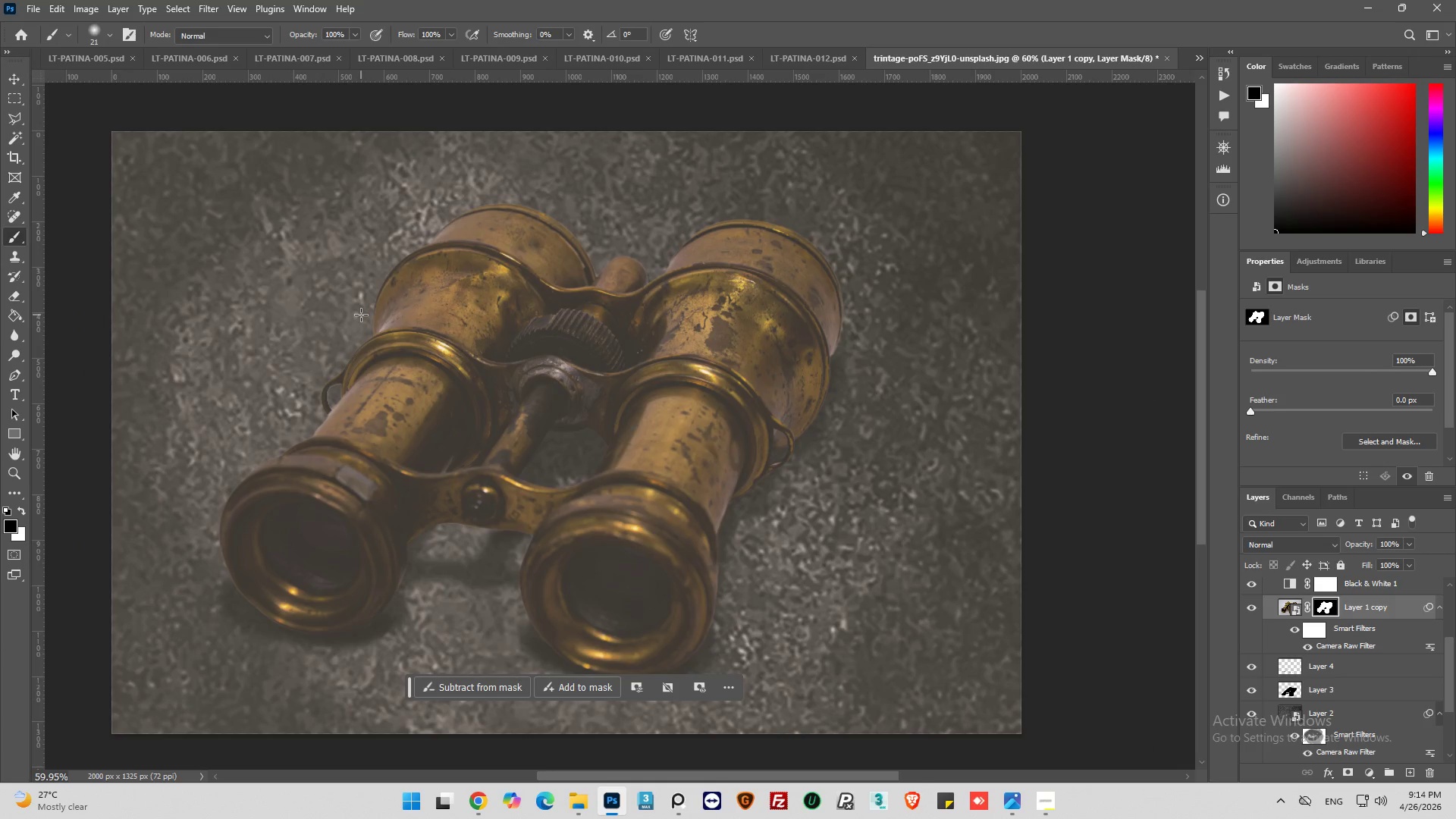 
scroll: coordinate [474, 316], scroll_direction: down, amount: 3.0
 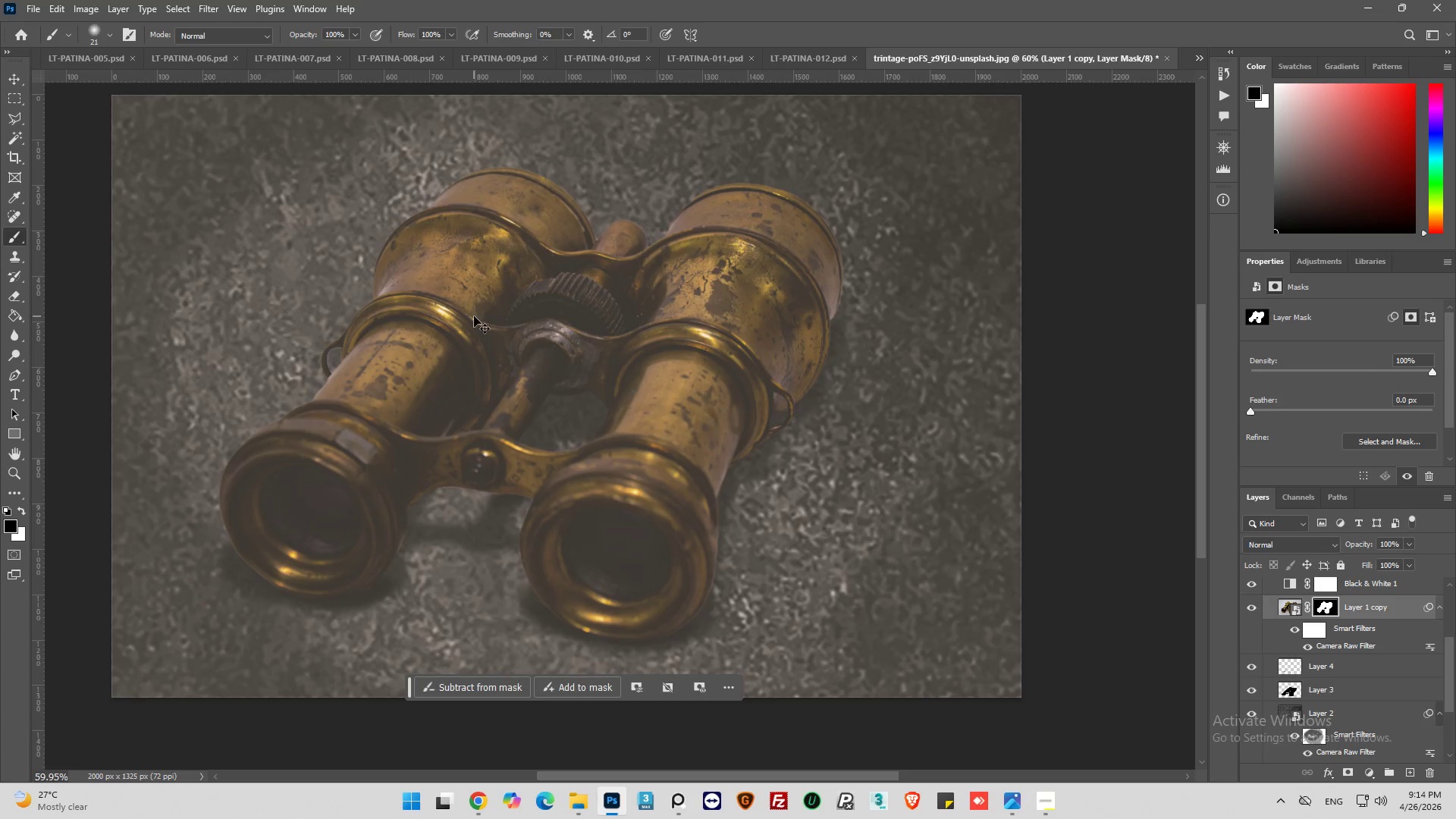 
key(Control+S)
 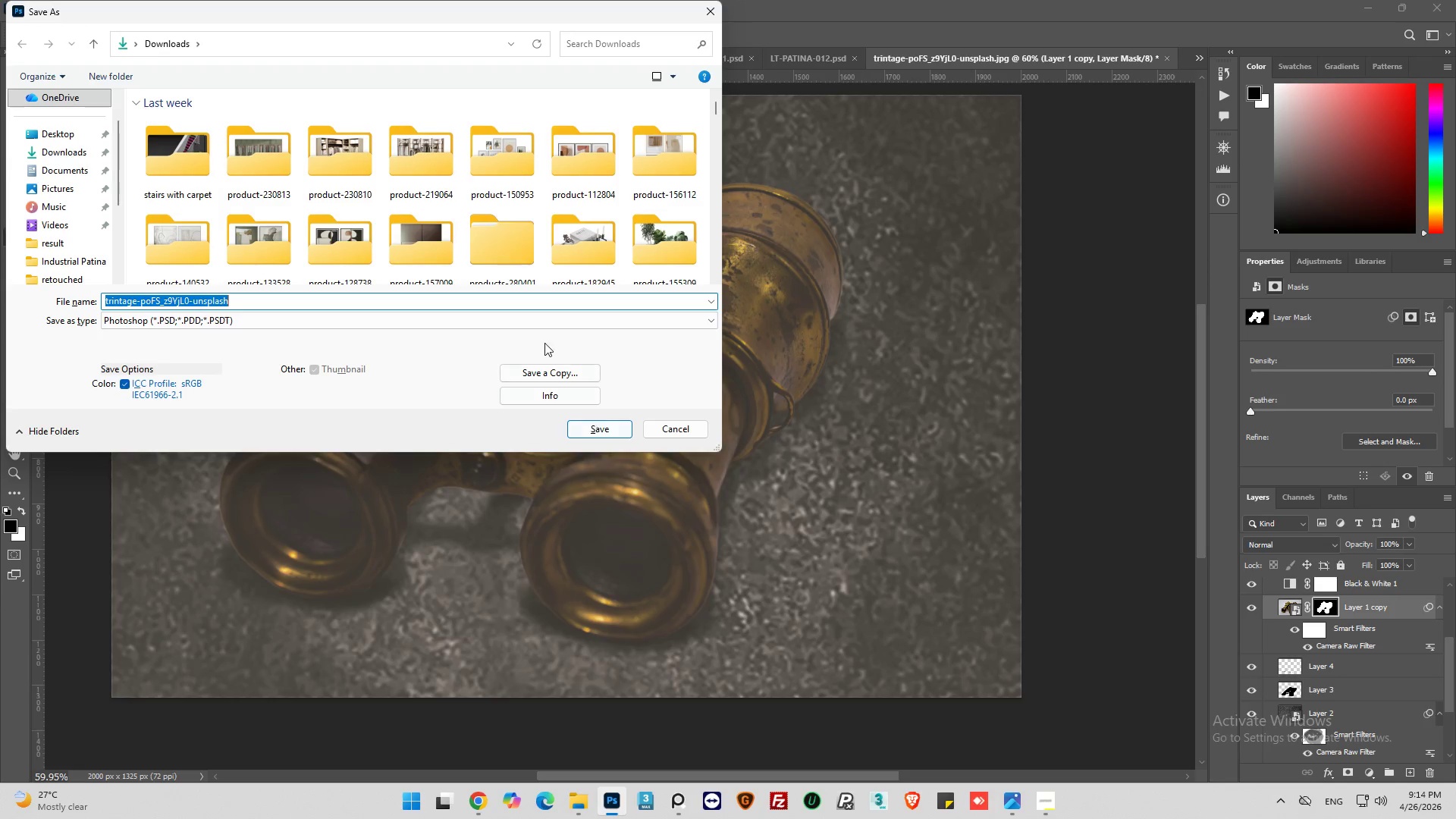 
wait(6.05)
 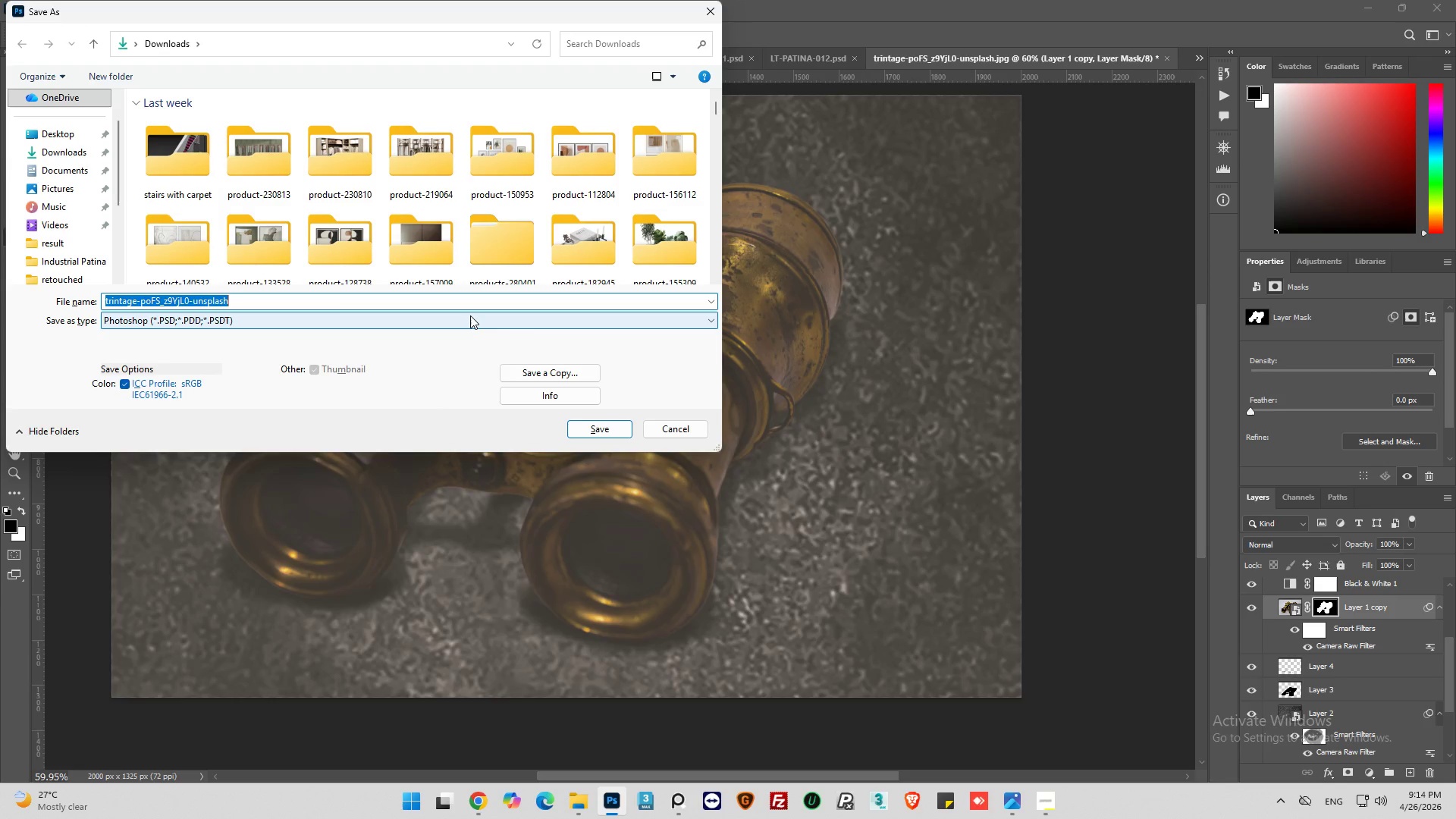 
left_click([62, 135])
 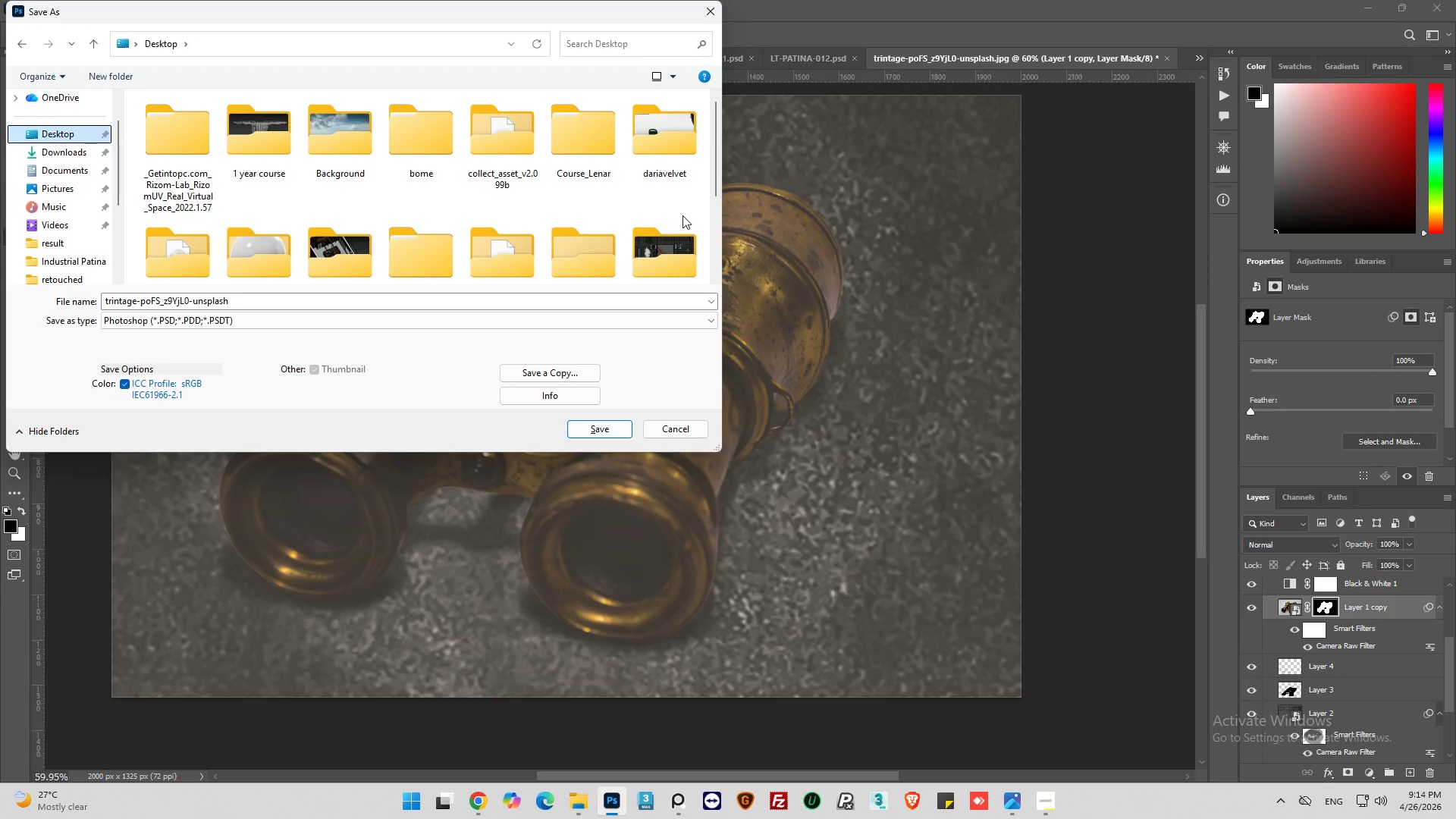 
scroll: coordinate [601, 223], scroll_direction: down, amount: 5.0
 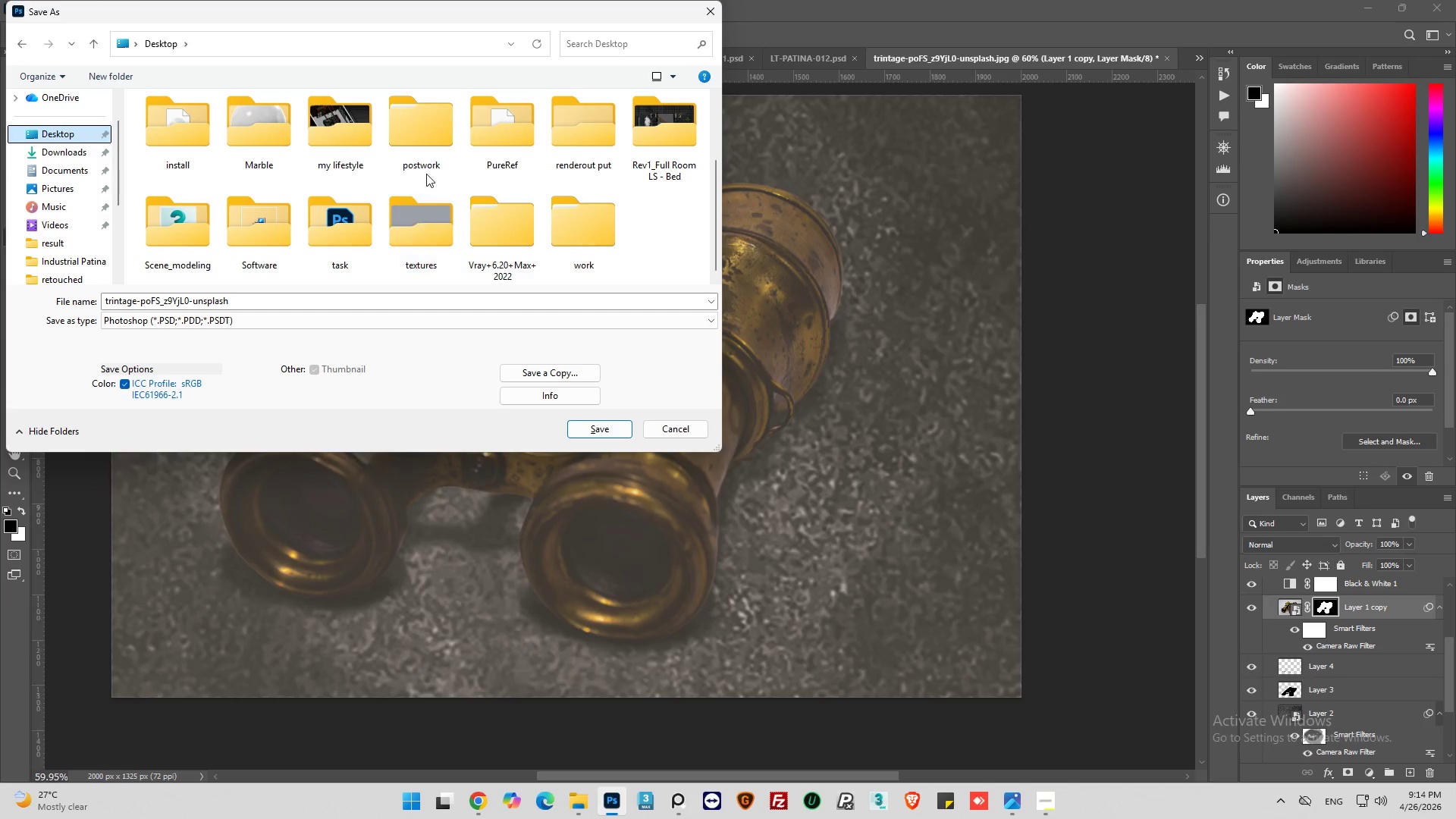 
double_click([422, 150])
 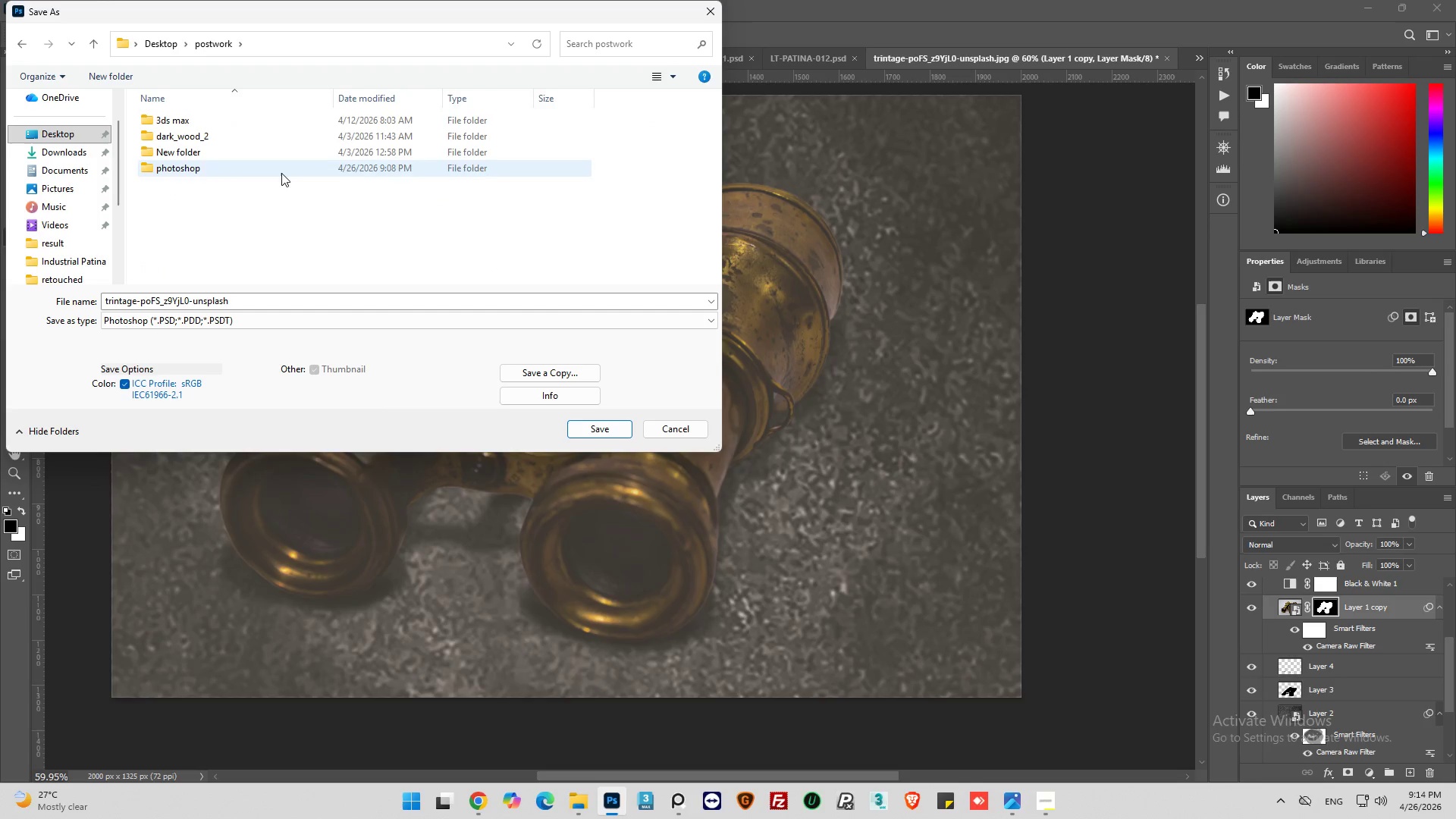 
double_click([281, 173])
 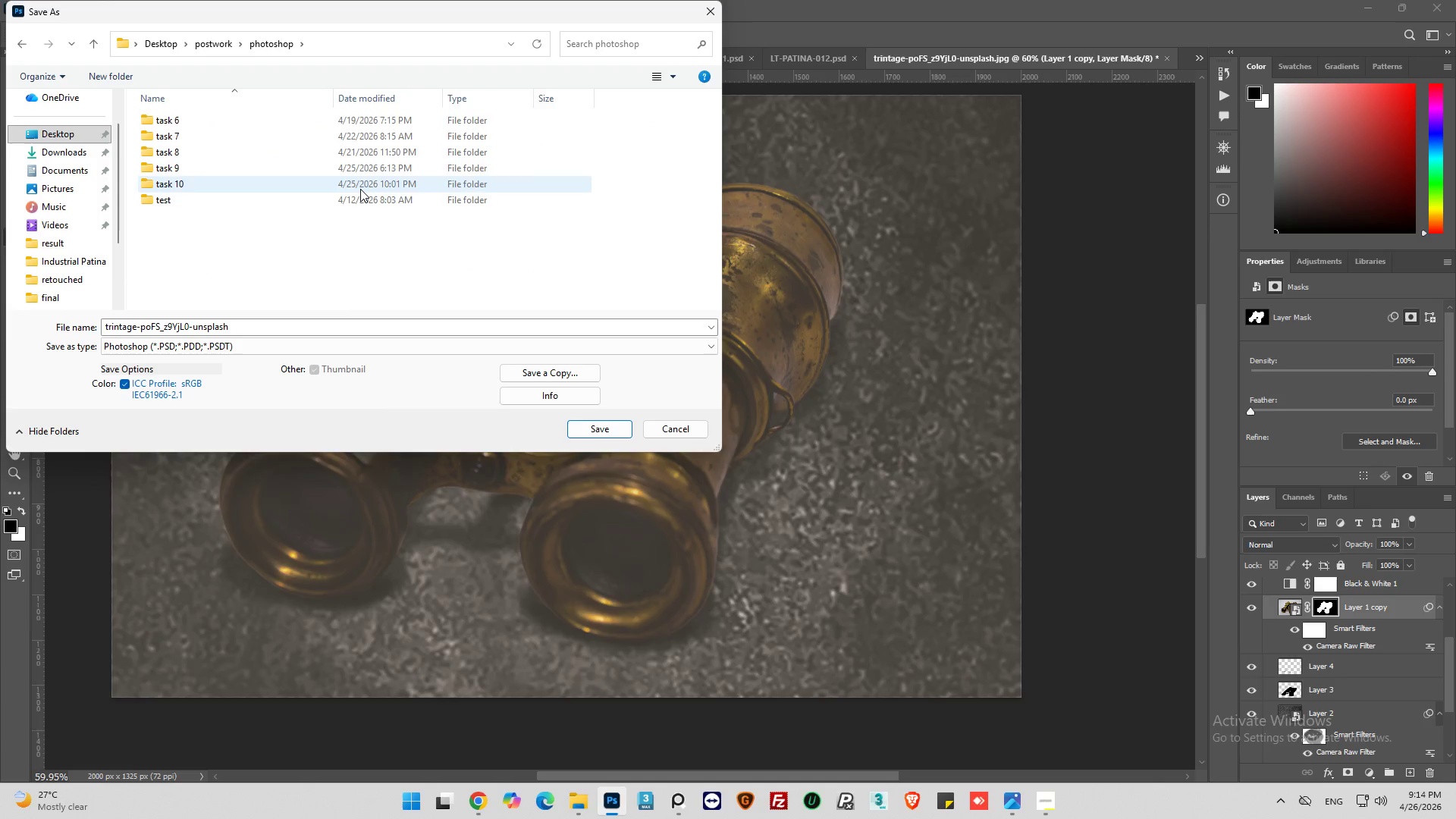 
double_click([360, 189])
 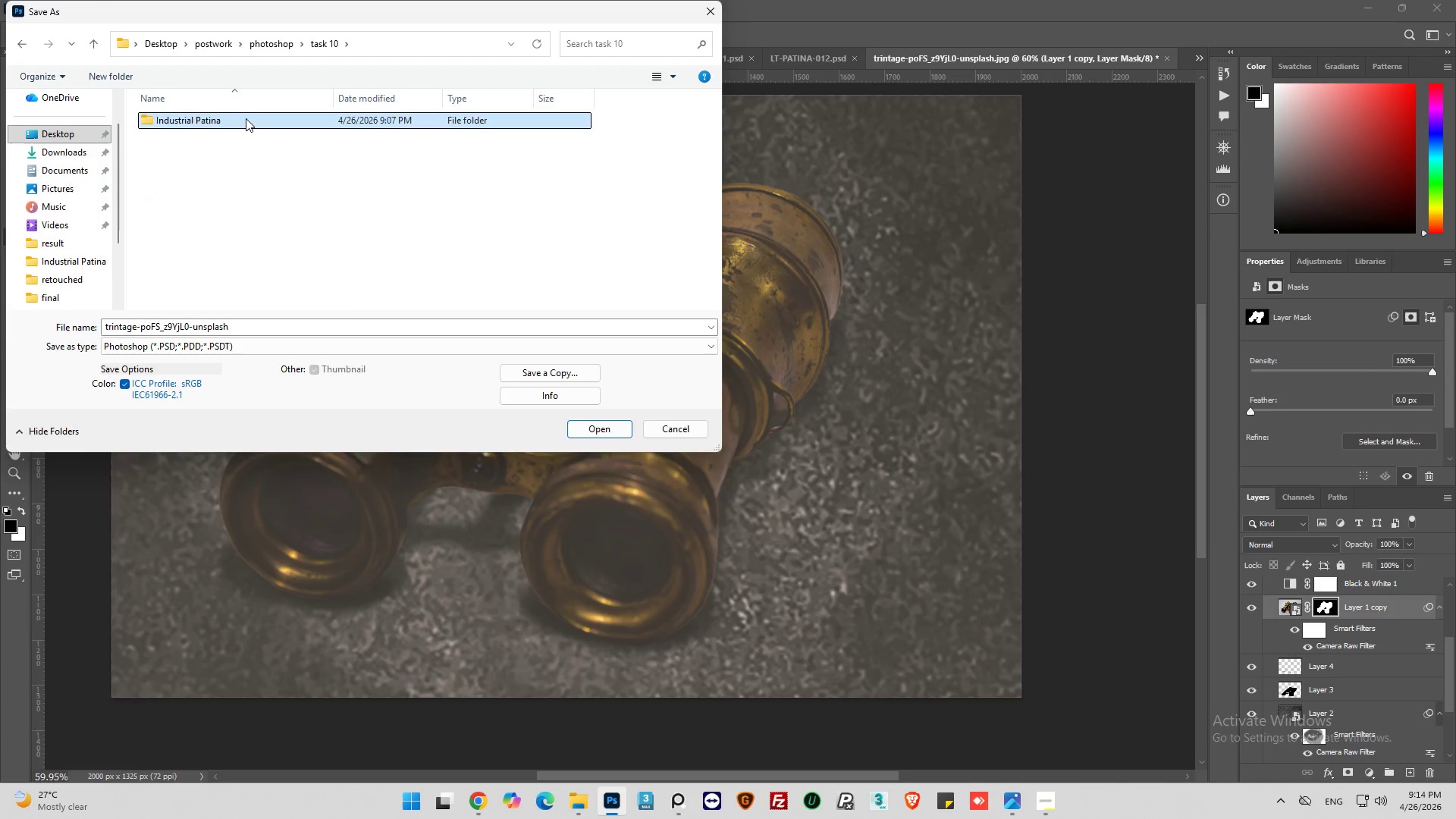 
double_click([246, 118])
 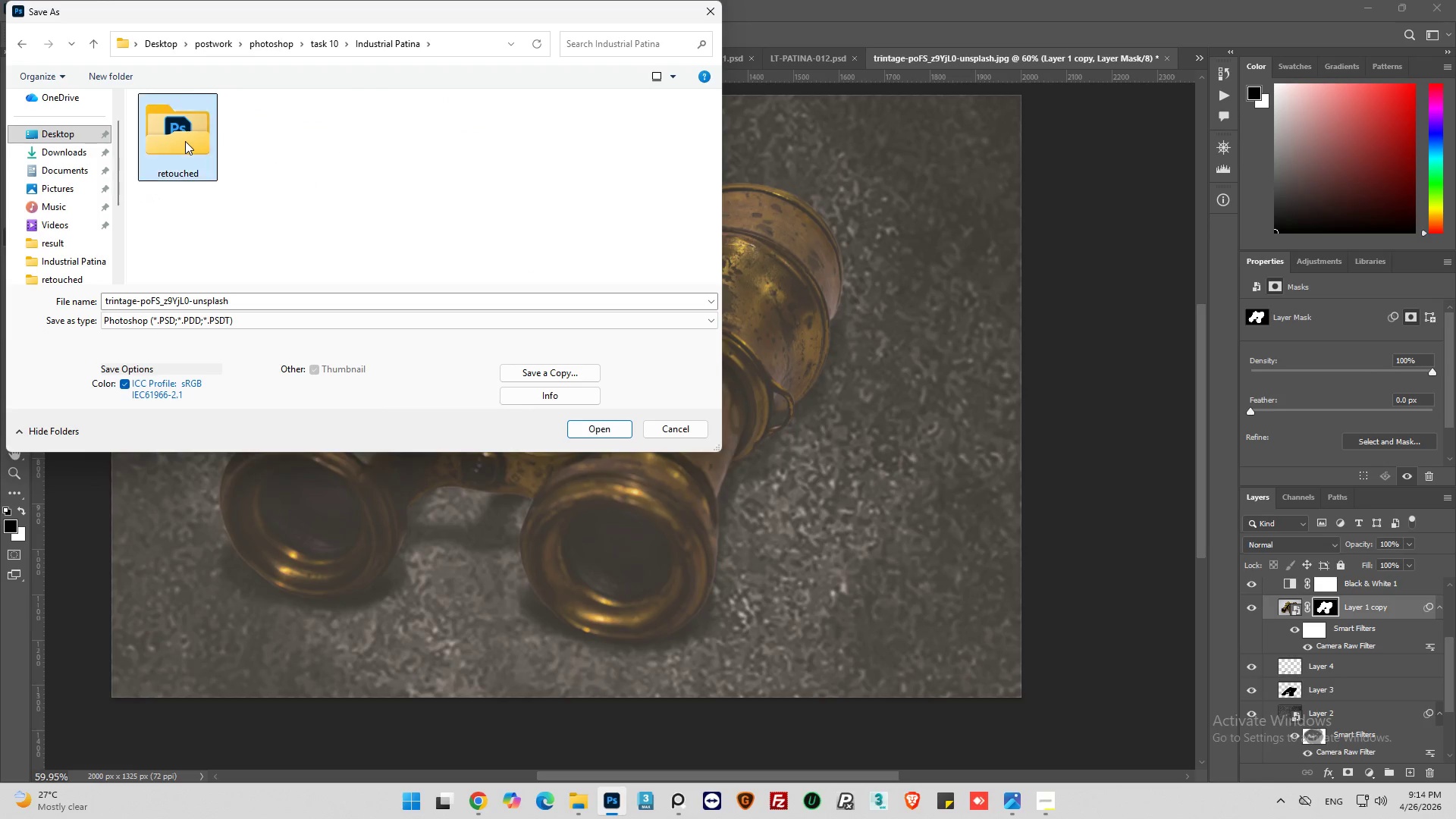 
double_click([185, 141])
 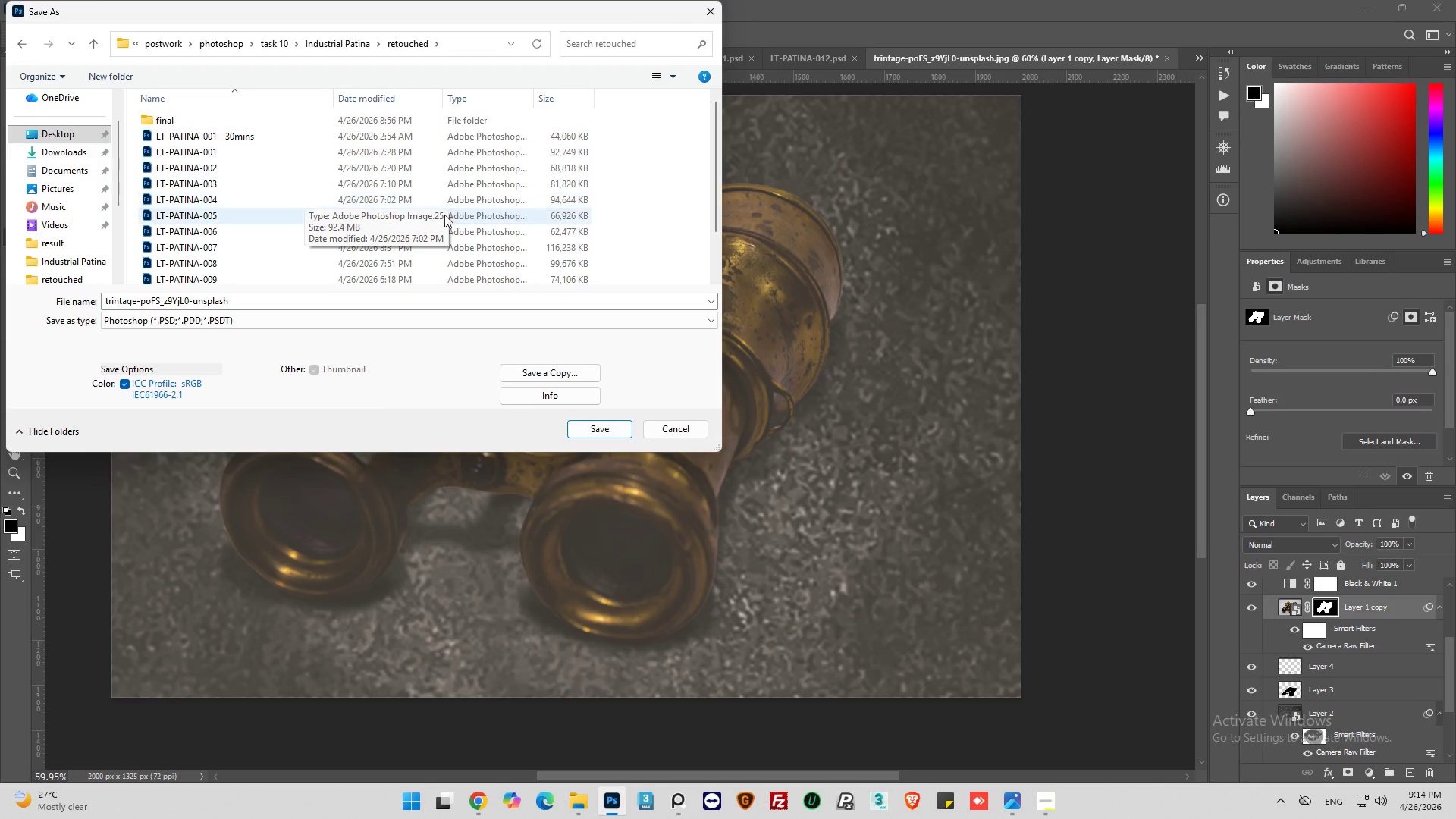 
scroll: coordinate [455, 215], scroll_direction: down, amount: 7.0
 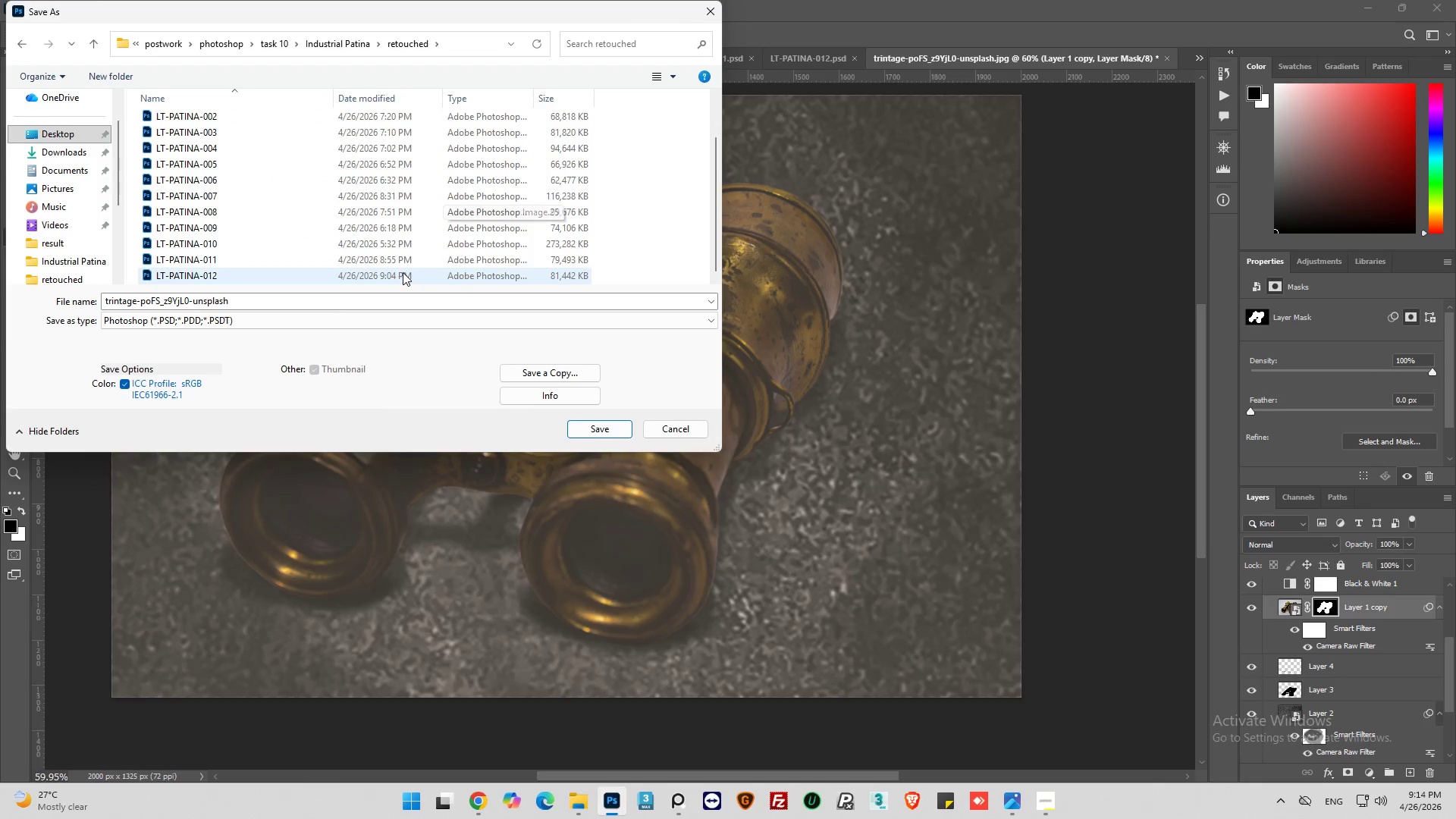 
left_click([403, 272])
 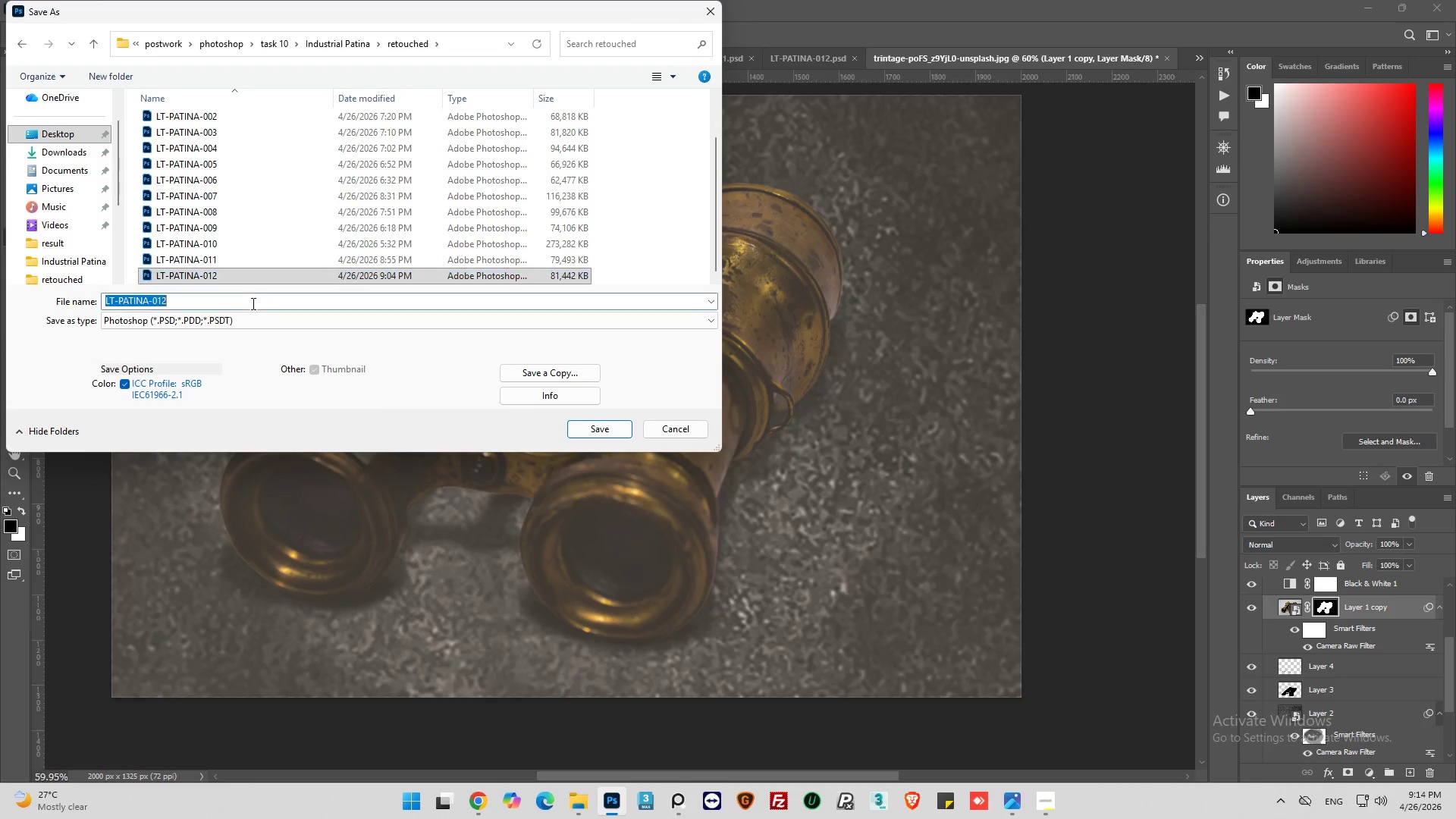 
double_click([257, 302])
 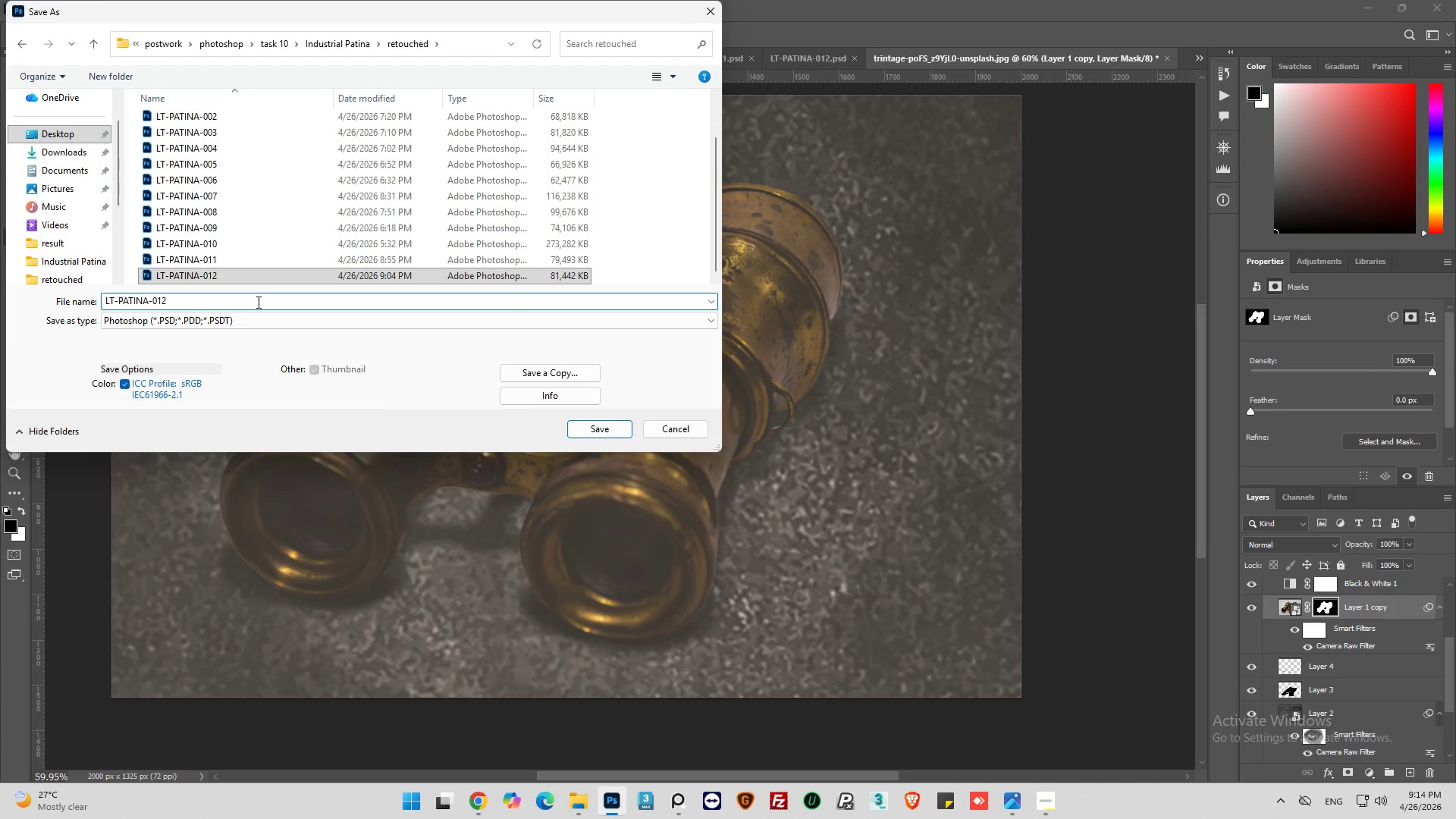 
key(Backspace)
 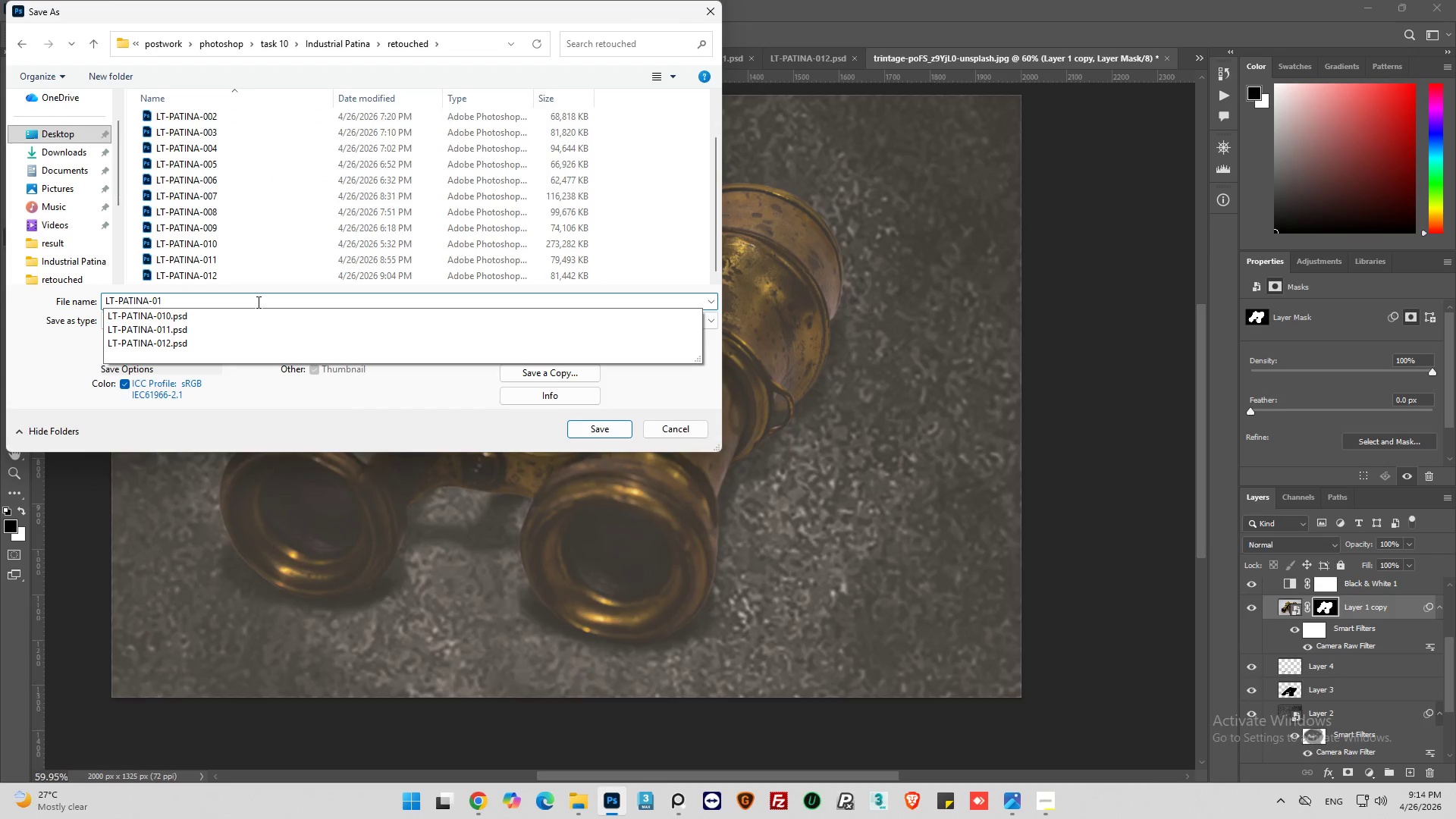 
key(3)
 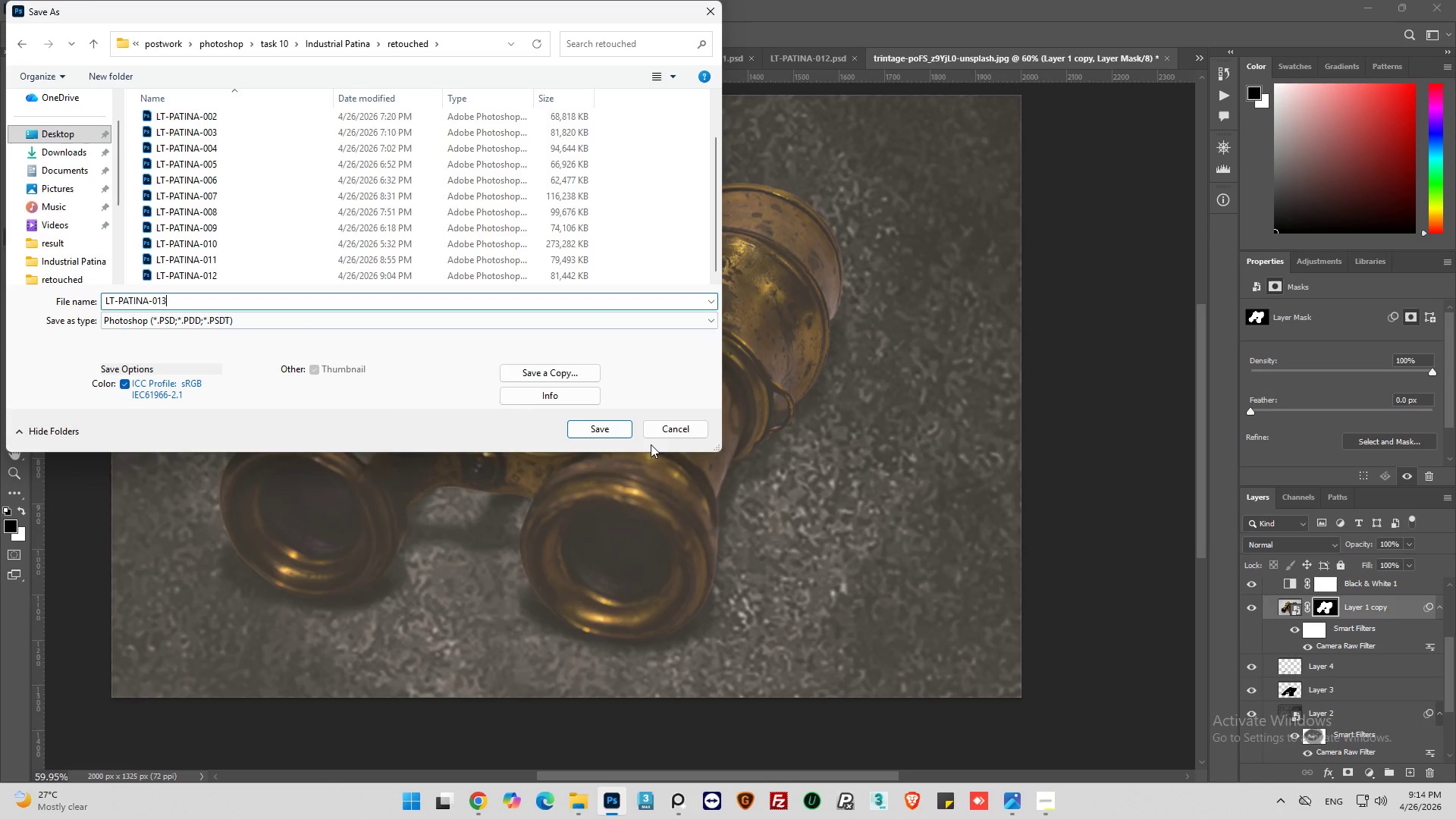 
left_click([603, 427])
 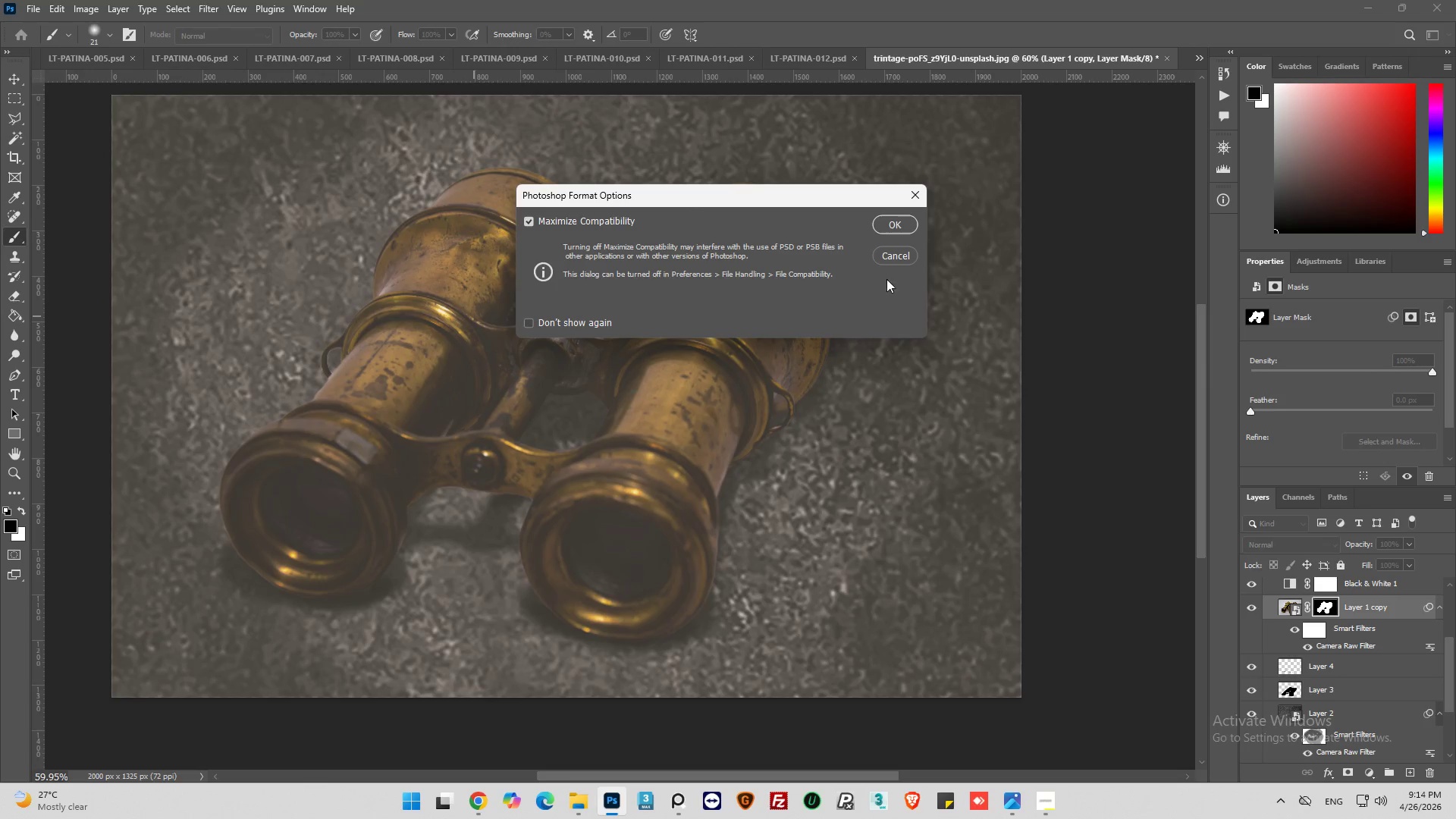 
left_click([897, 221])
 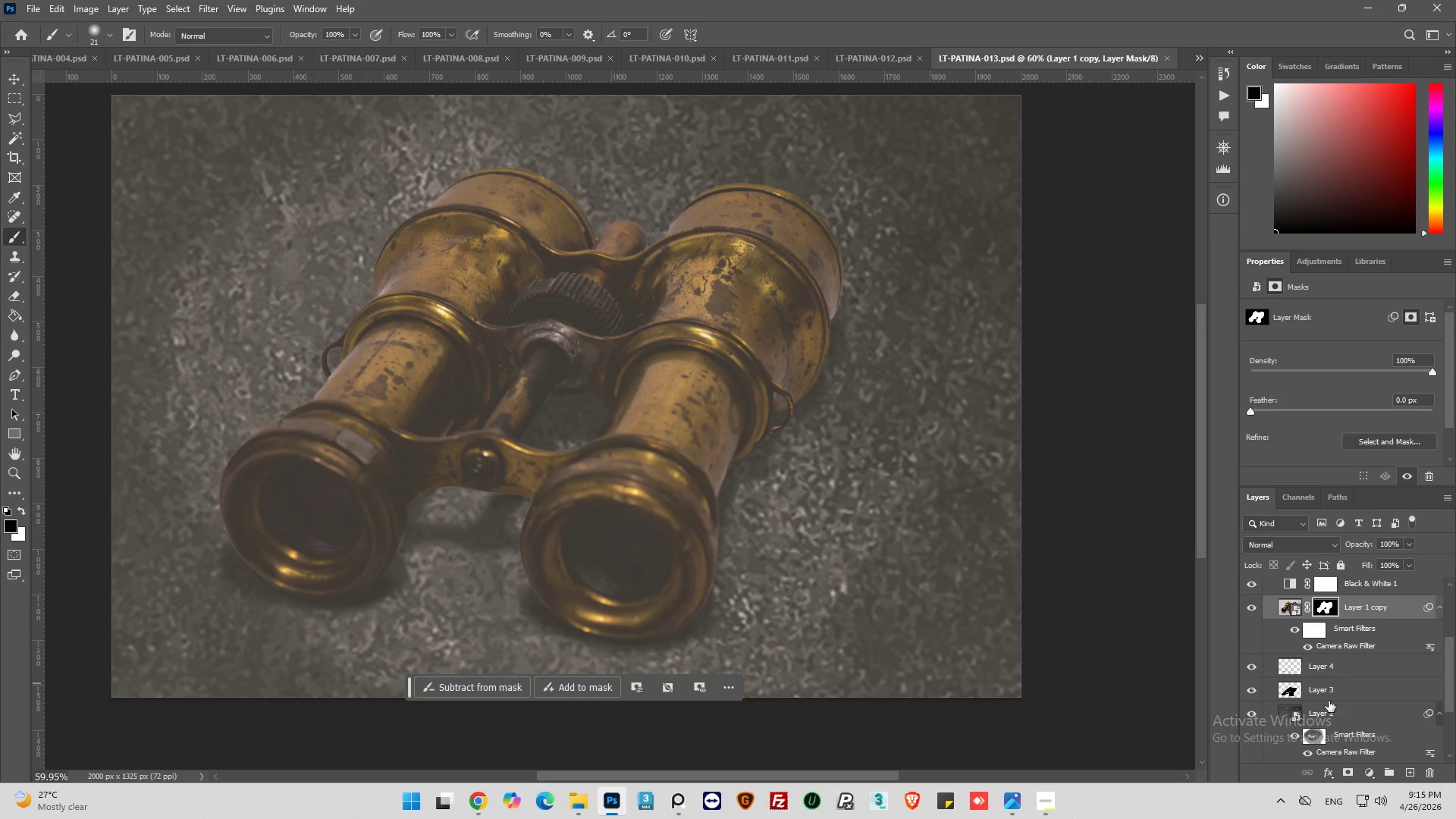 
hold_key(key=ControlLeft, duration=0.31)
left_click([1331, 610])
 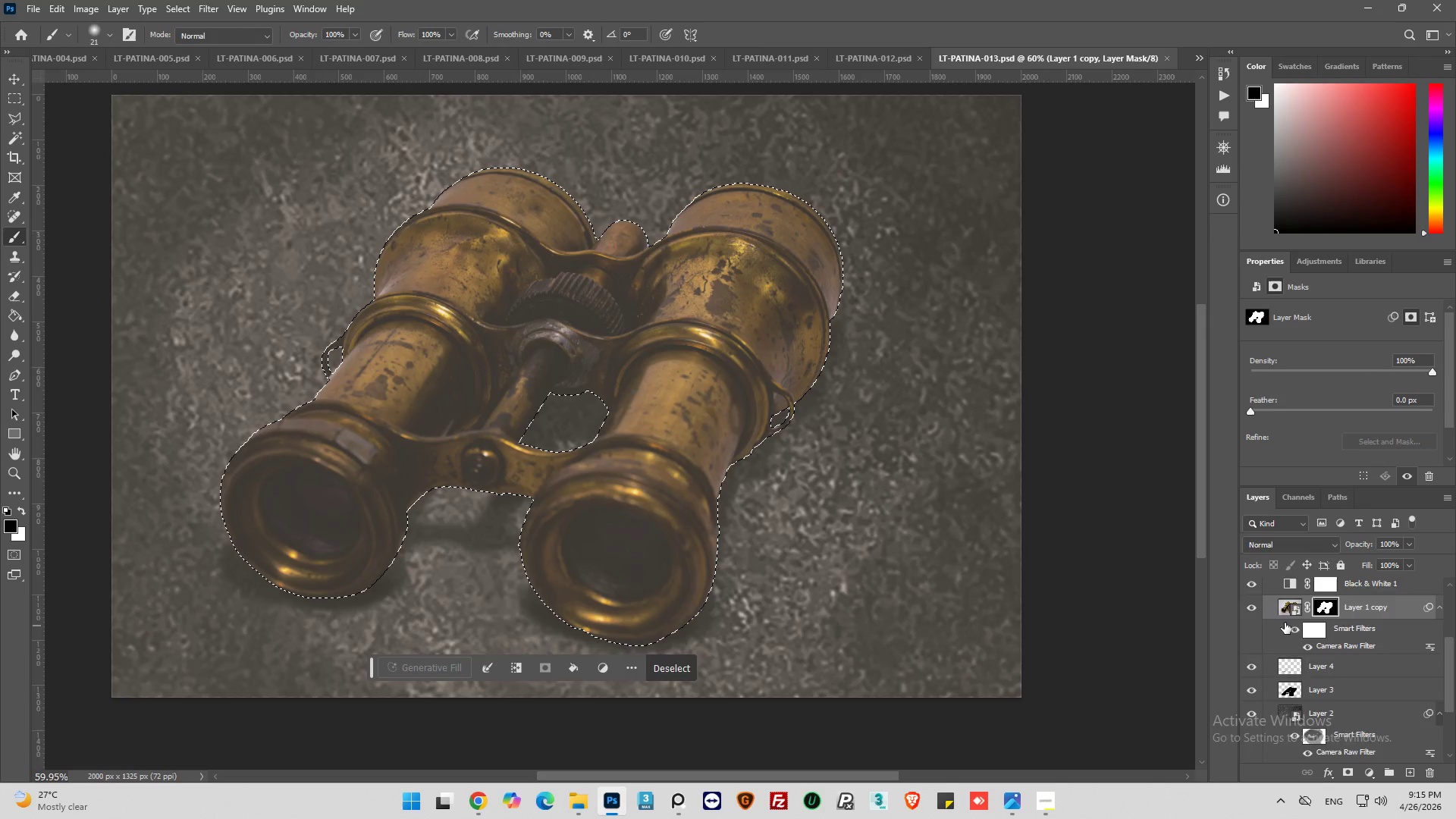 
scroll: coordinate [1282, 628], scroll_direction: up, amount: 11.0
 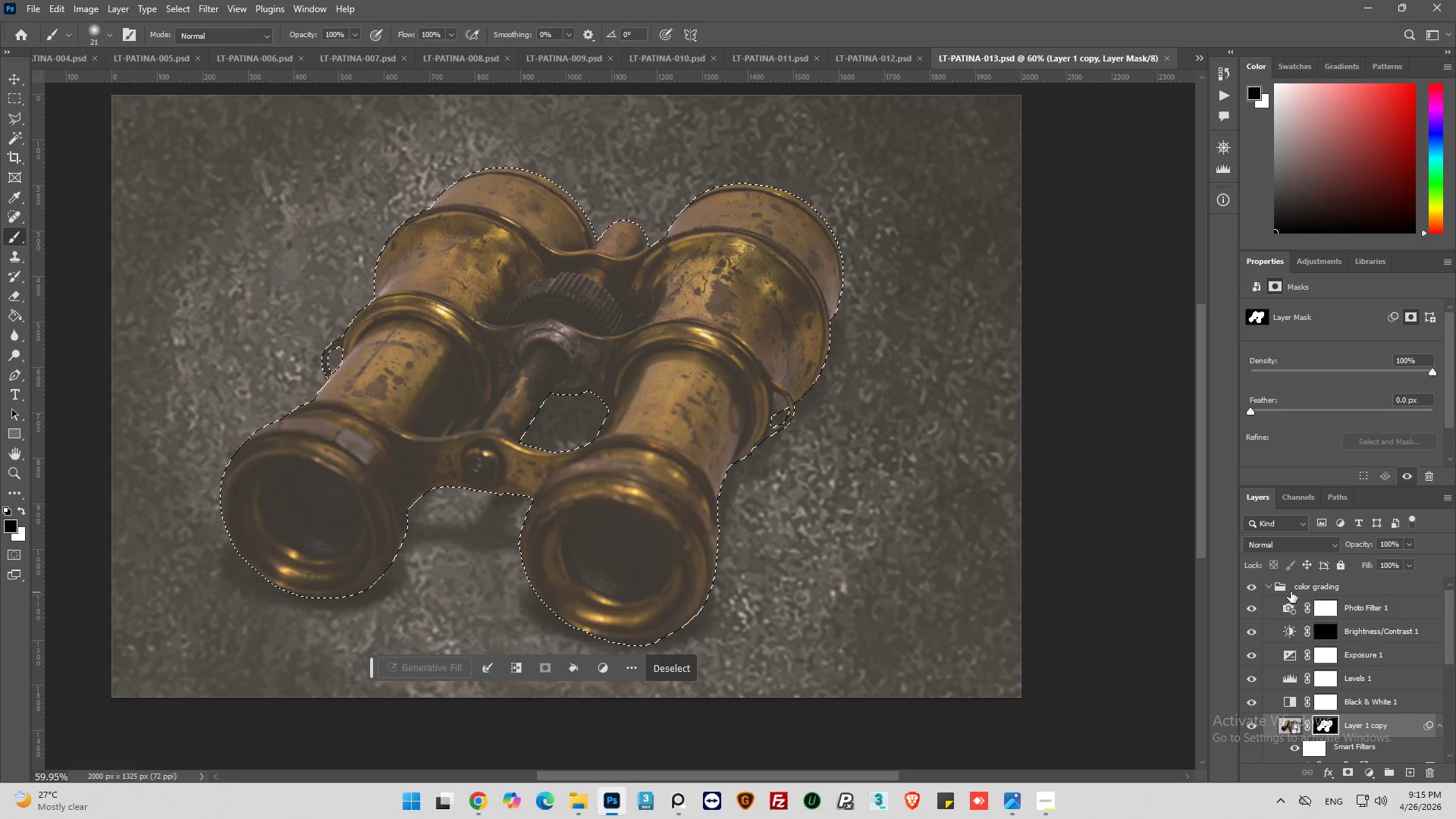 
left_click([1292, 591])
 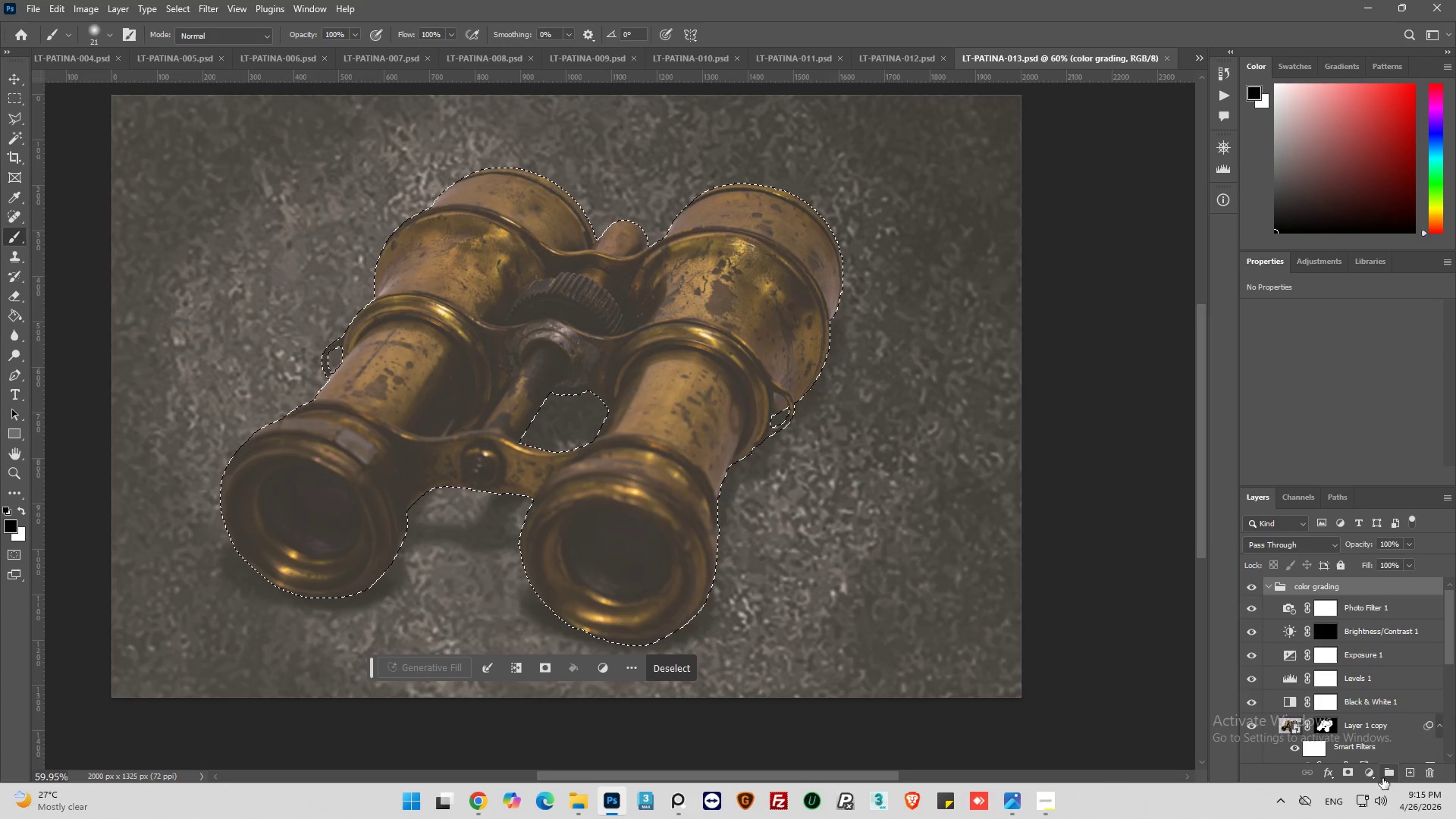 
left_click([1363, 774])
 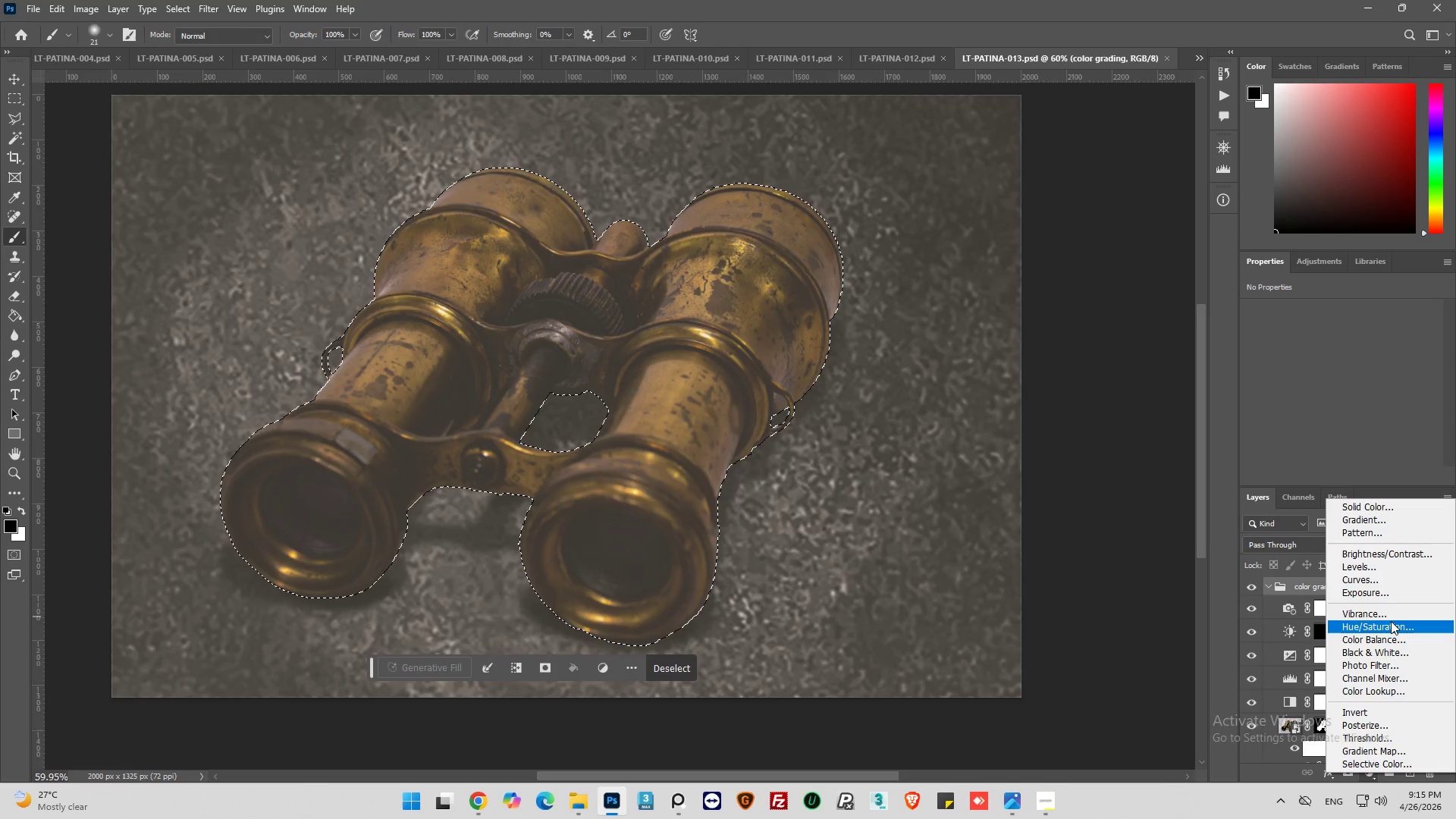 
left_click([1391, 624])
 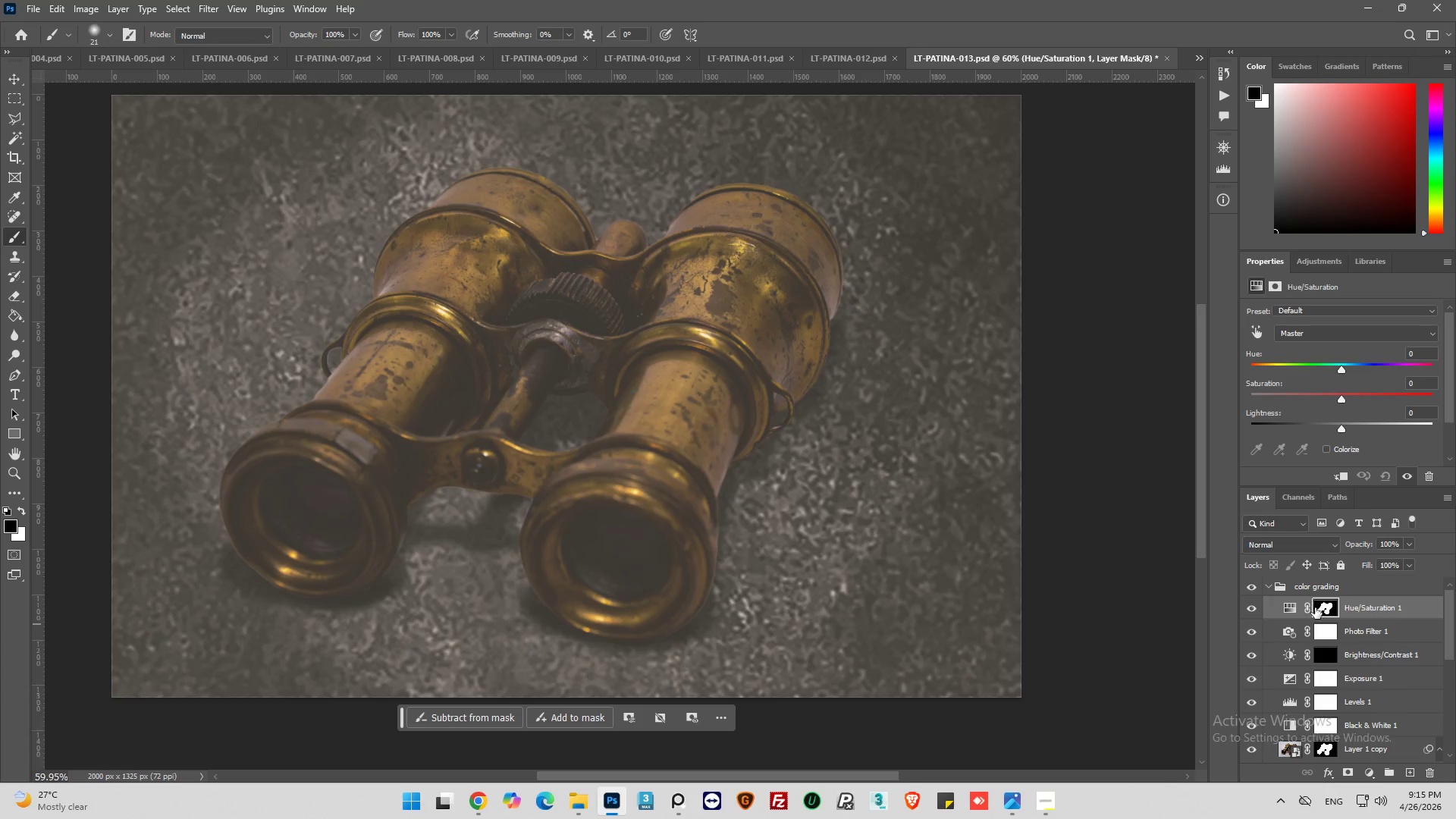 
left_click_drag(start_coordinate=[1335, 607], to_coordinate=[1331, 586])
 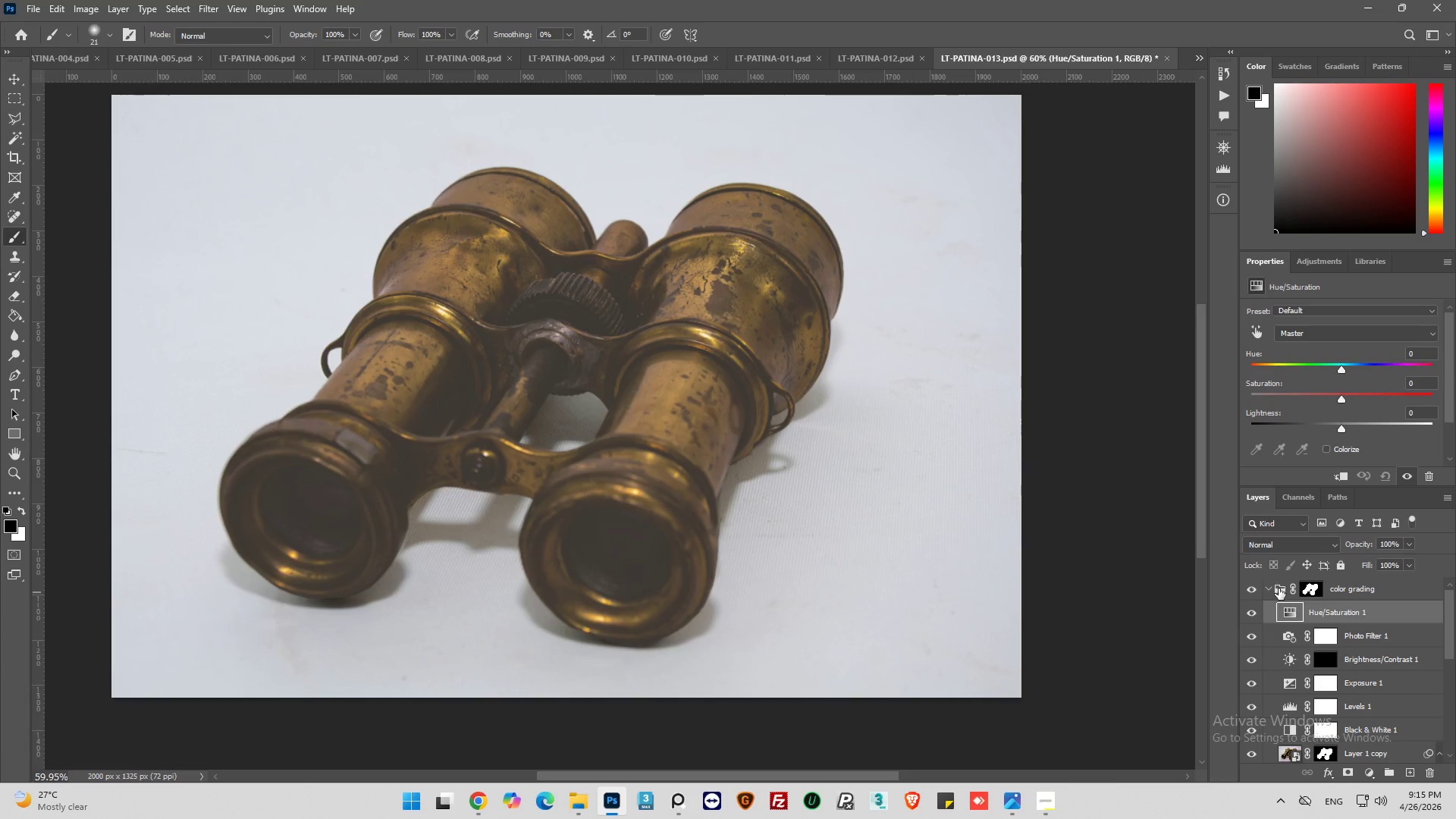 
left_click([1279, 588])
 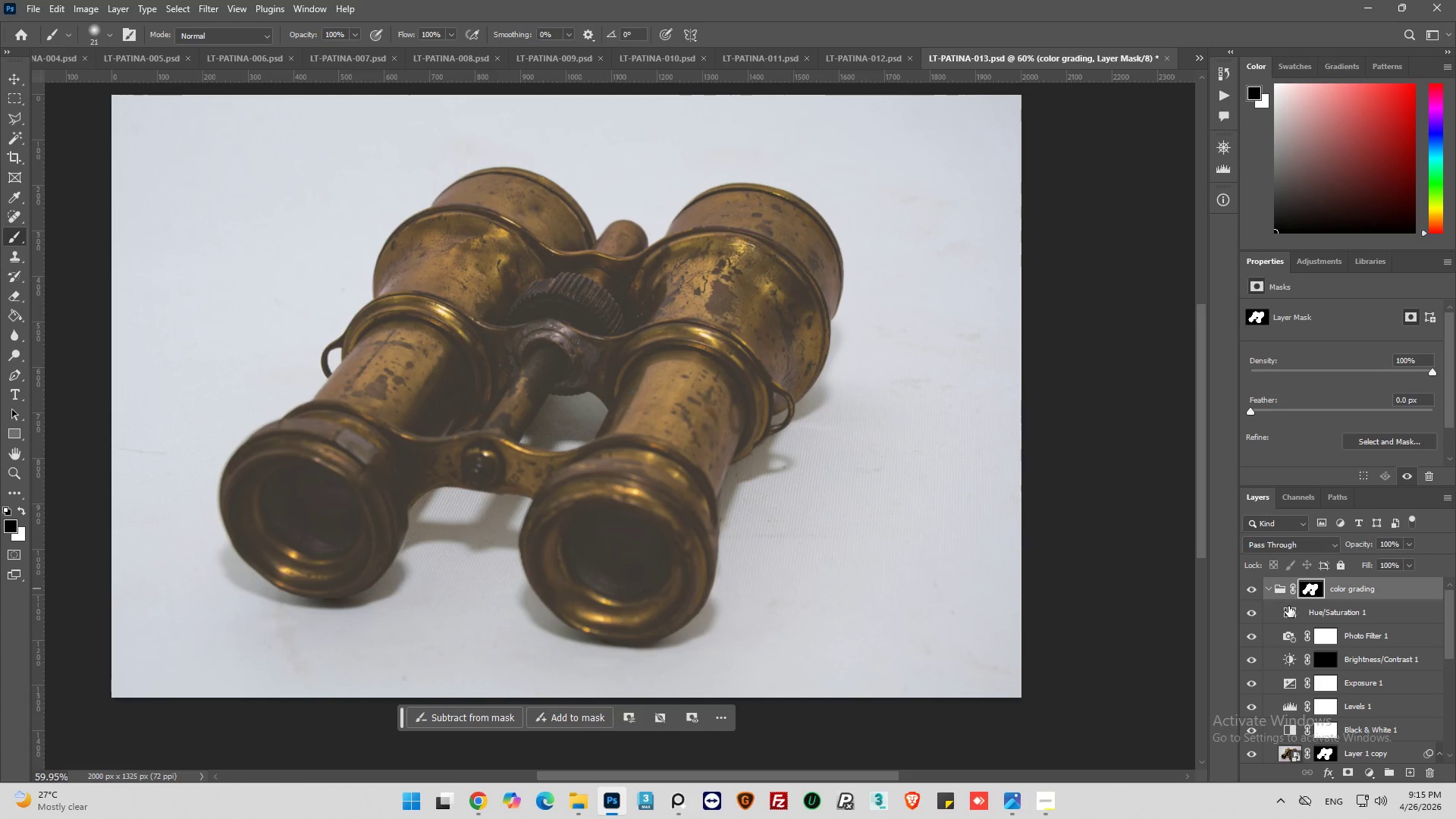 
key(Control+Z)
 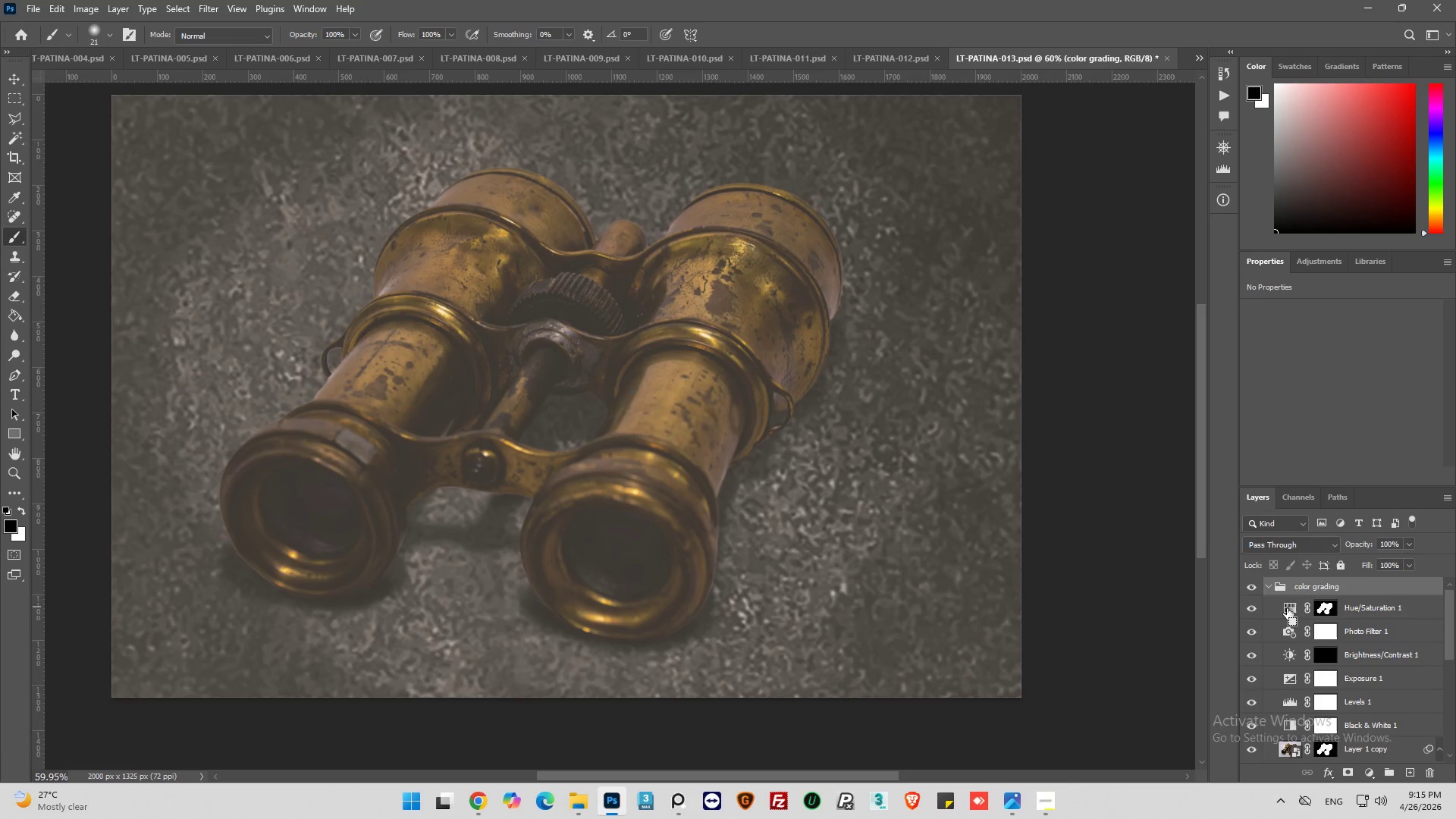 
key(Control+Z)
 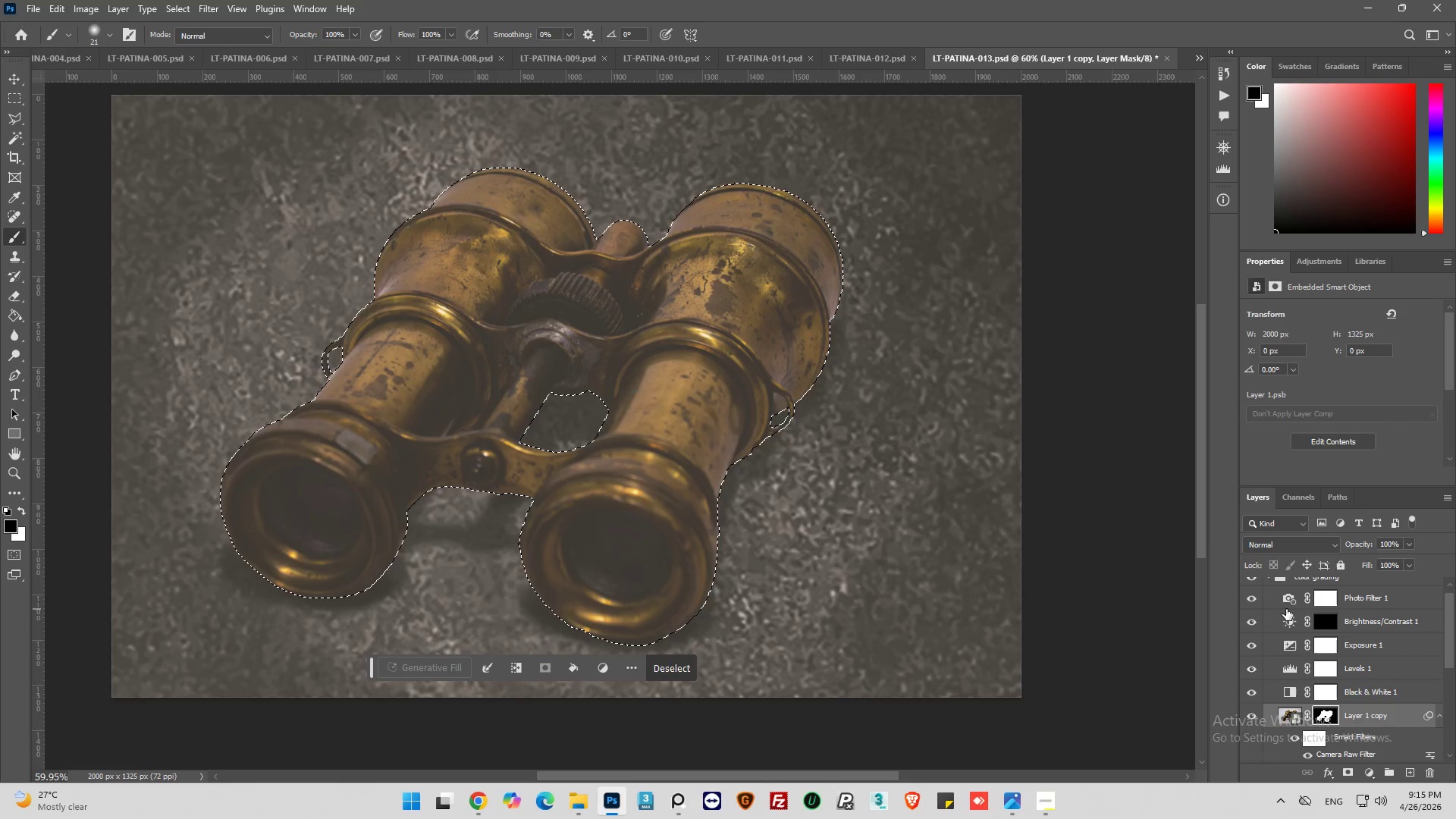 
scroll: coordinate [1286, 610], scroll_direction: up, amount: 4.0
 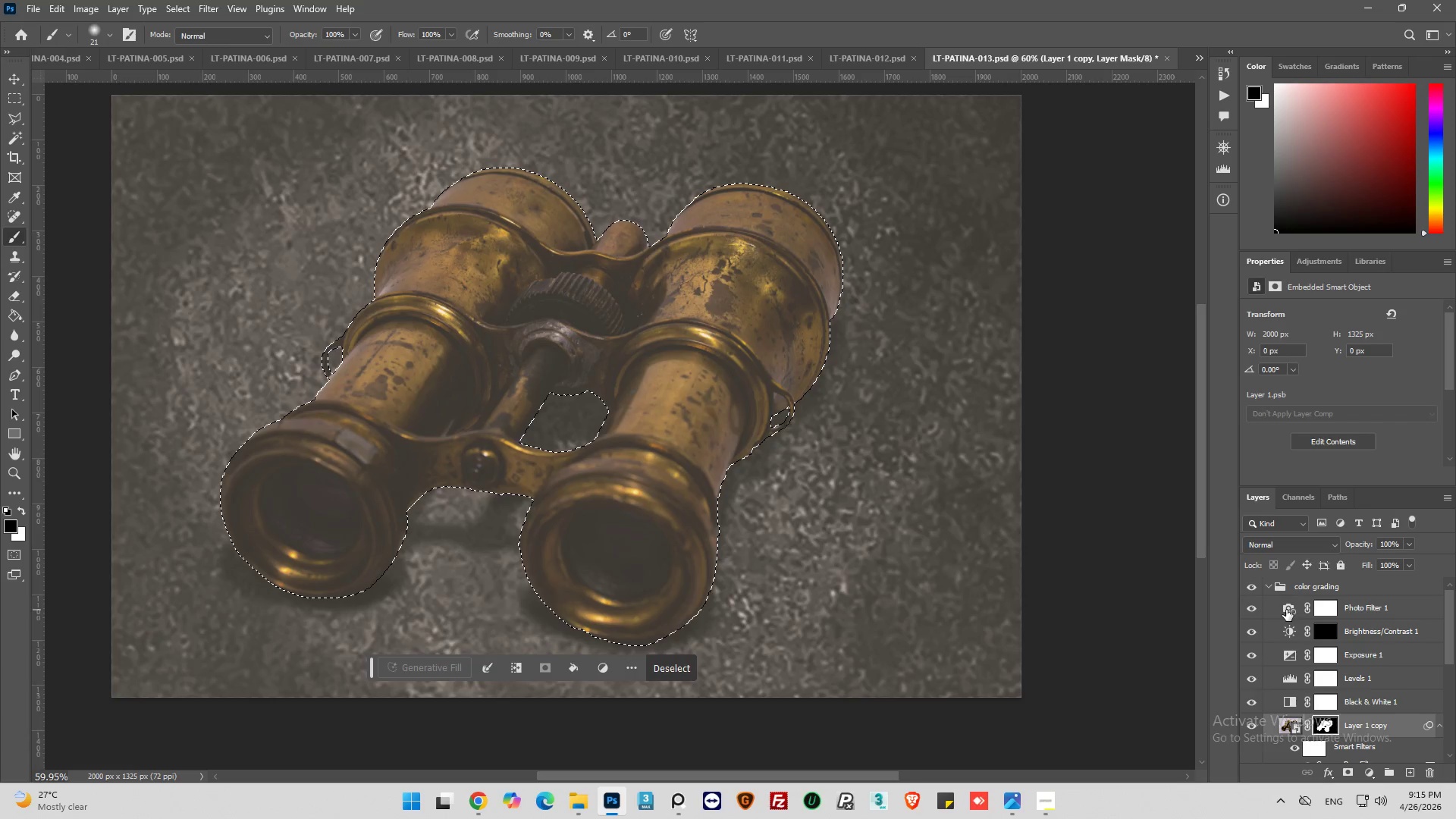 
key(Control+Shift+Z)
 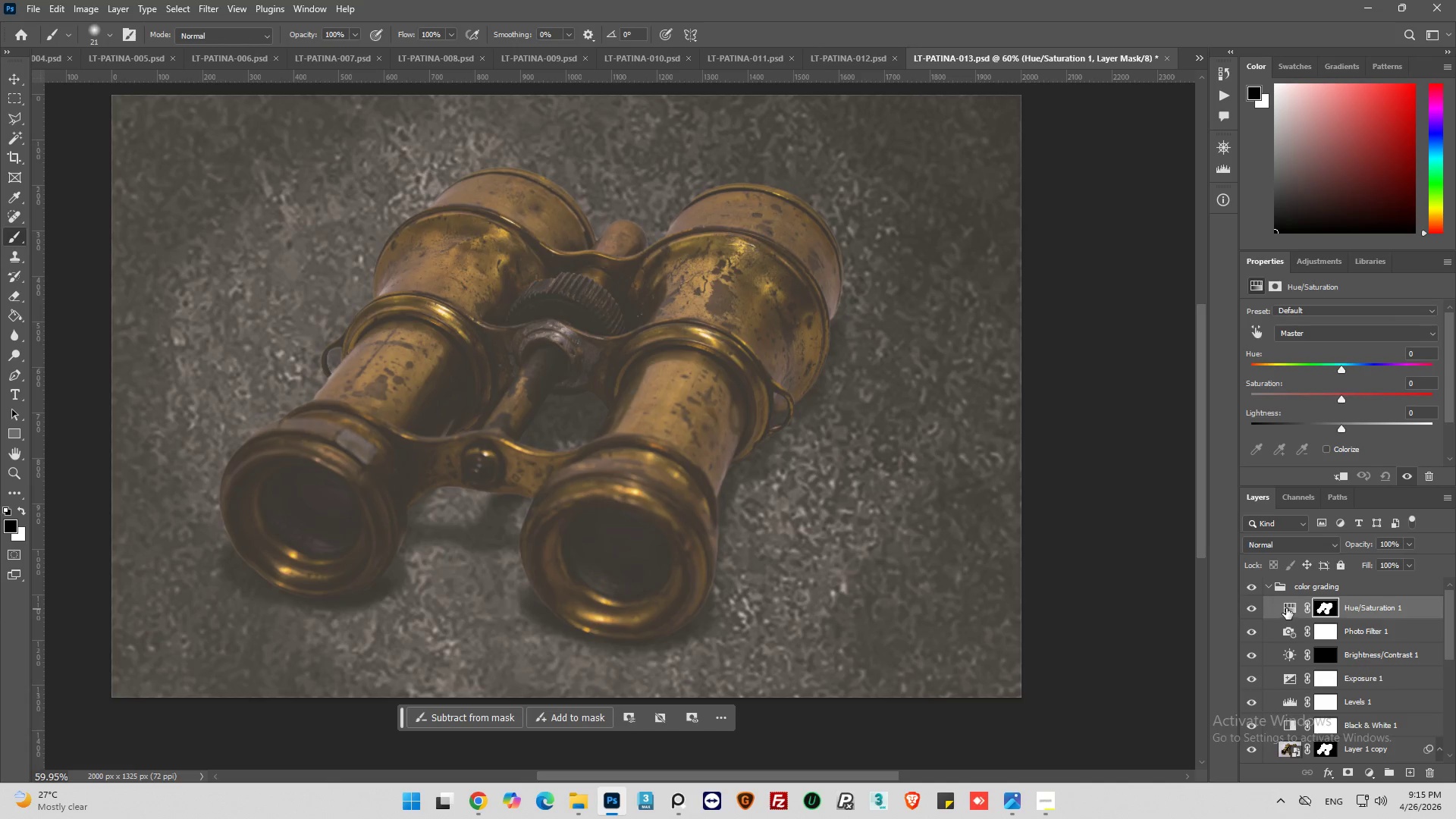 
left_click([1285, 607])
 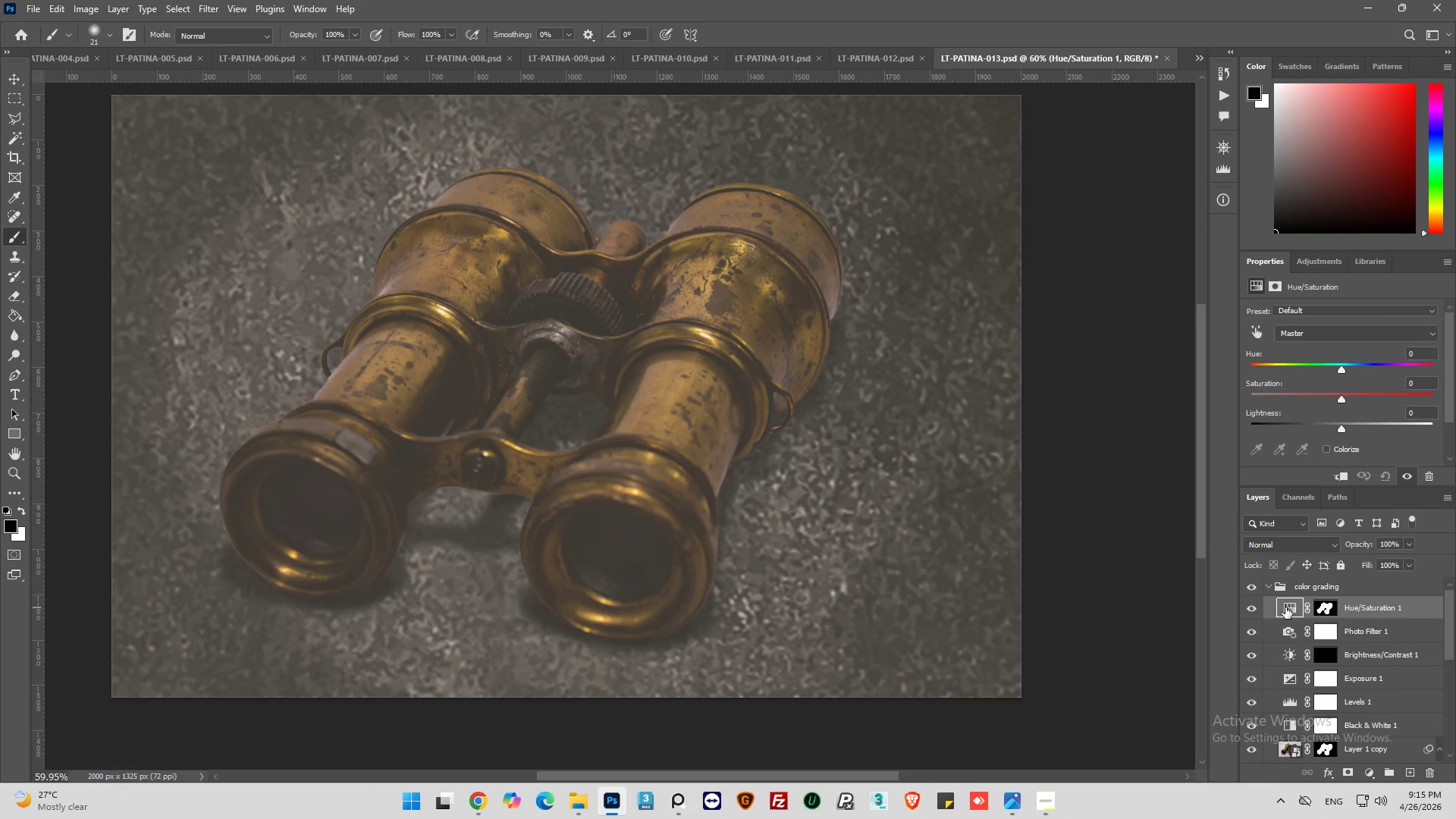 
left_click_drag(start_coordinate=[1285, 607], to_coordinate=[1289, 573])
 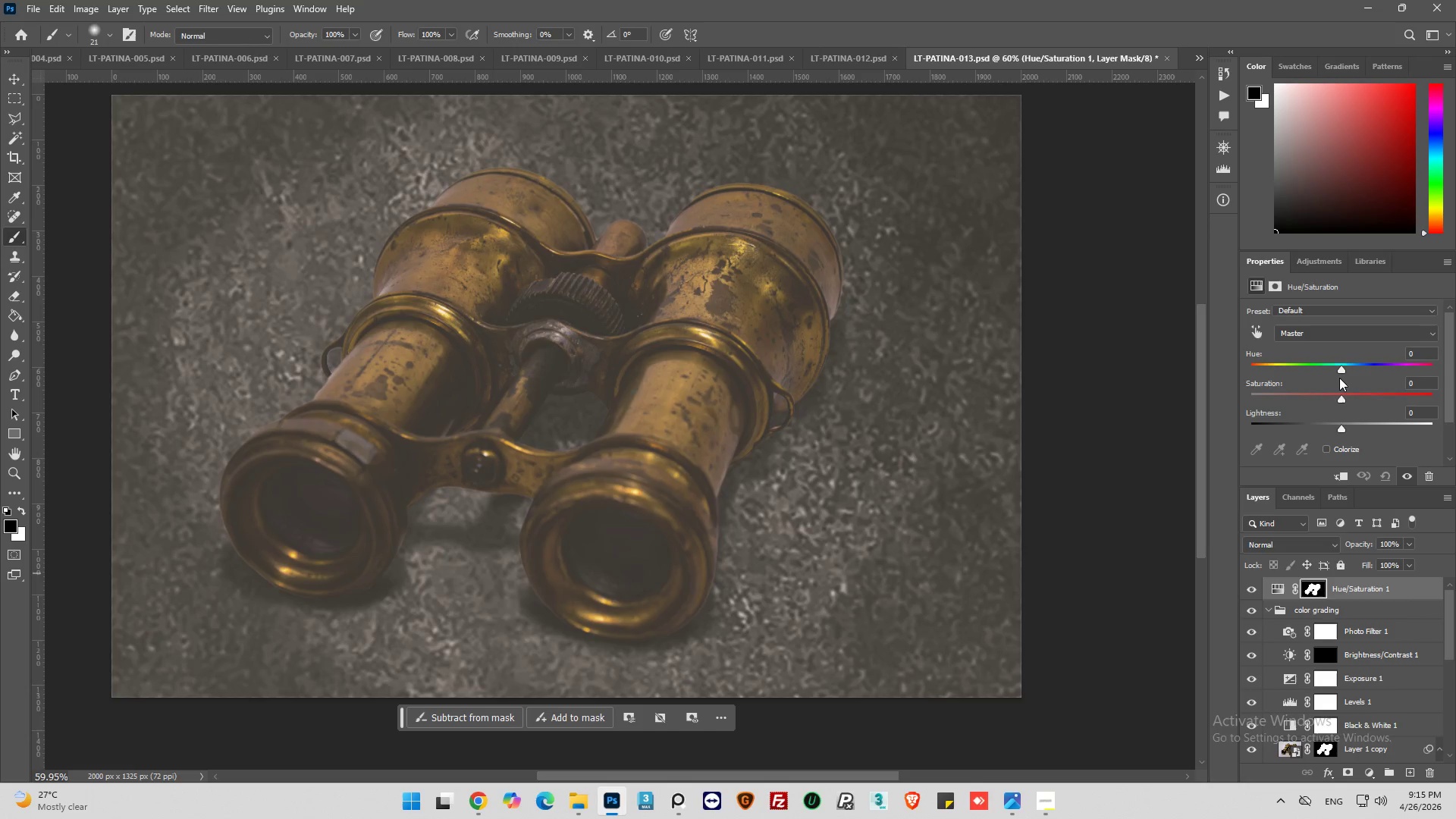 
left_click_drag(start_coordinate=[1341, 373], to_coordinate=[1337, 374])
 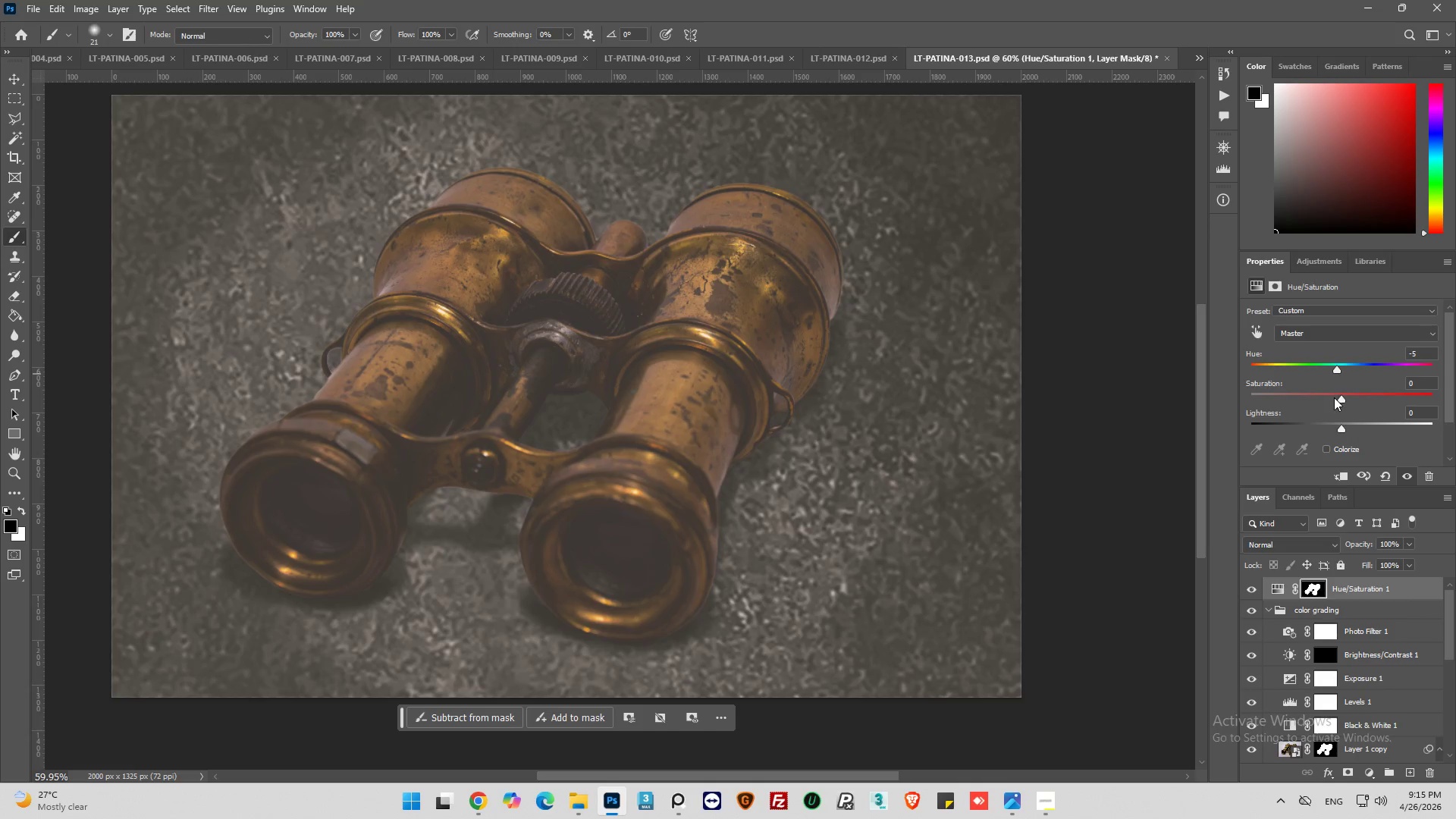 
left_click_drag(start_coordinate=[1338, 398], to_coordinate=[1334, 400])
 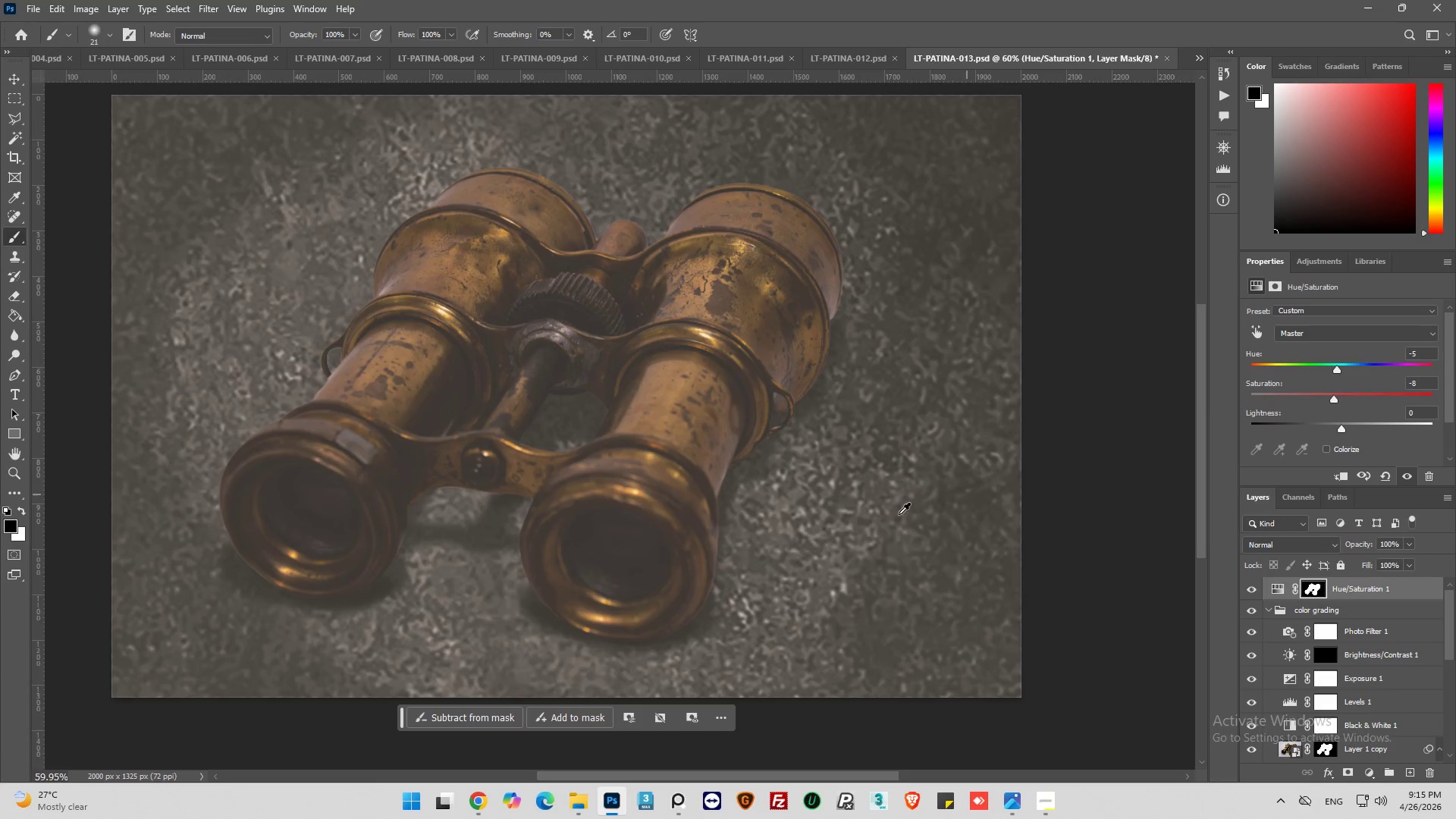 
hold_key(key=AltLeft, duration=0.33)
scroll: coordinate [888, 518], scroll_direction: down, amount: 5.0
 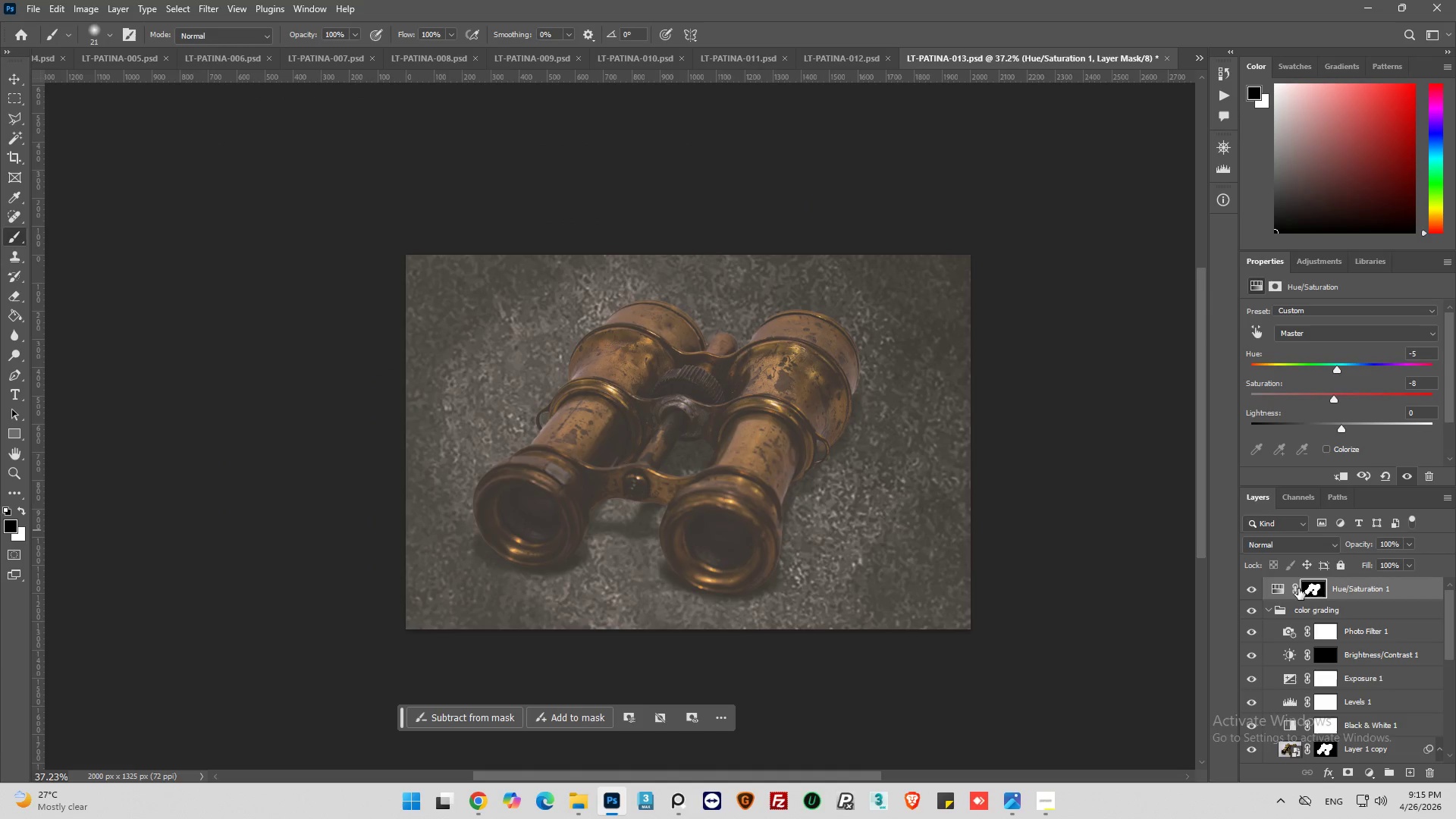 
left_click([1307, 588])
 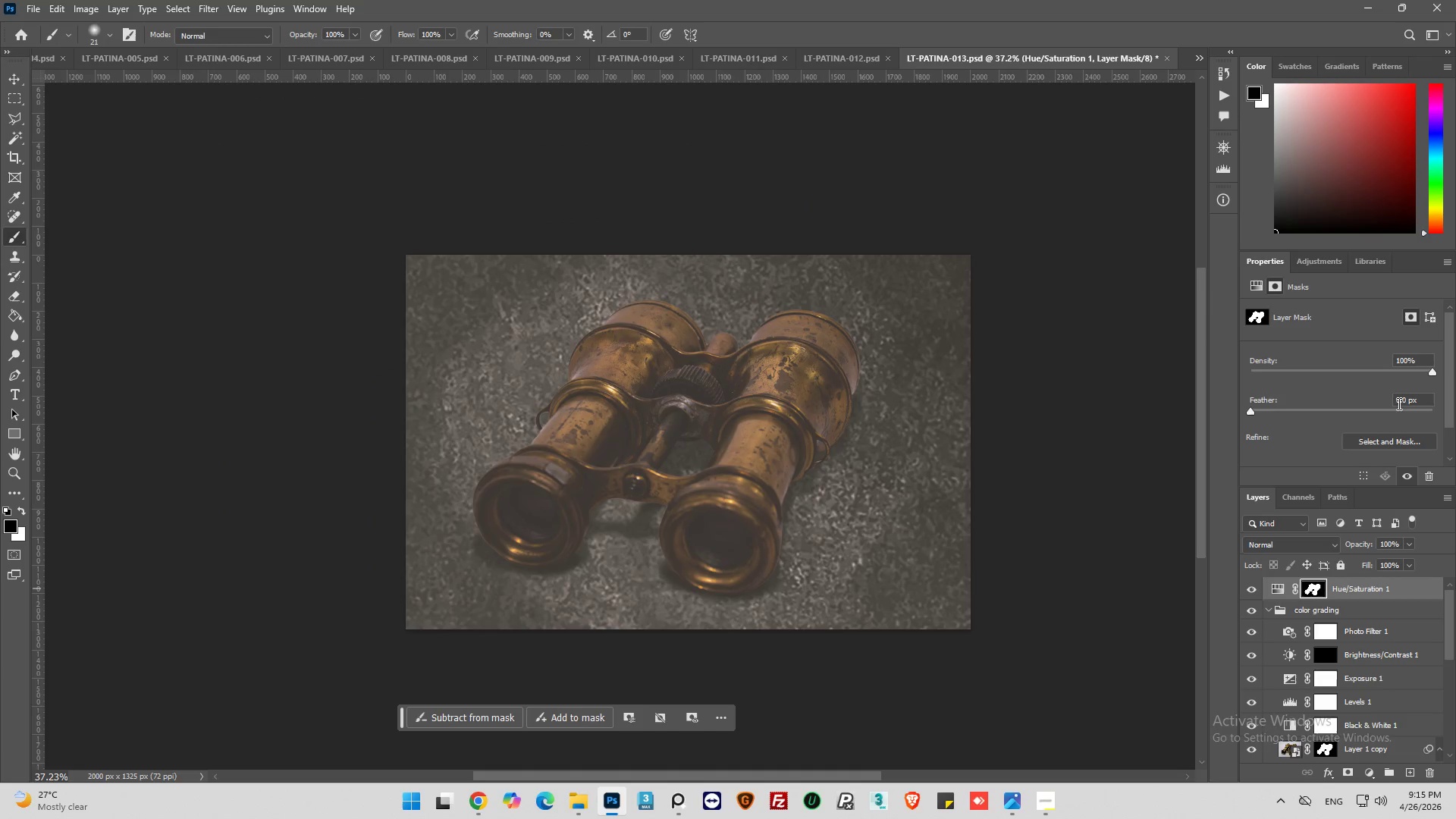 
double_click([1400, 401])
 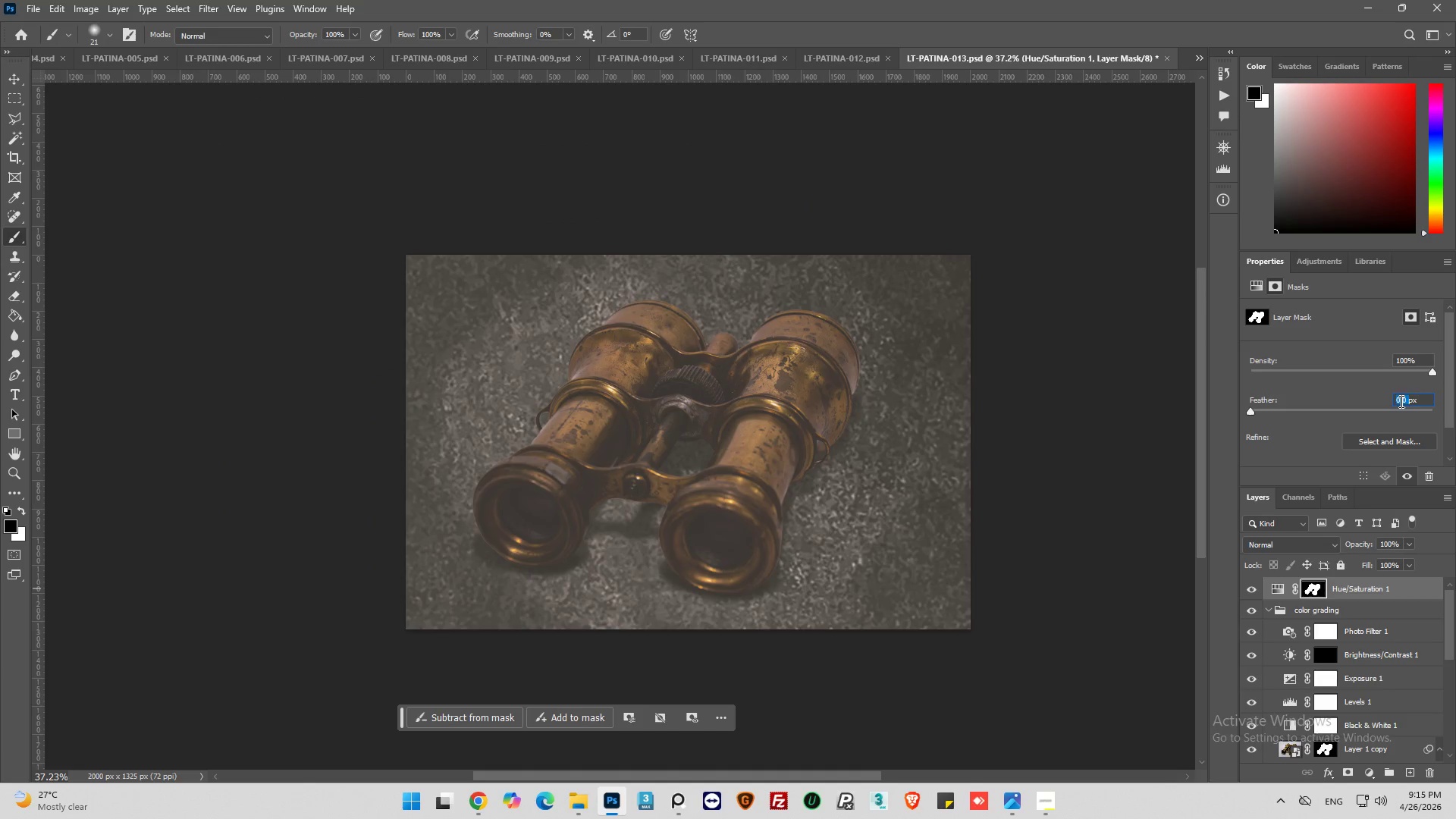 
key(2)
 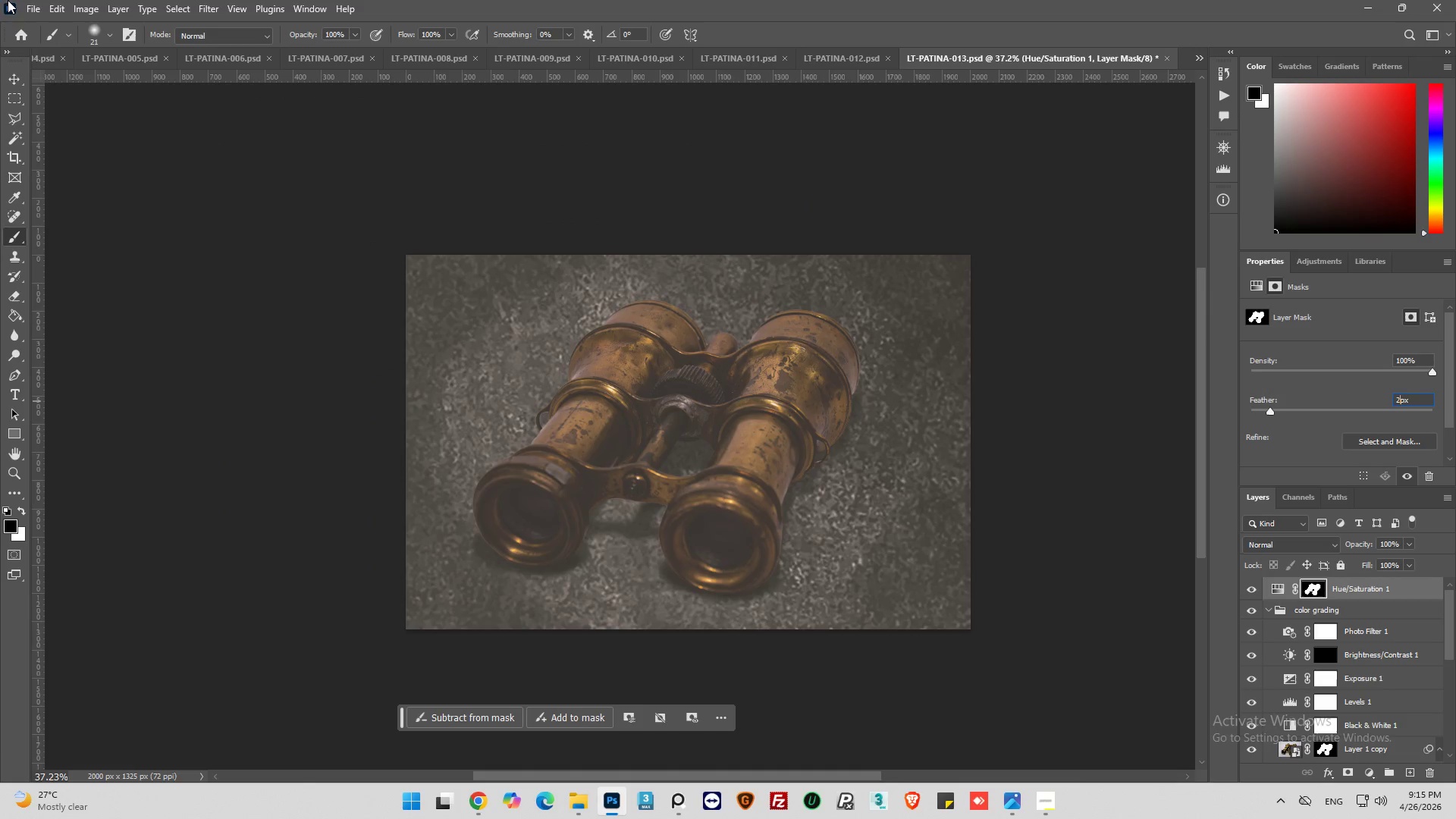 
left_click([30, 3])
 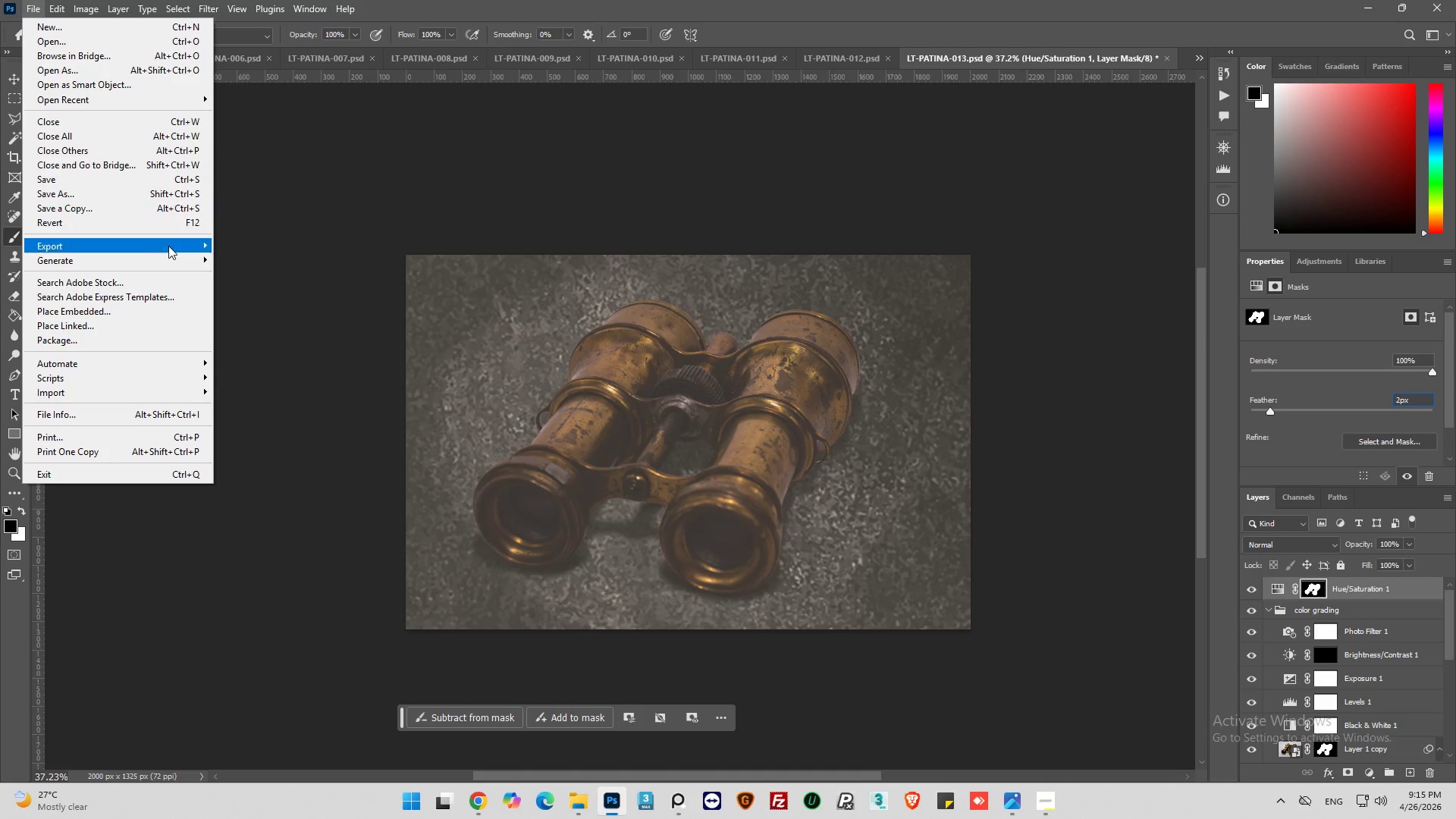 
left_click([169, 246])
 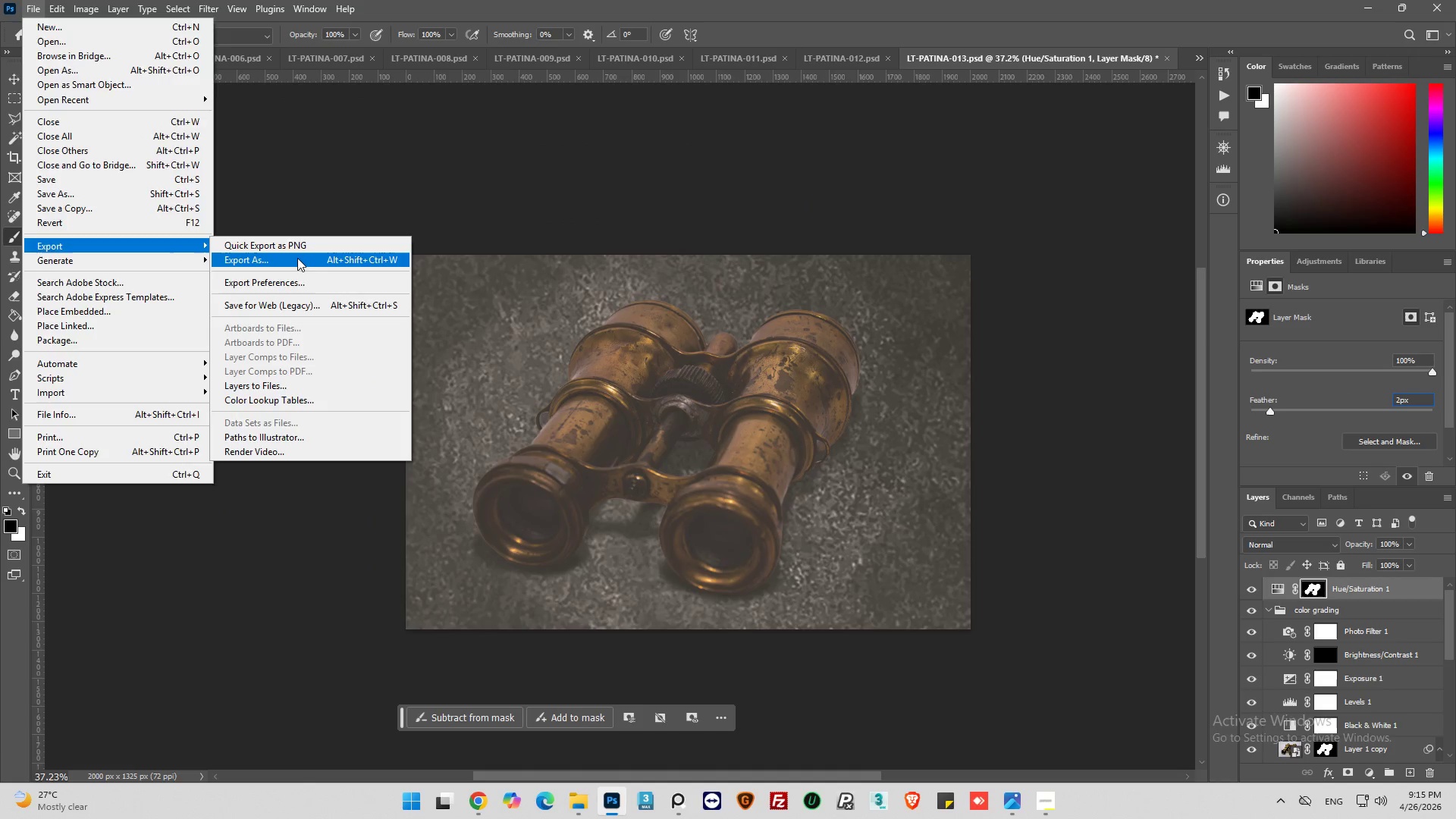 
left_click([297, 258])
 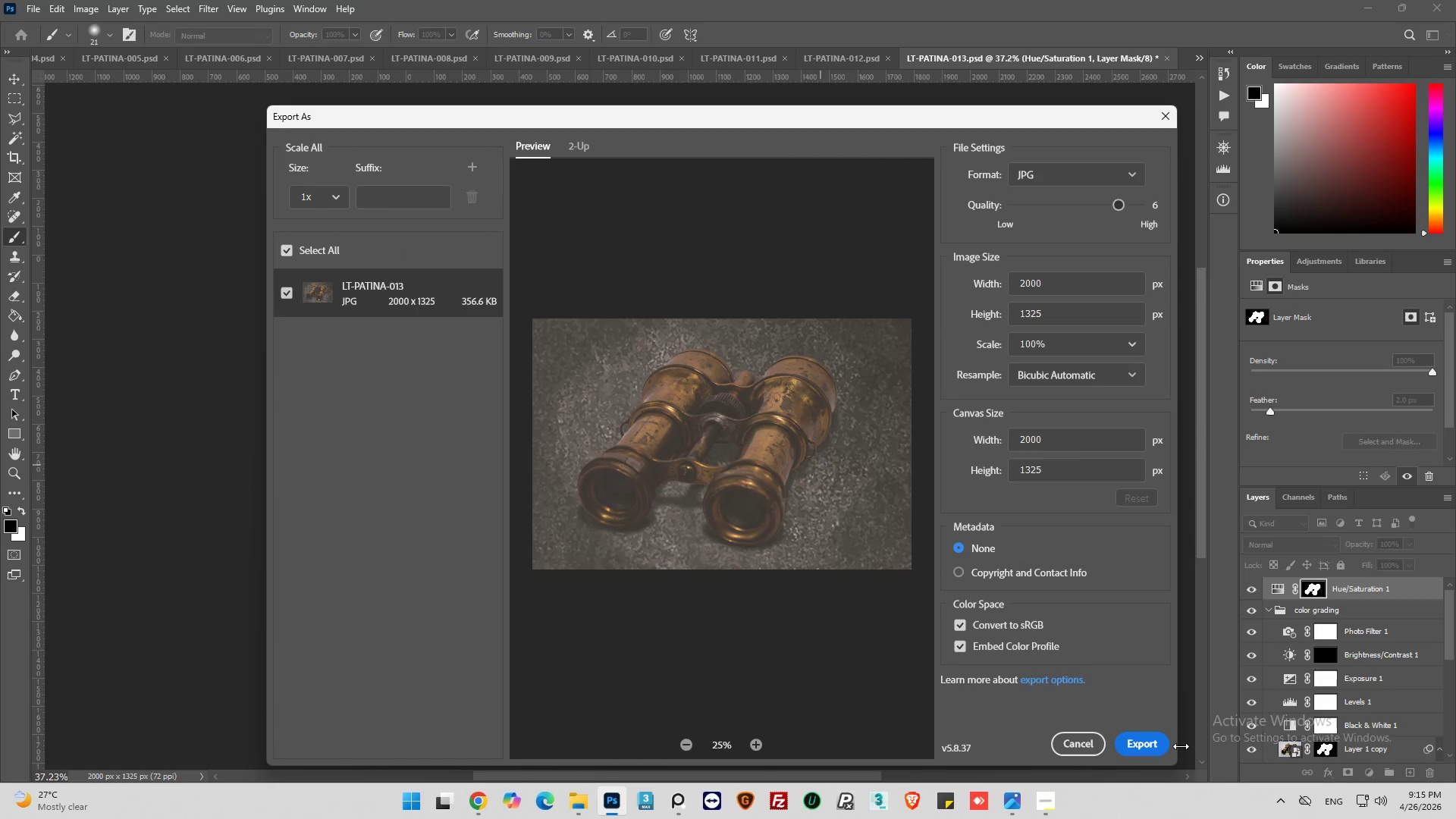 
left_click([1158, 750])
 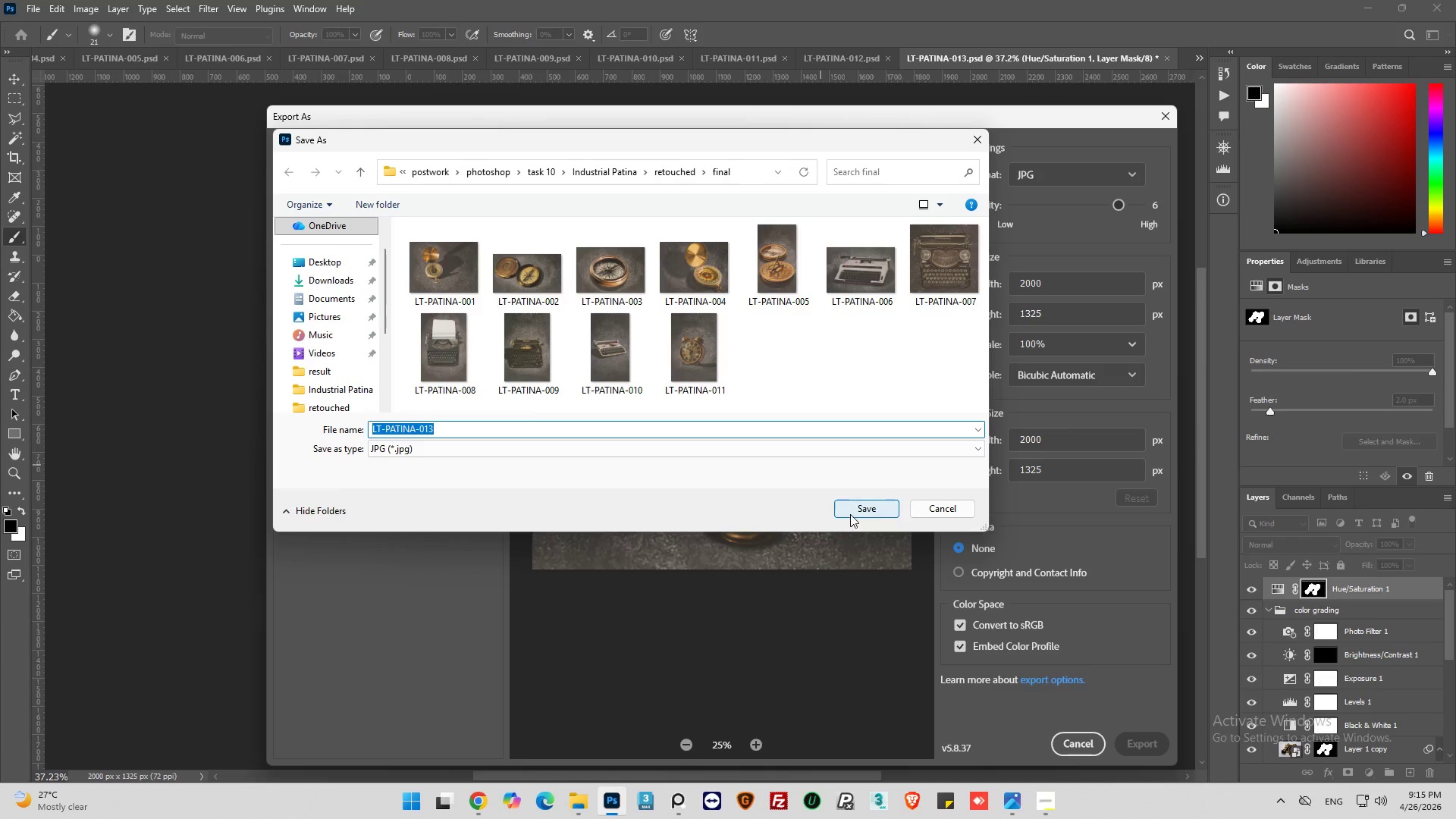 
left_click([852, 513])
 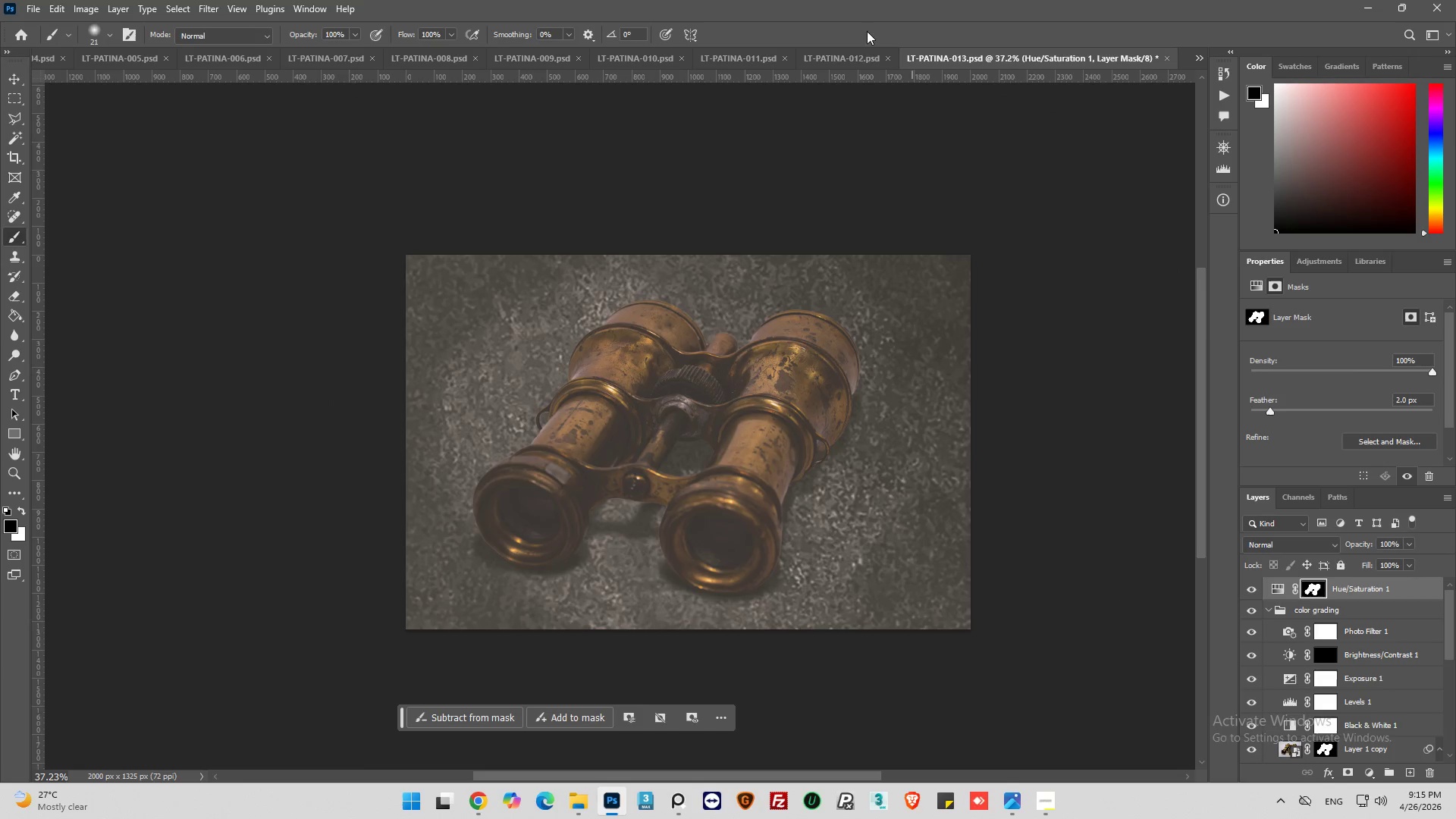 
left_click([845, 62])
 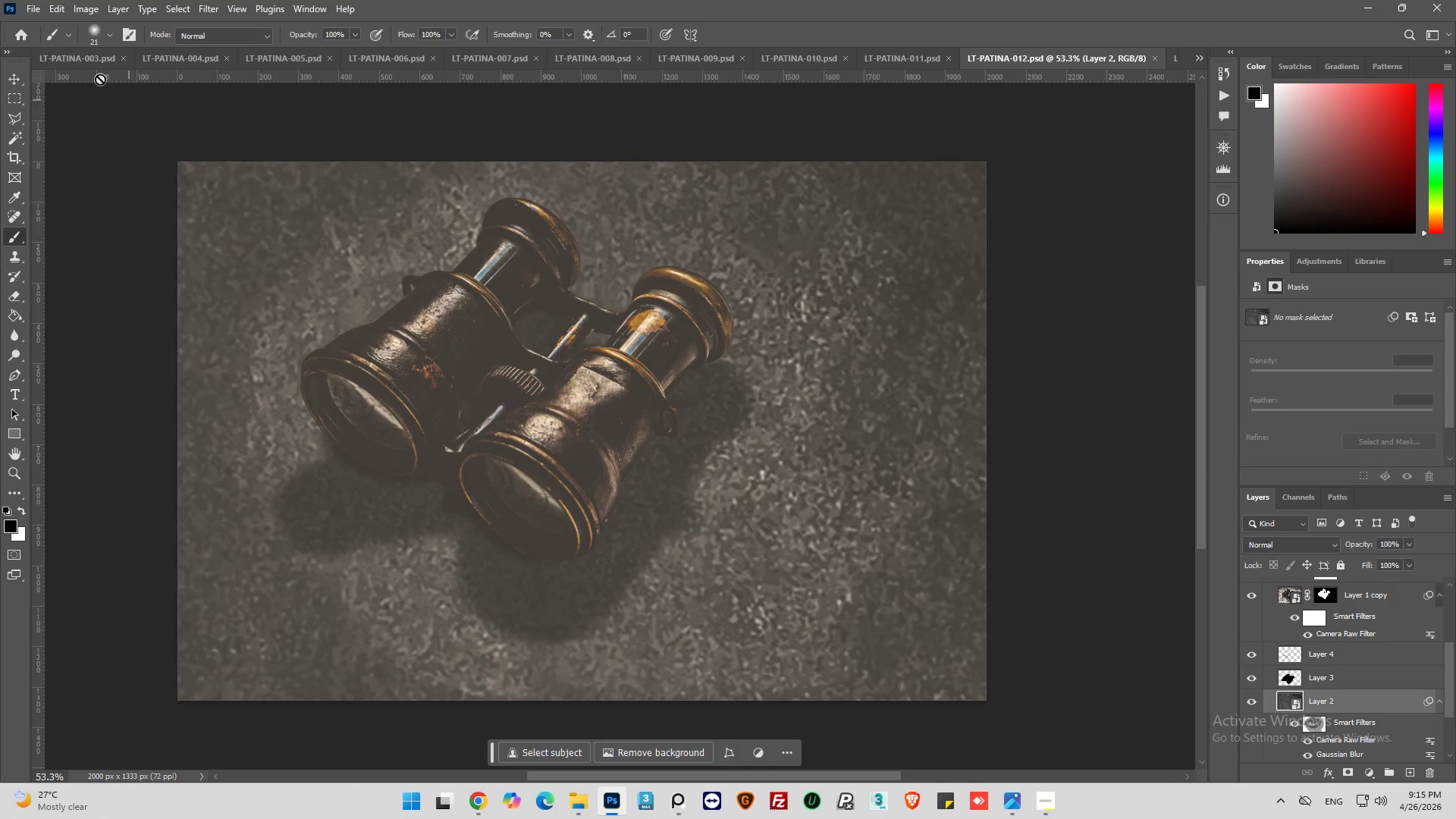 
left_click([30, 0])
 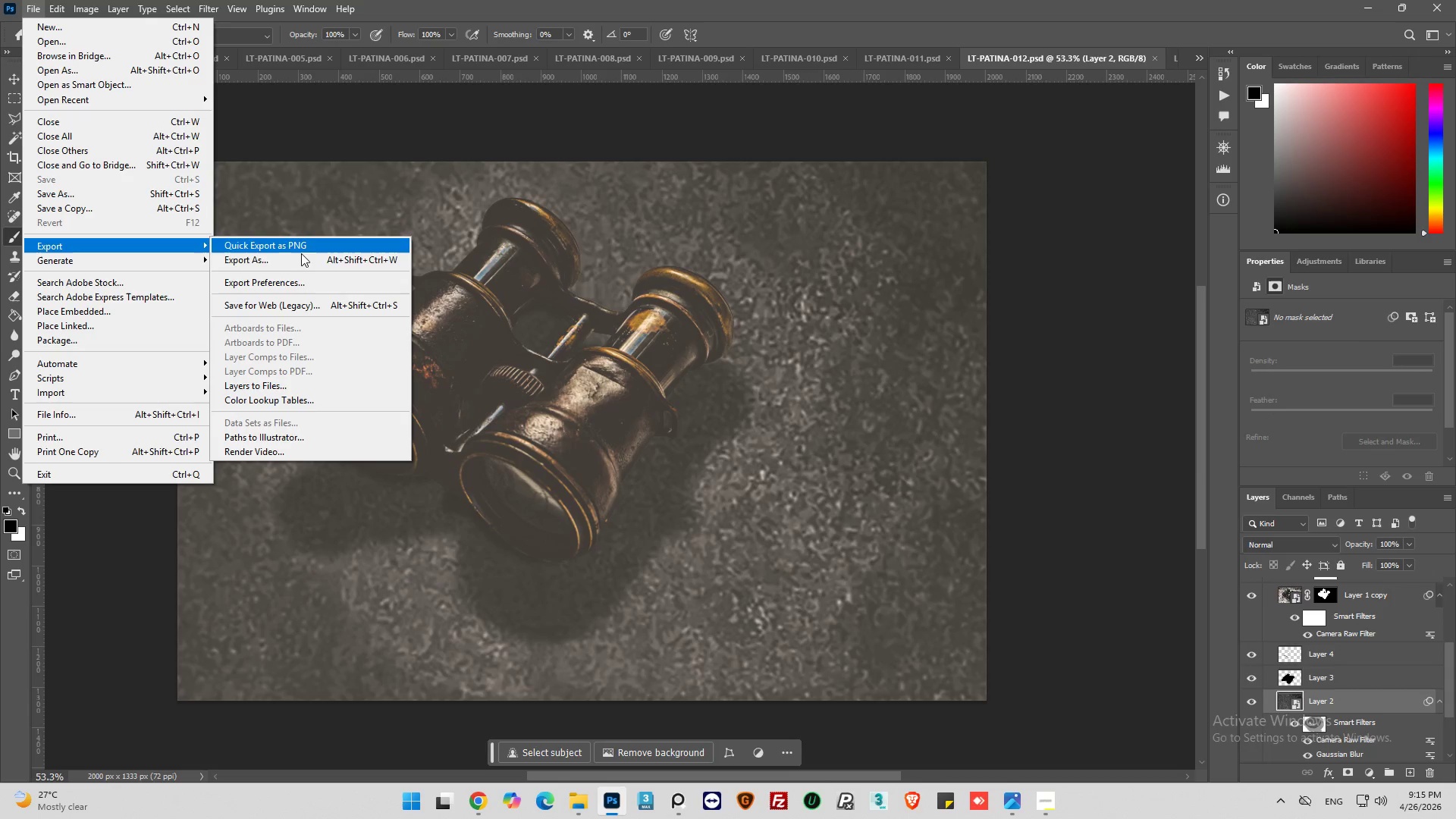 
left_click([303, 257])
 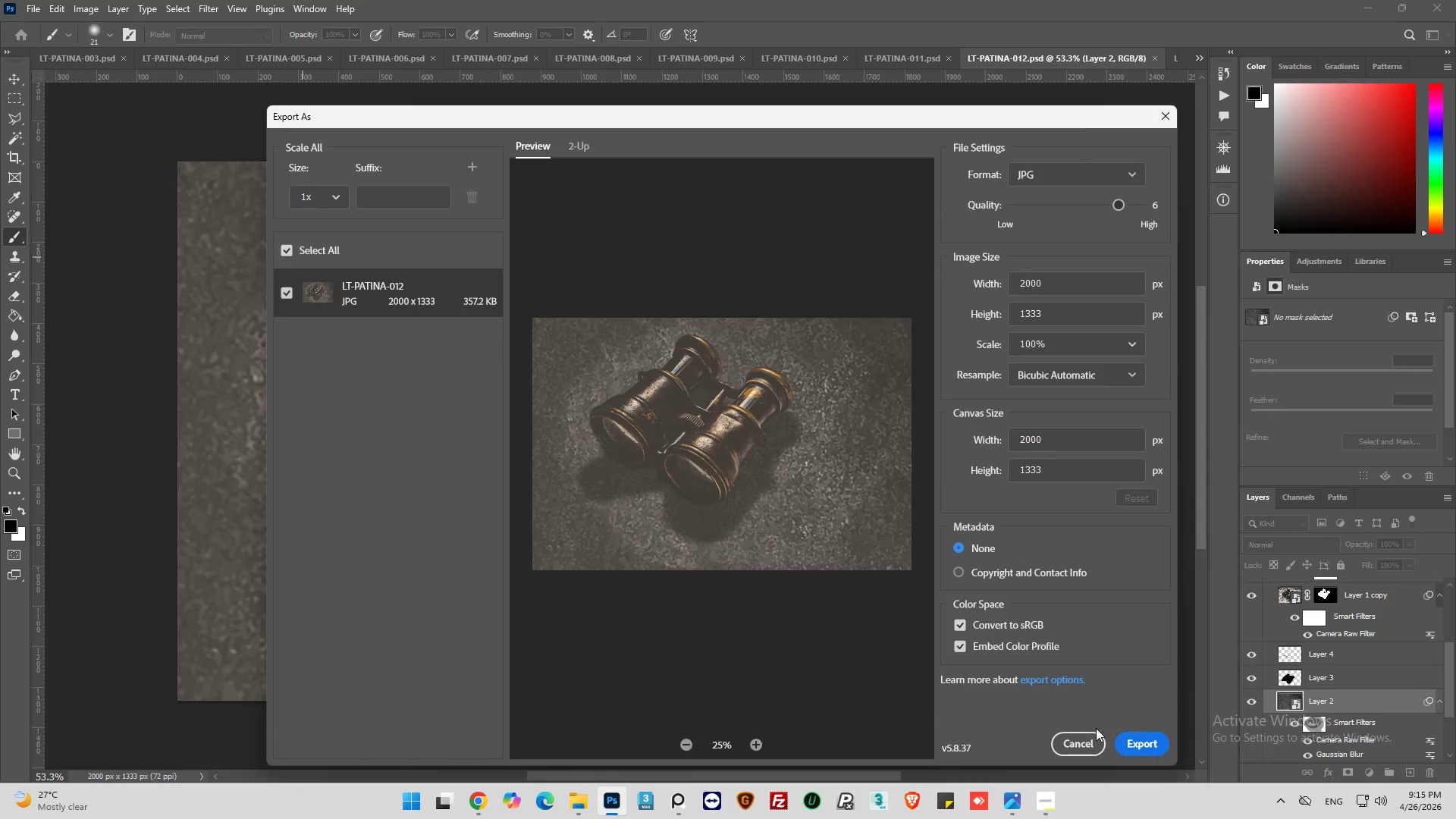 
left_click([1153, 752])
 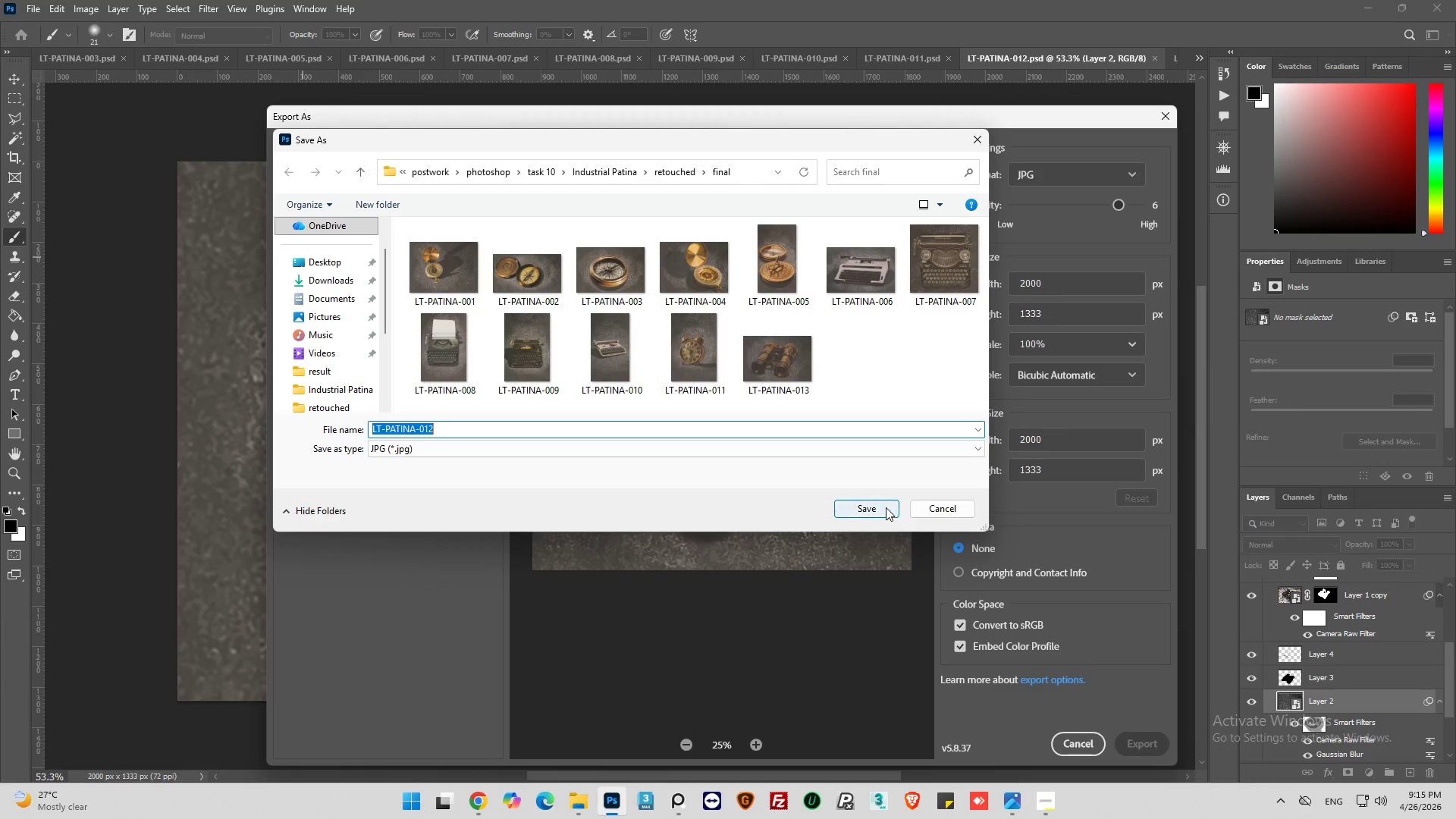 
left_click([875, 507])
 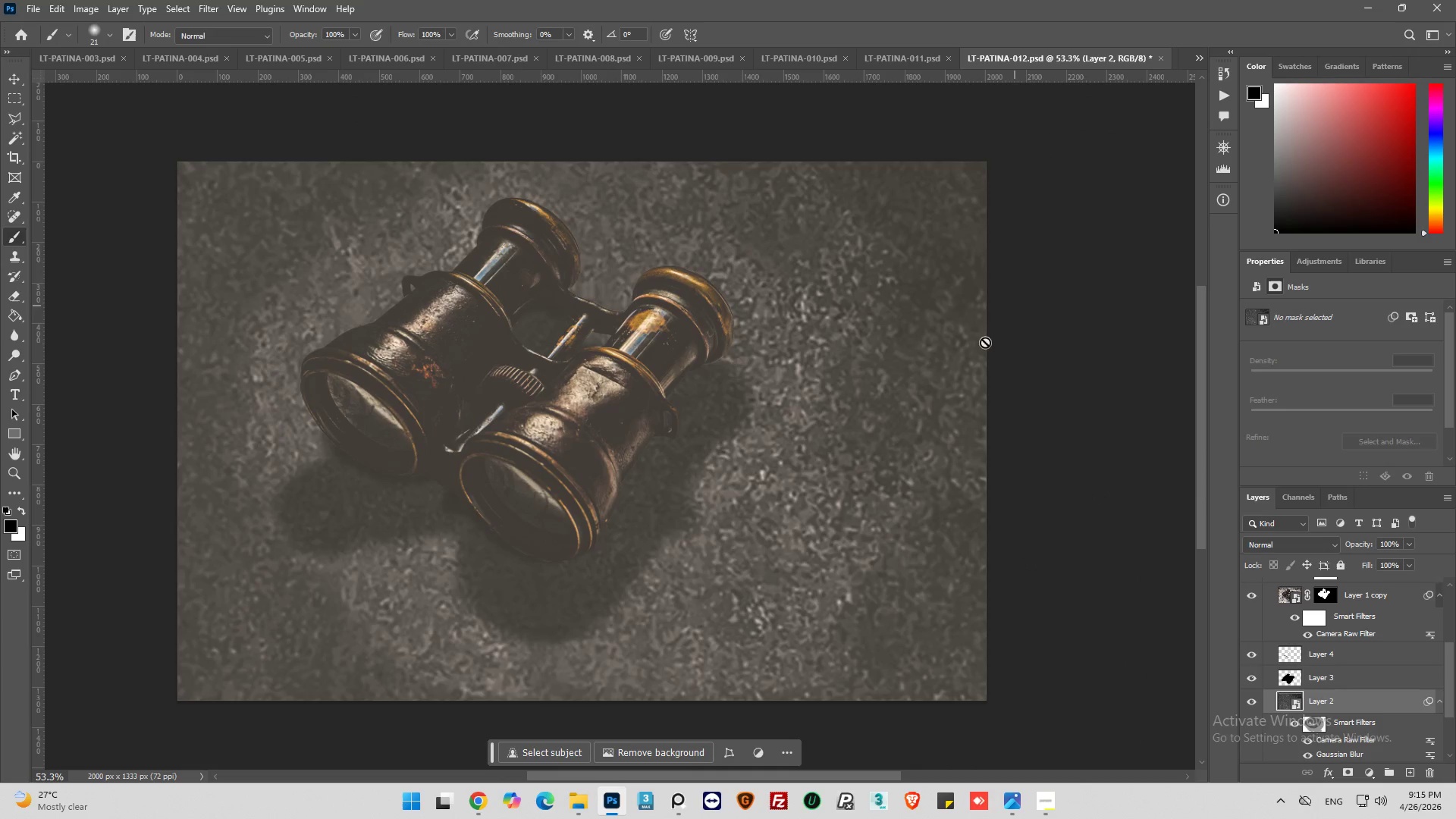 
left_click([581, 802])
 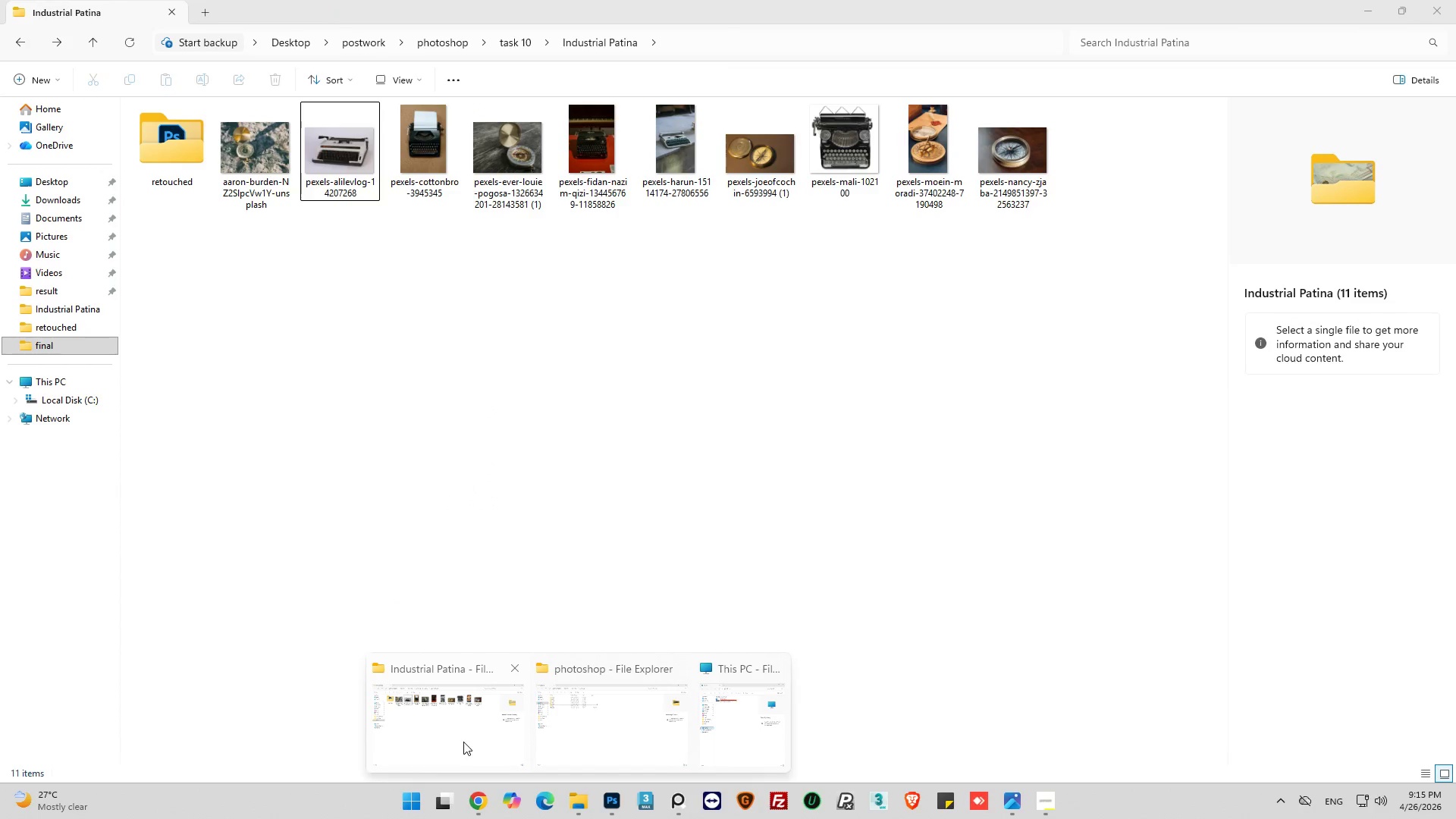 
left_click([632, 745])
 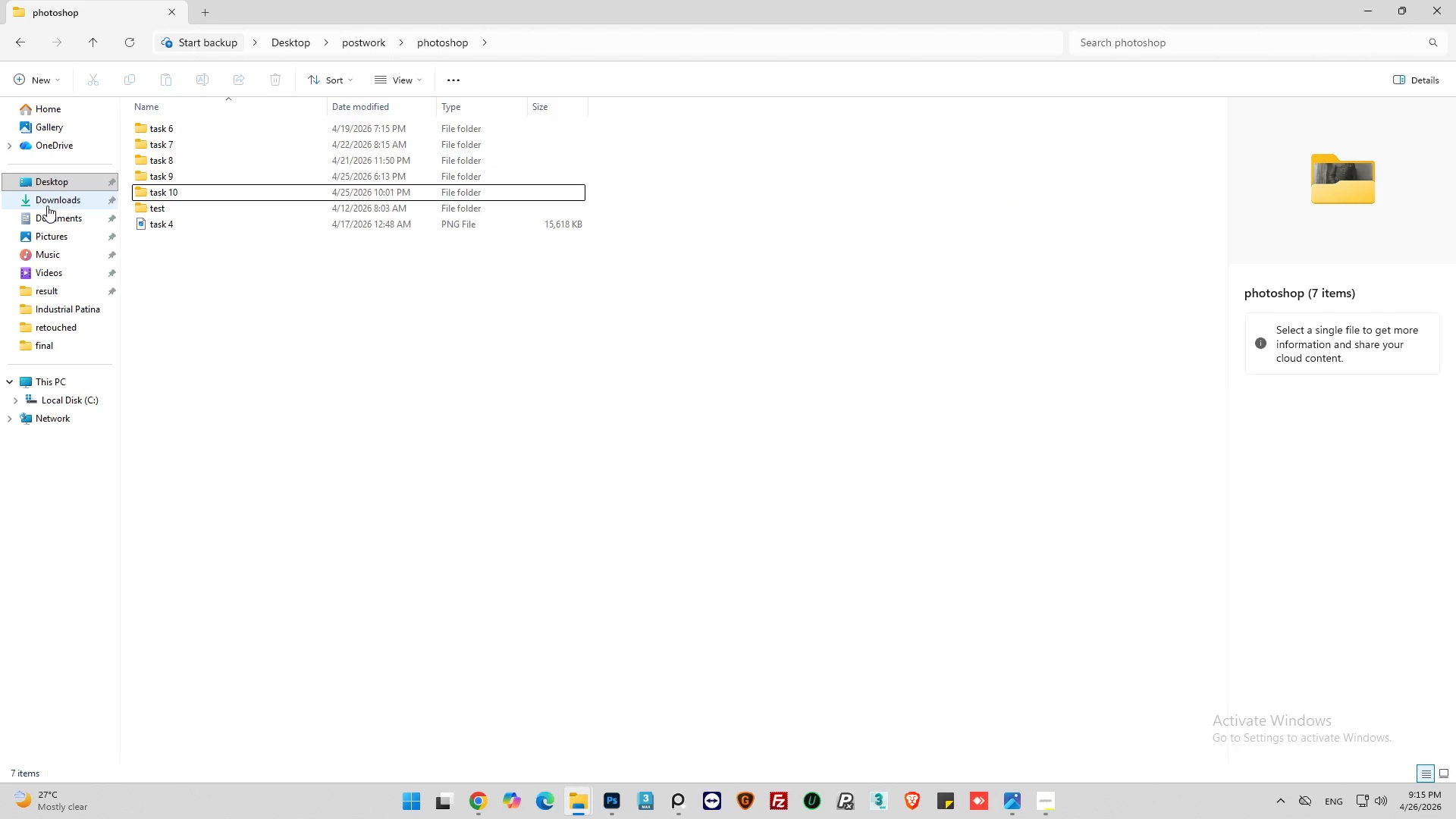 
left_click([49, 205])
 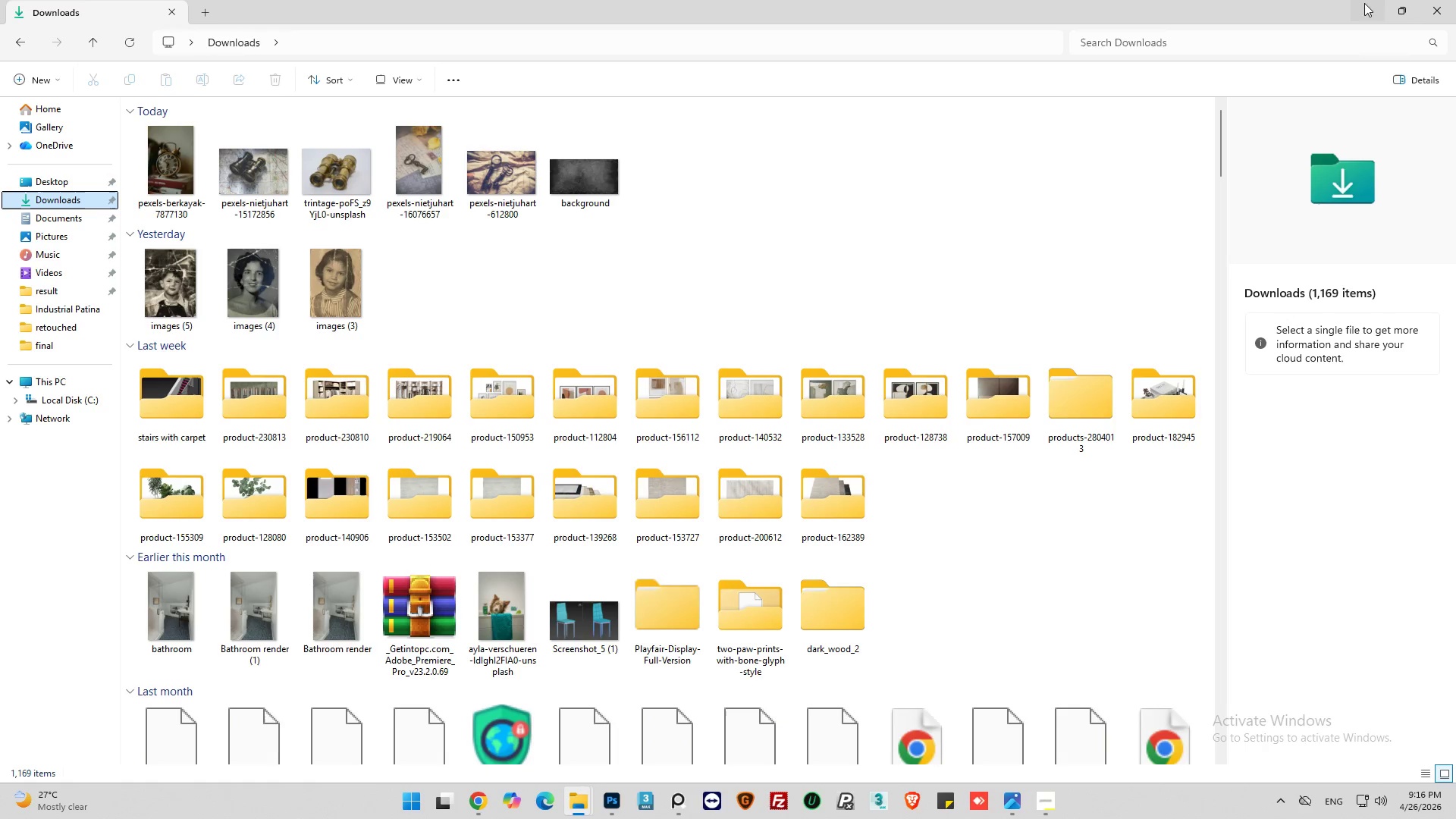 
left_click([1399, 11])
 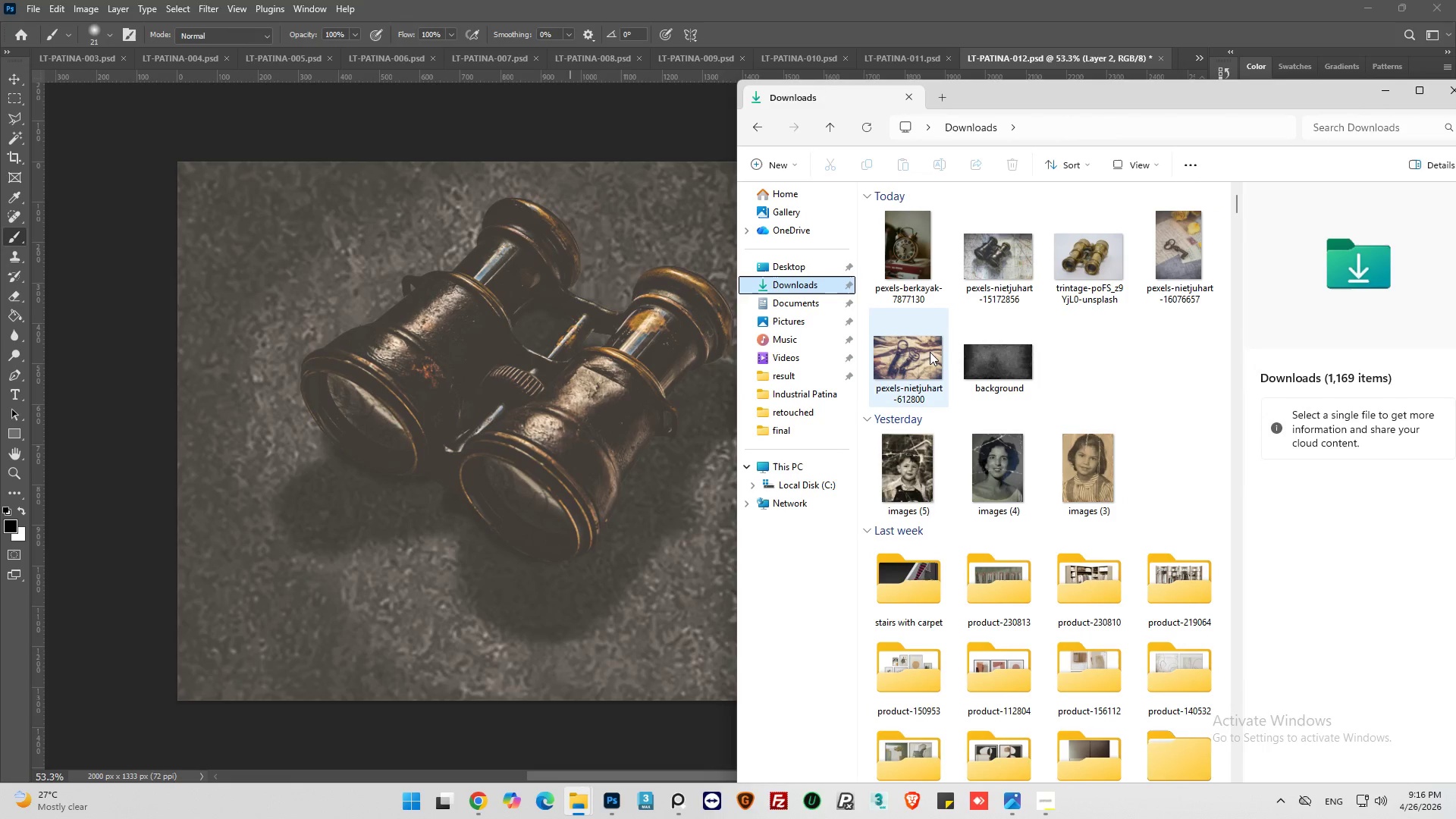 
left_click([927, 352])
 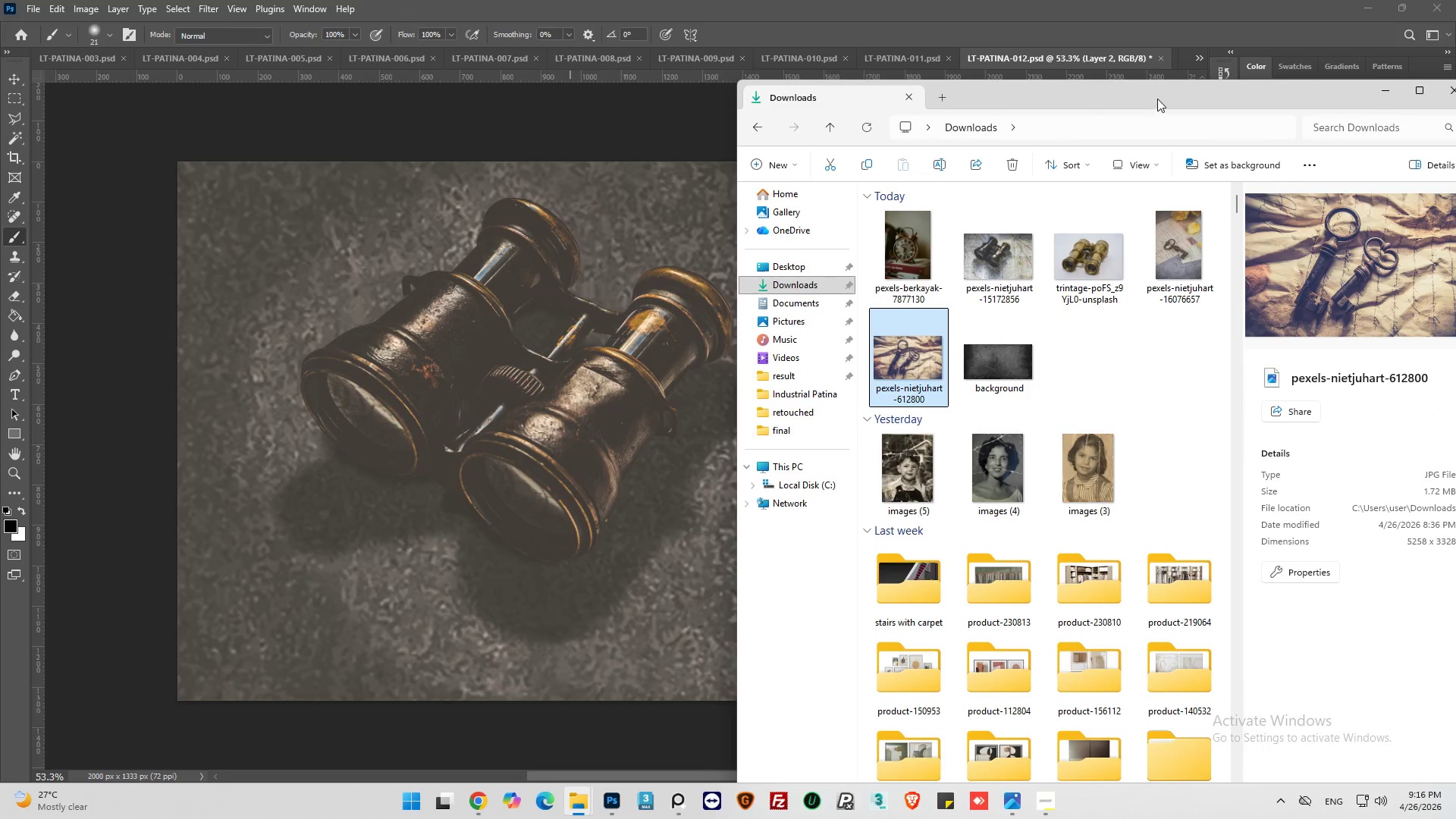 
left_click_drag(start_coordinate=[1157, 99], to_coordinate=[1181, 276])
 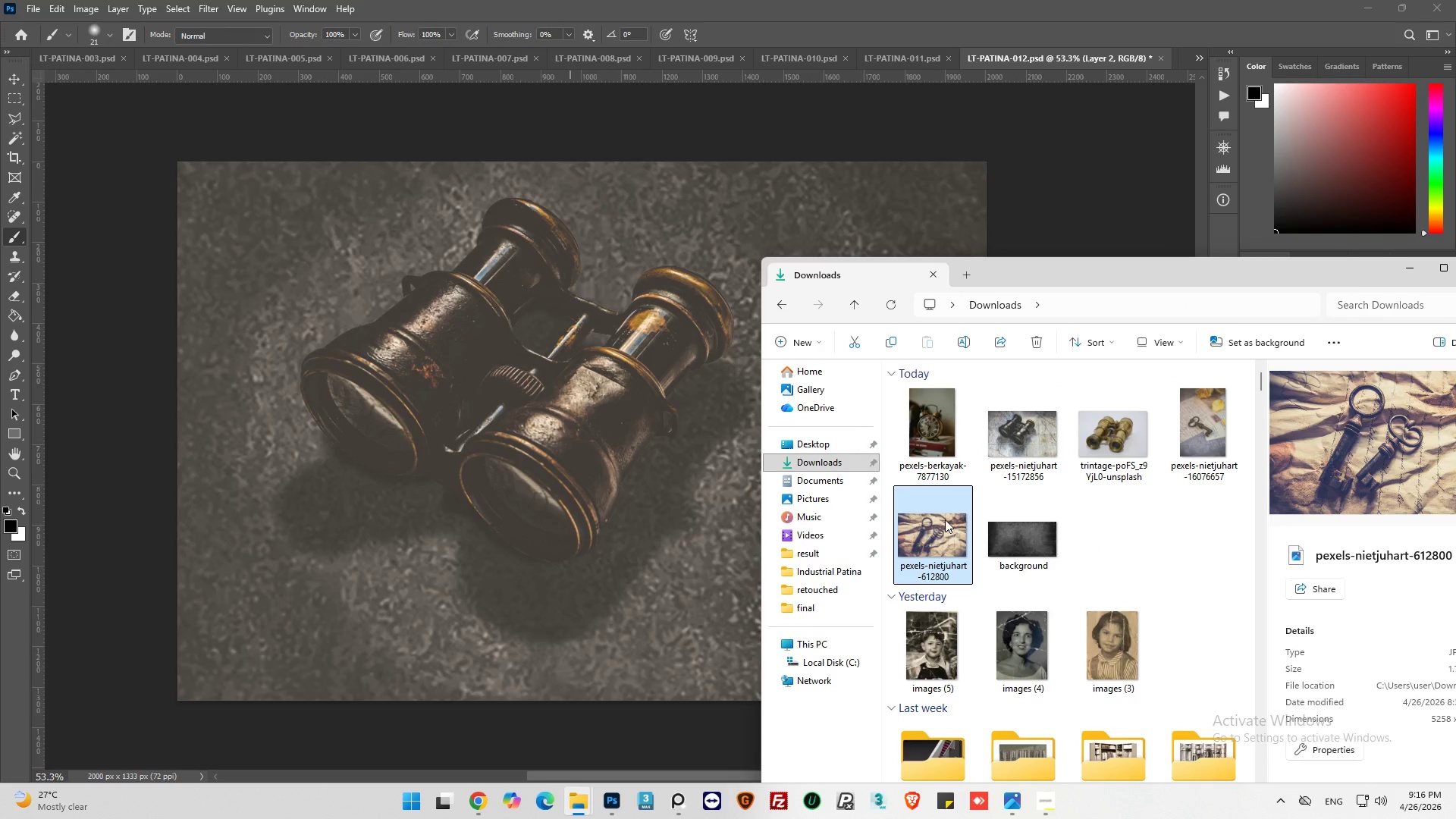 
left_click_drag(start_coordinate=[945, 519], to_coordinate=[1178, 60])
 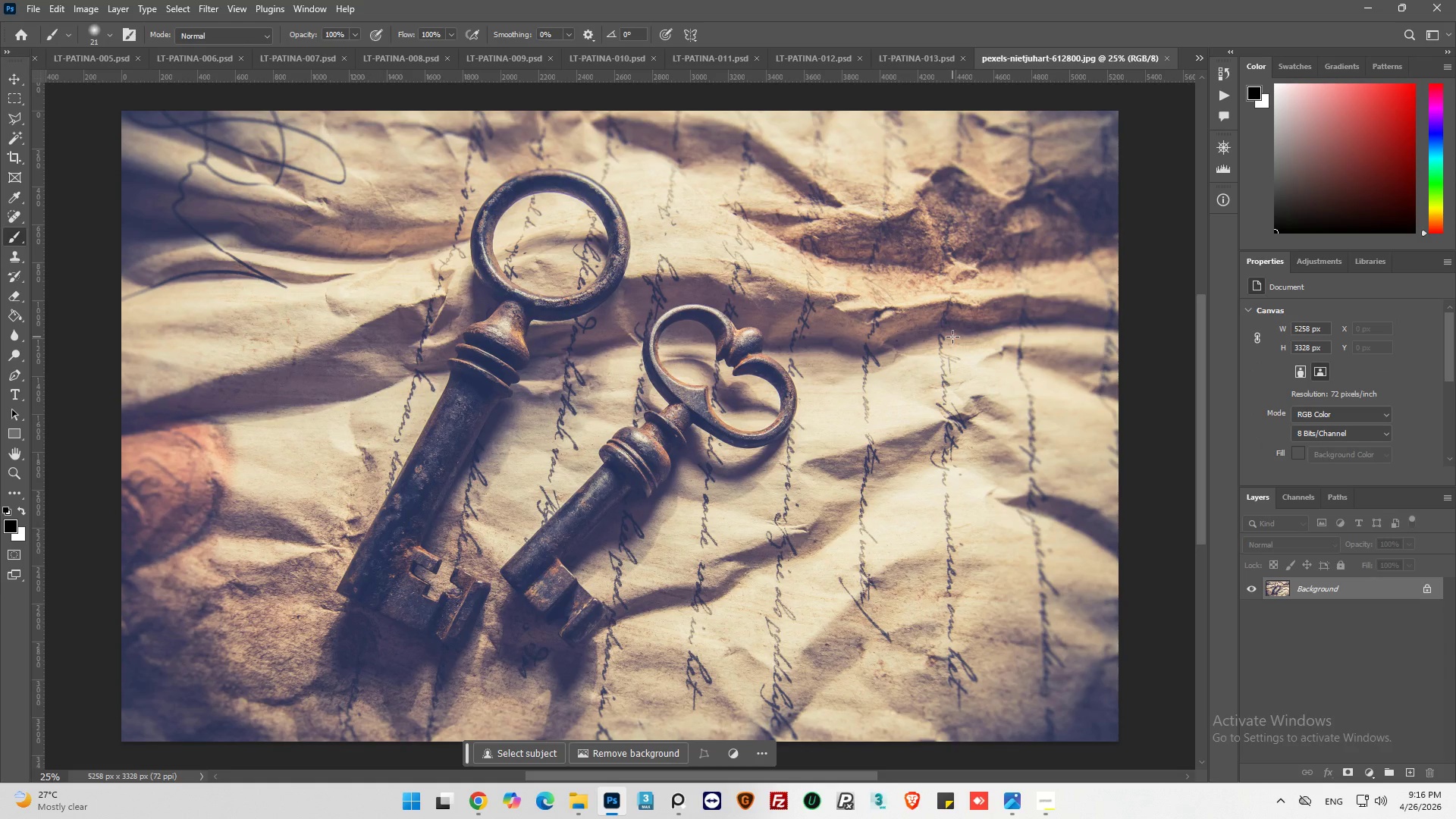 
hold_key(key=AltLeft, duration=0.38)
scroll: coordinate [774, 402], scroll_direction: down, amount: 3.0
 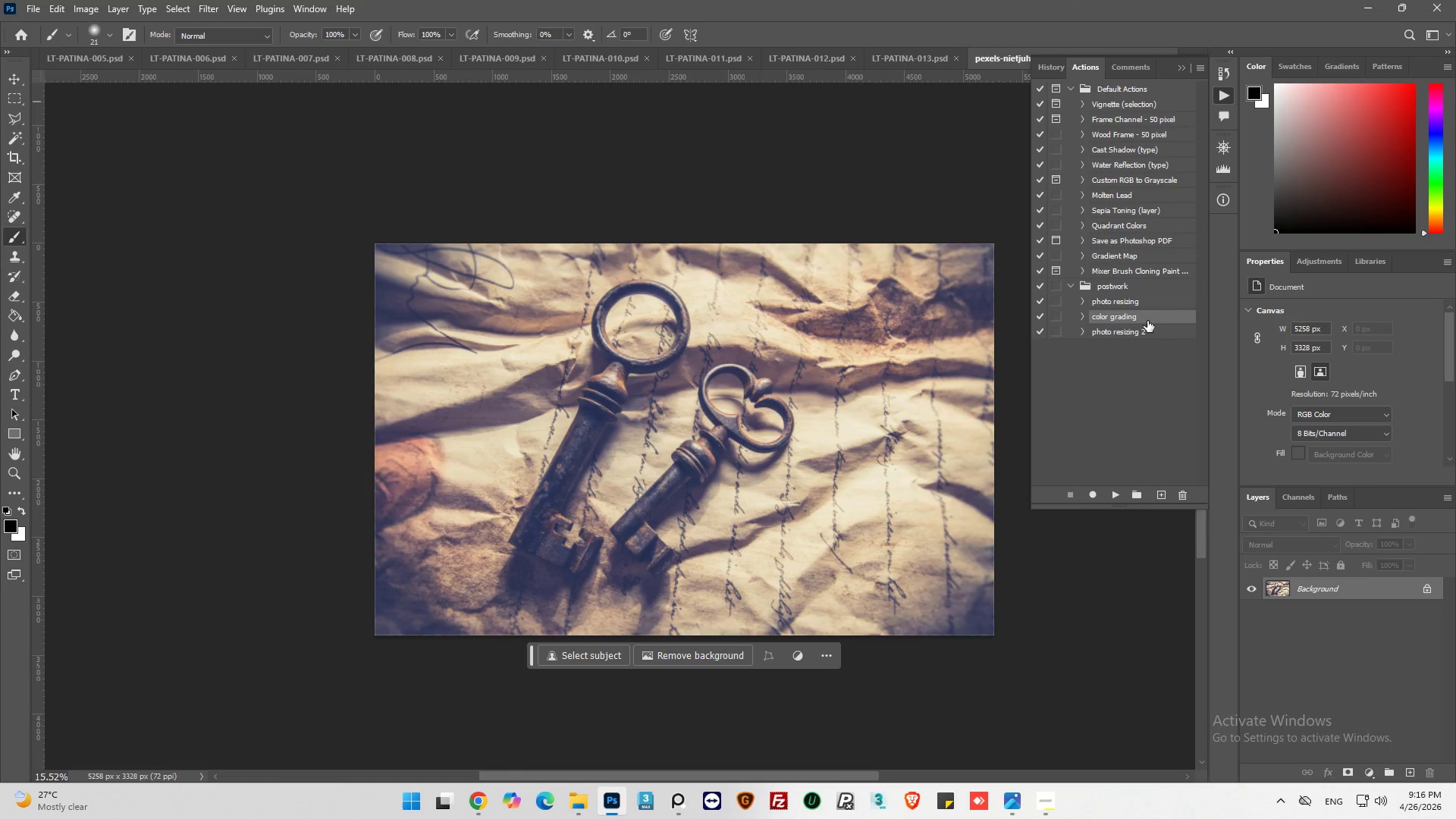 
left_click([1126, 303])
 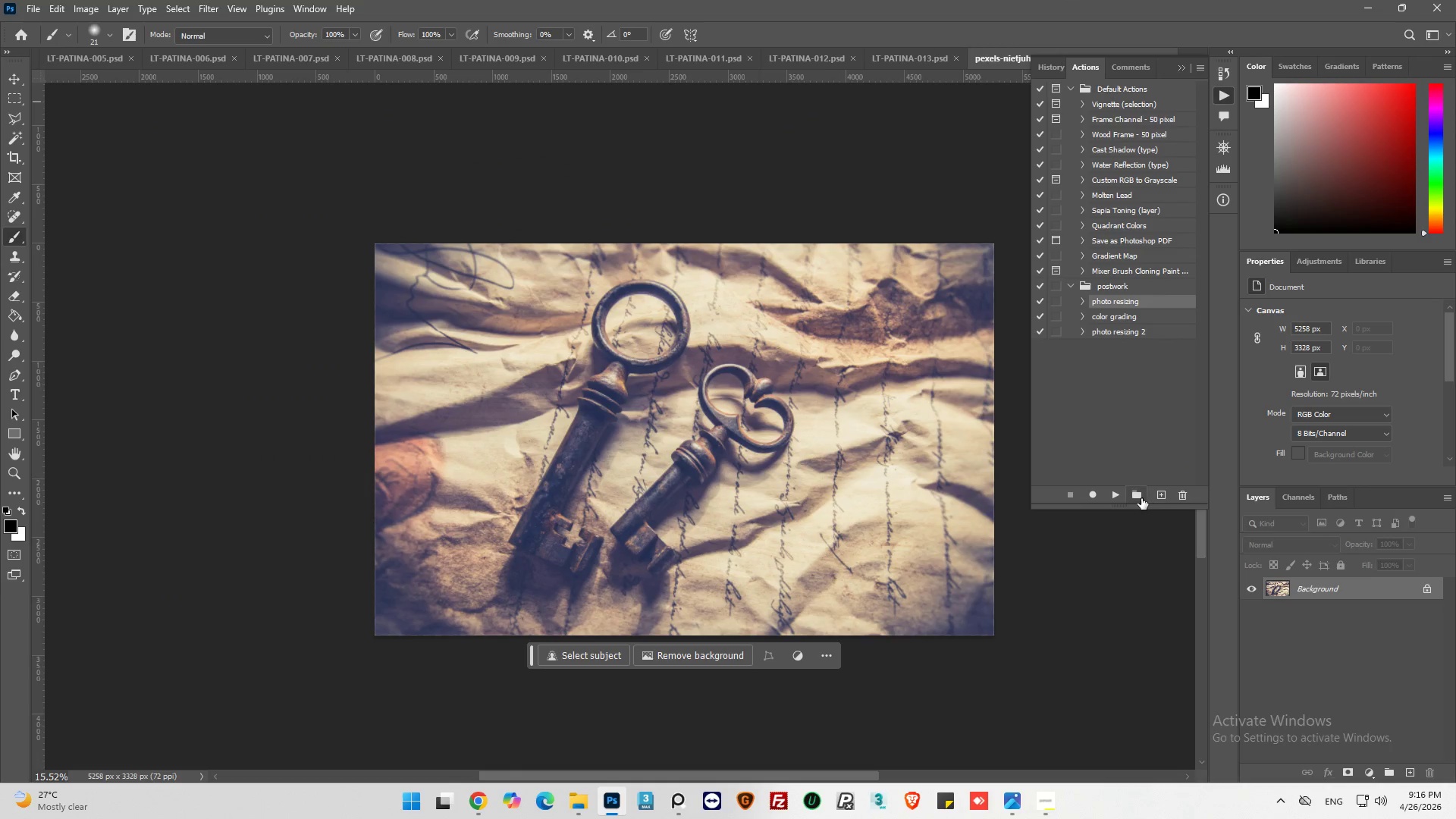 
left_click([1116, 497])
 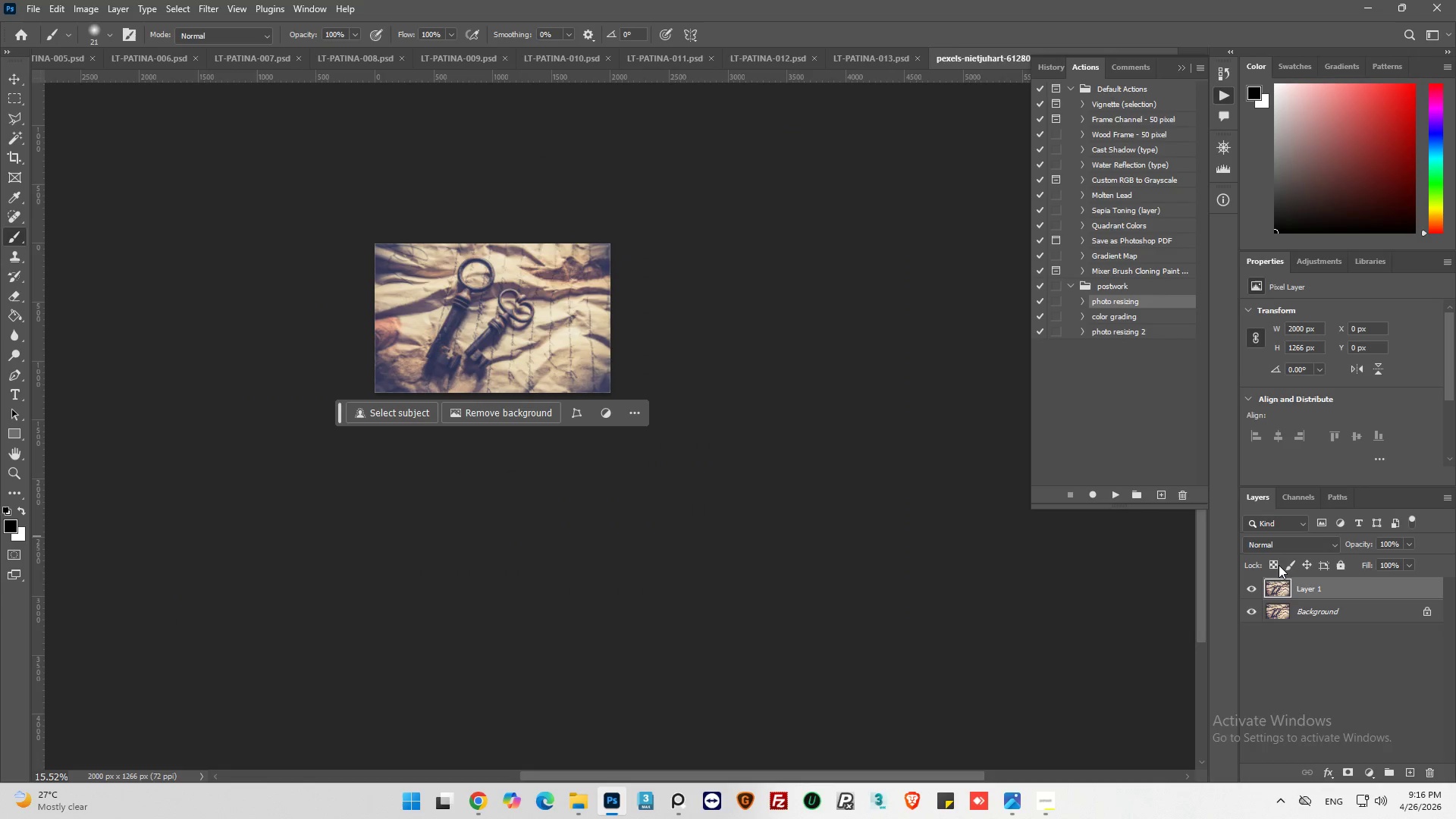 
right_click([1300, 585])
 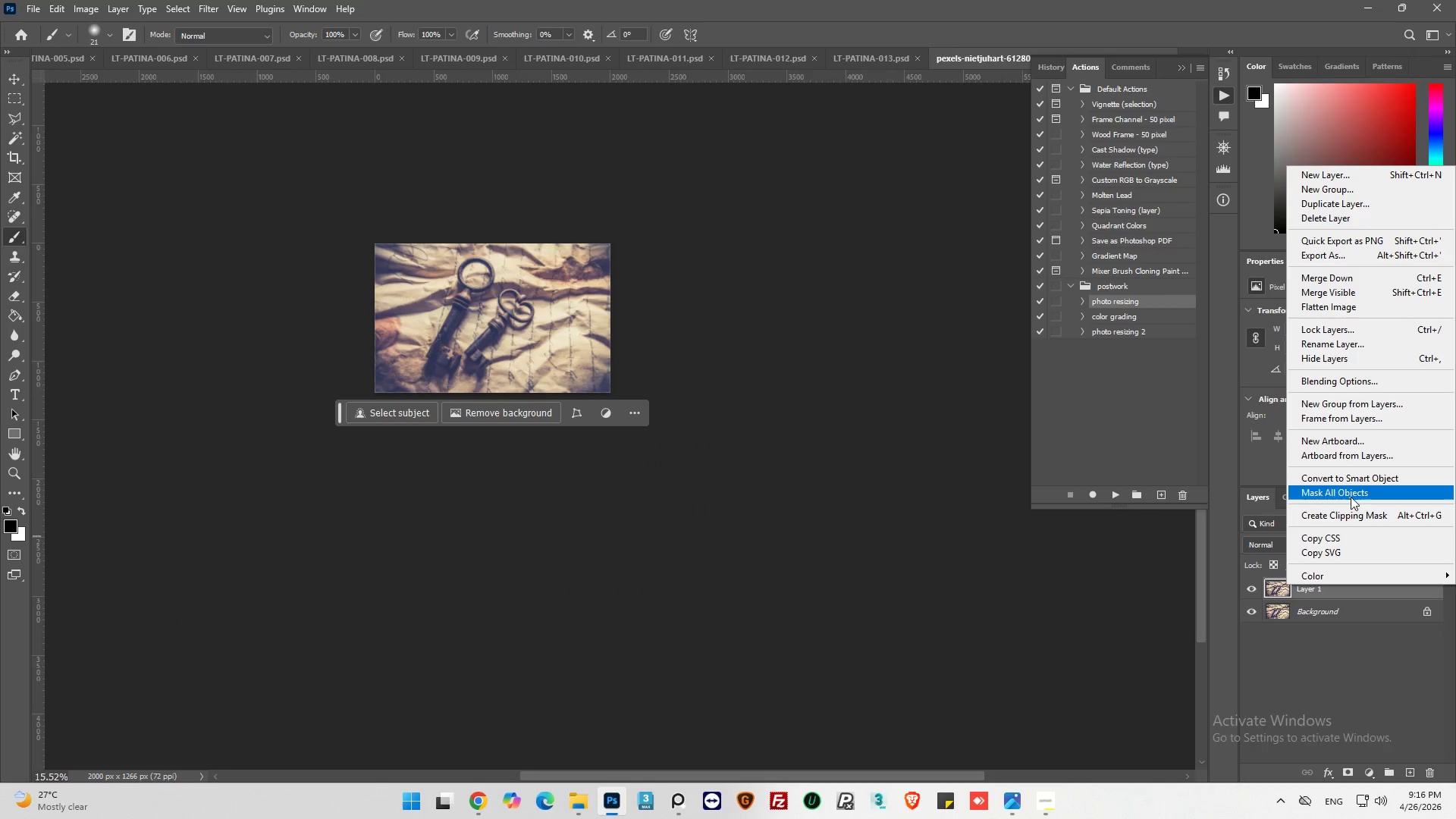 
left_click([1351, 482])
 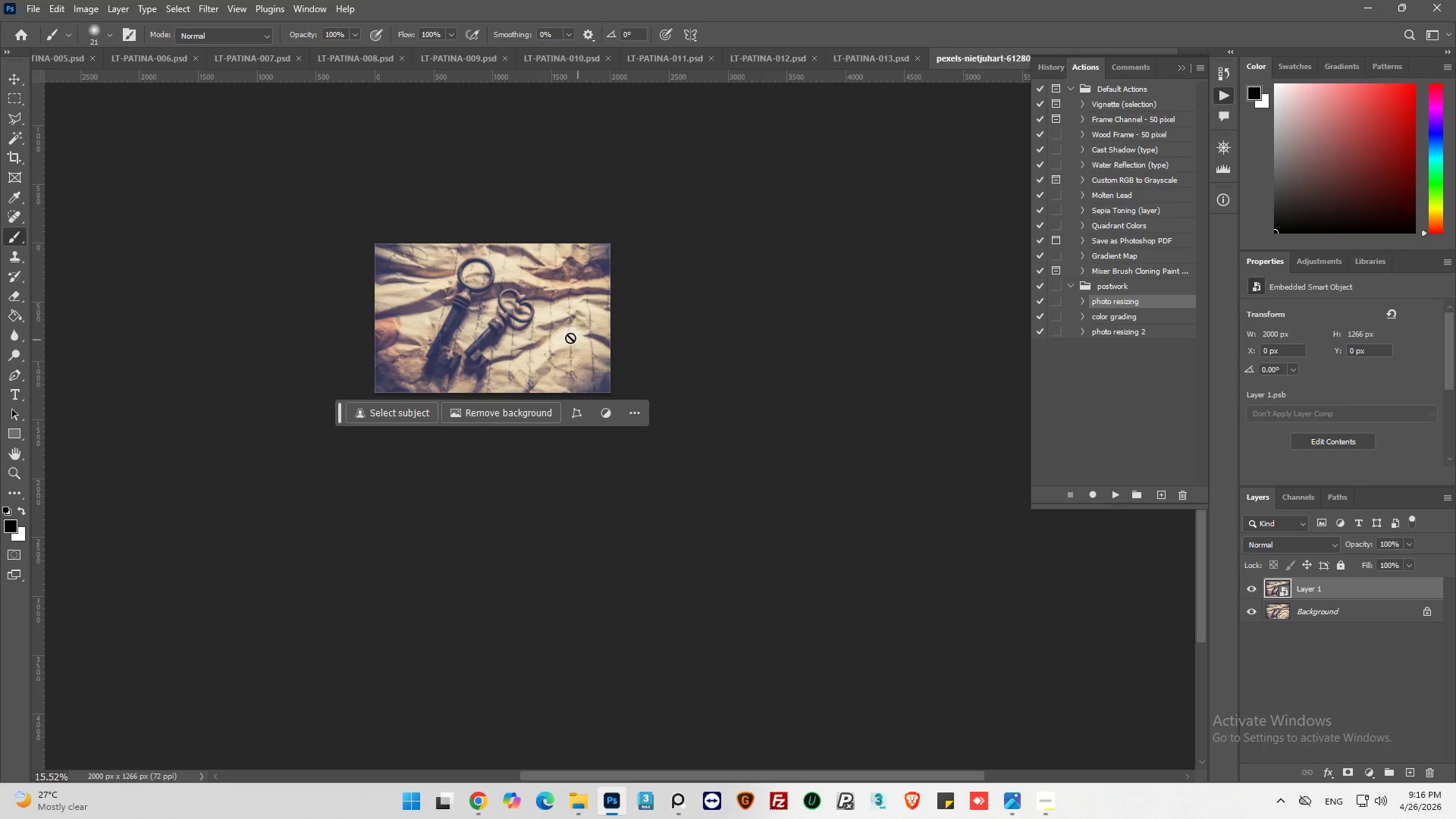 
hold_key(key=AltLeft, duration=0.47)
 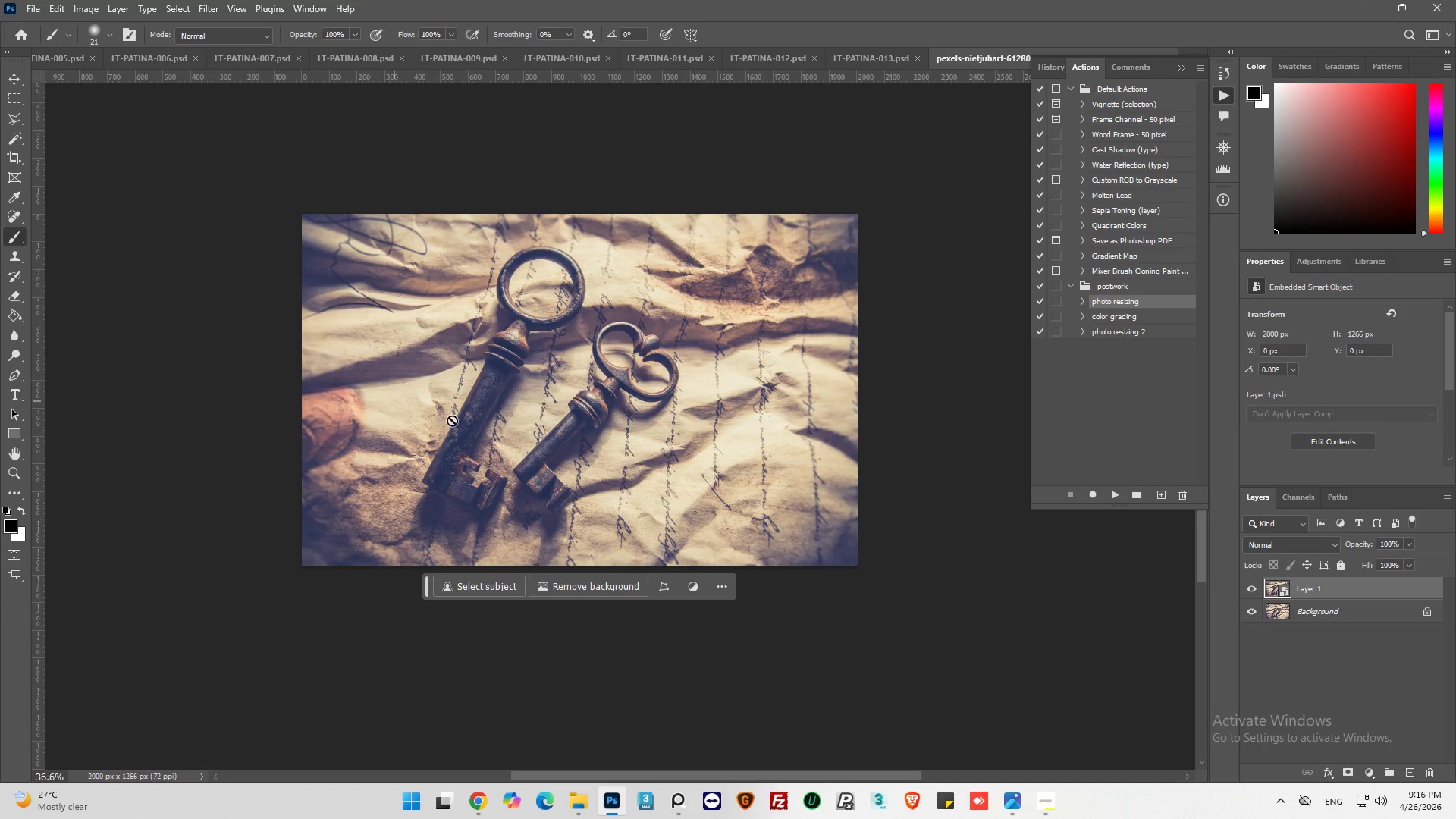 
key(Alt+AltLeft)
 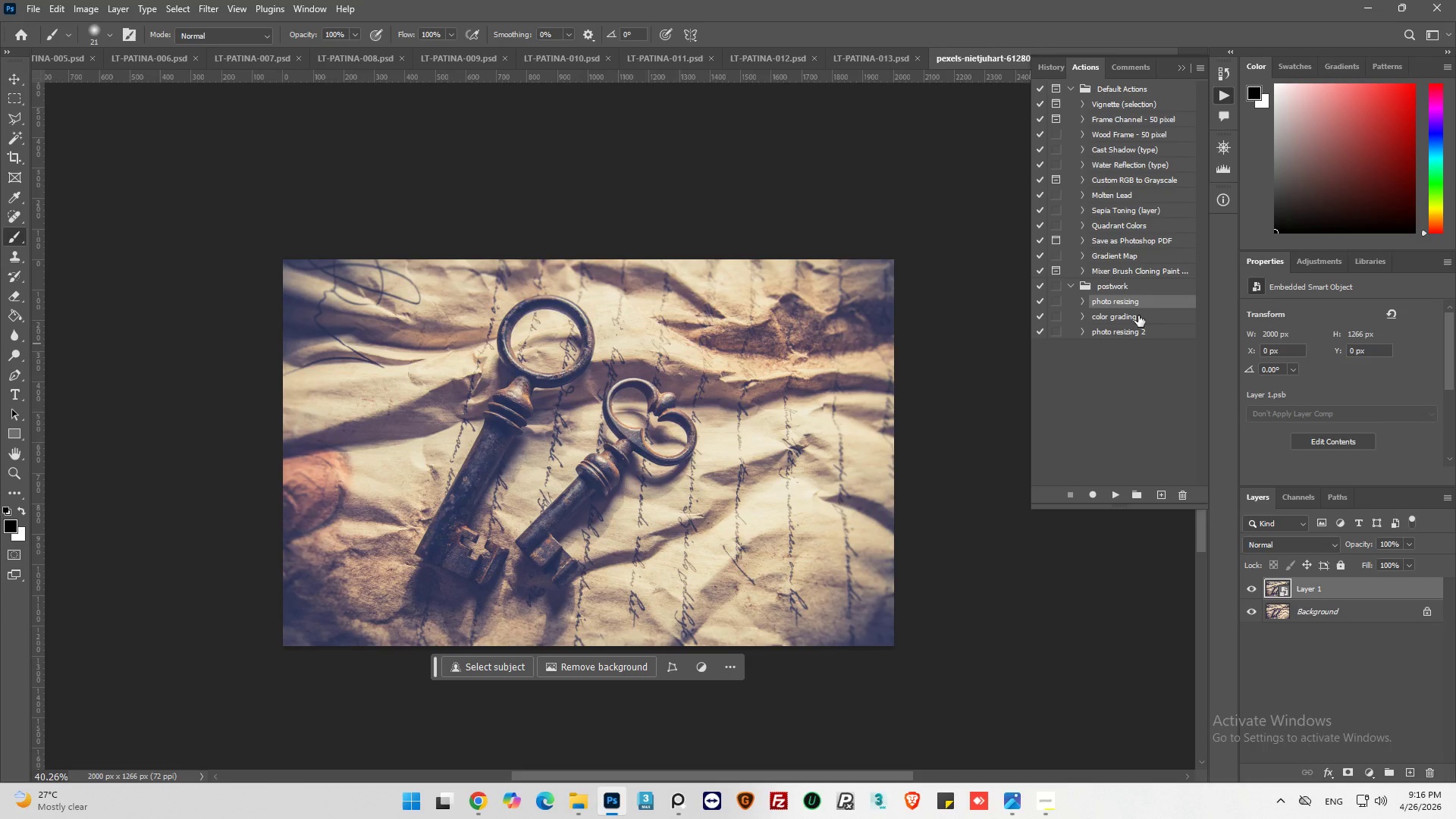 
scroll: coordinate [491, 428], scroll_direction: up, amount: 21.0
 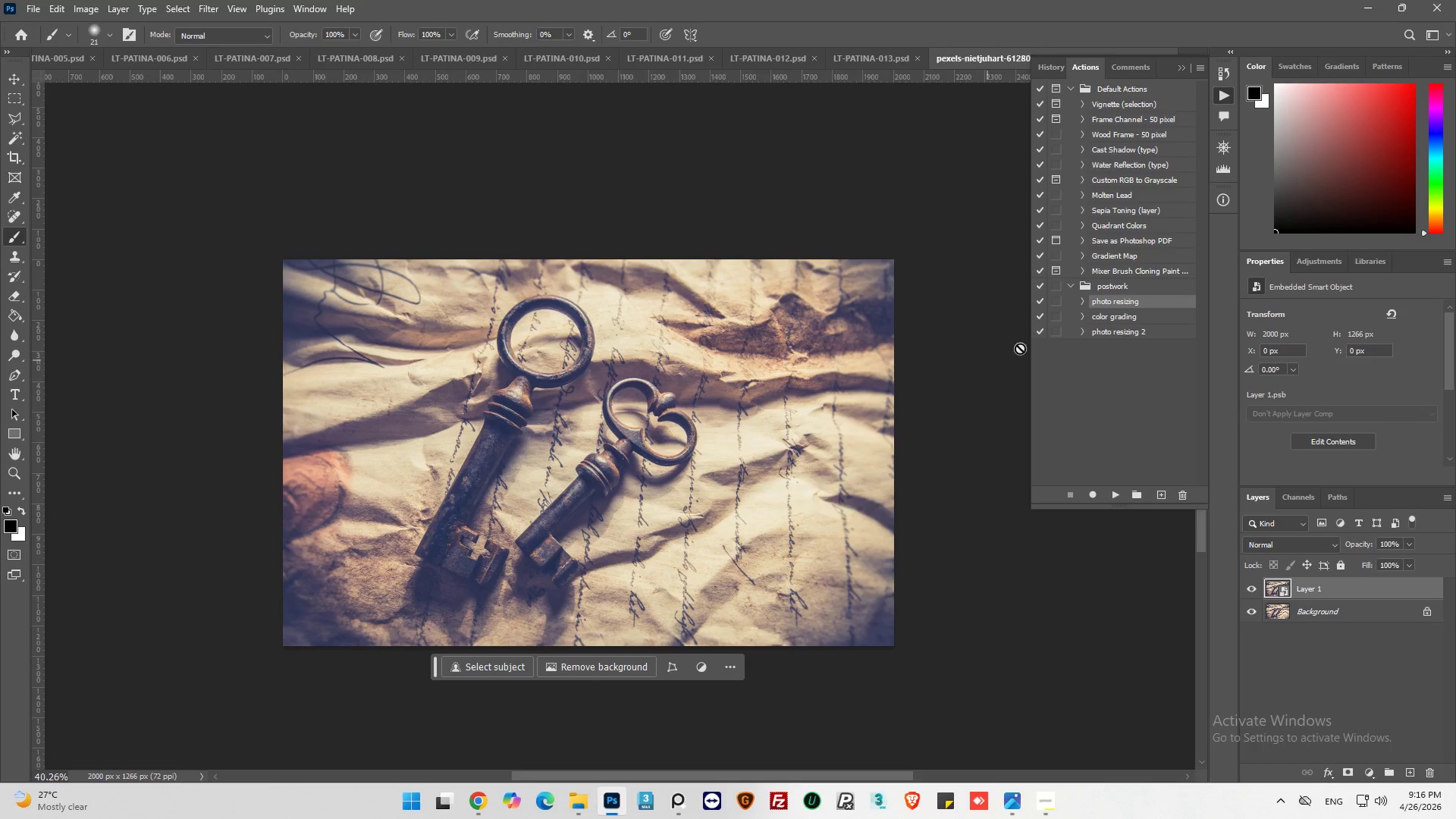 
left_click([1141, 315])
 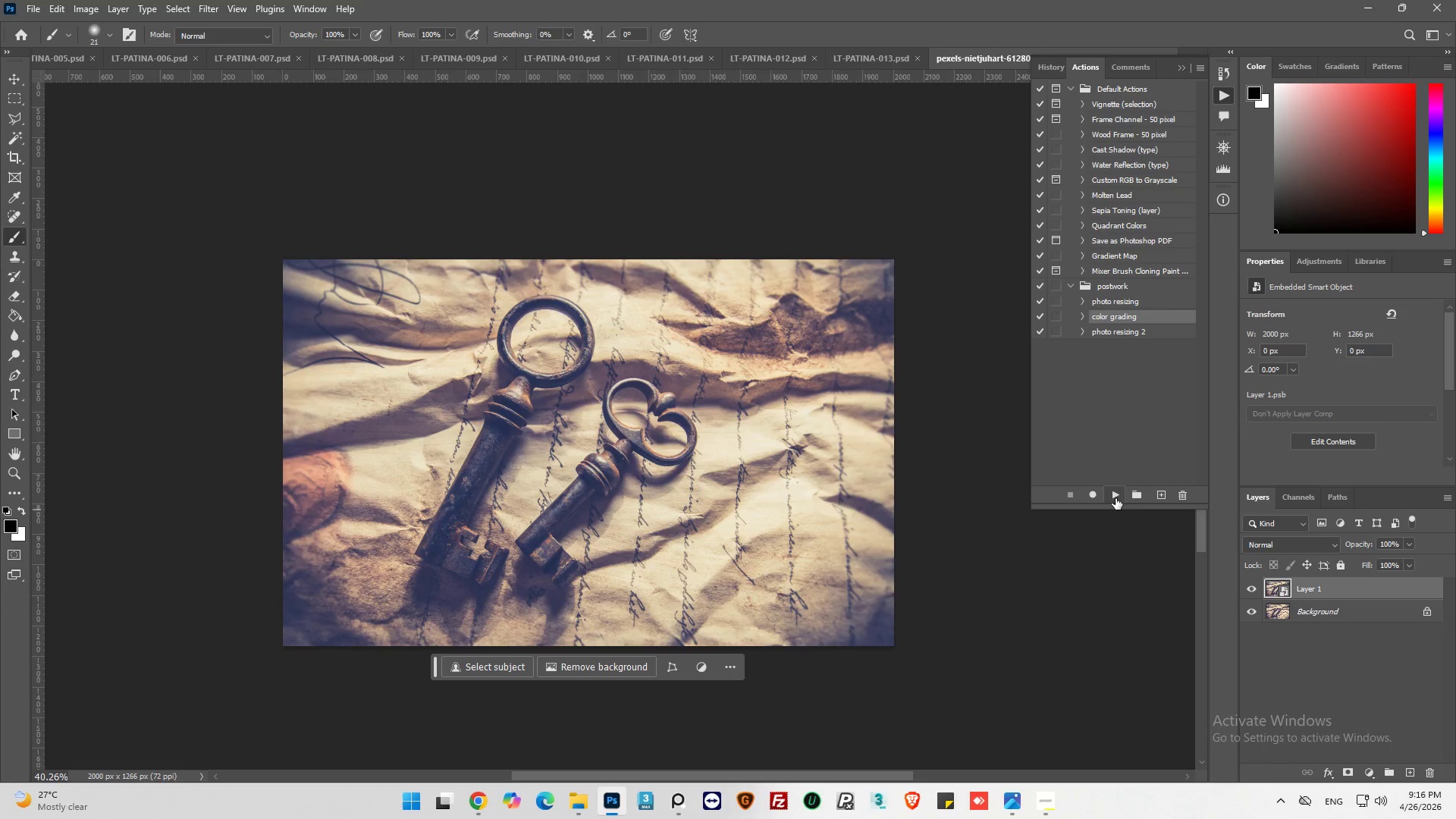 
left_click([1116, 498])
 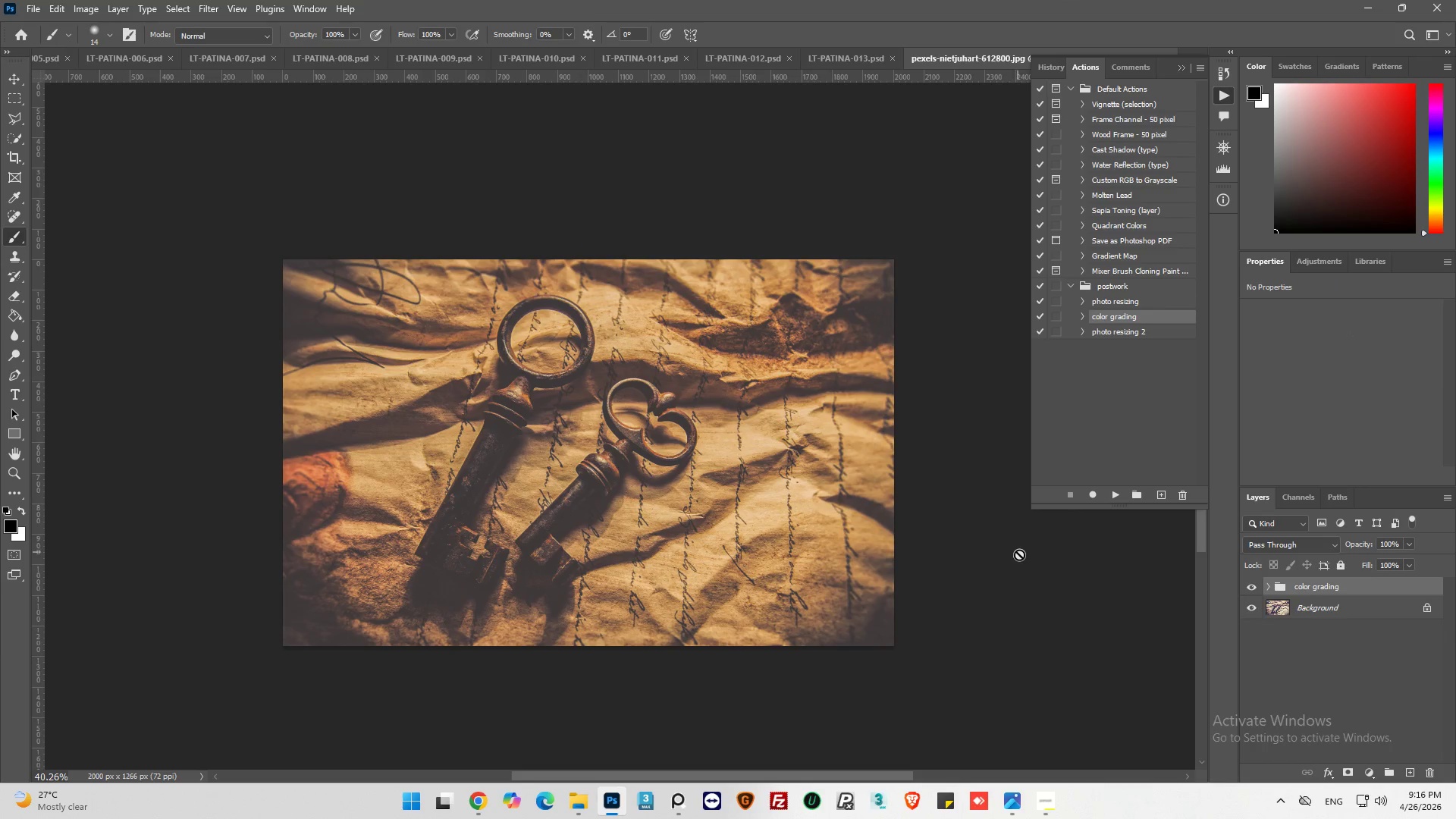 
wait(5.64)
 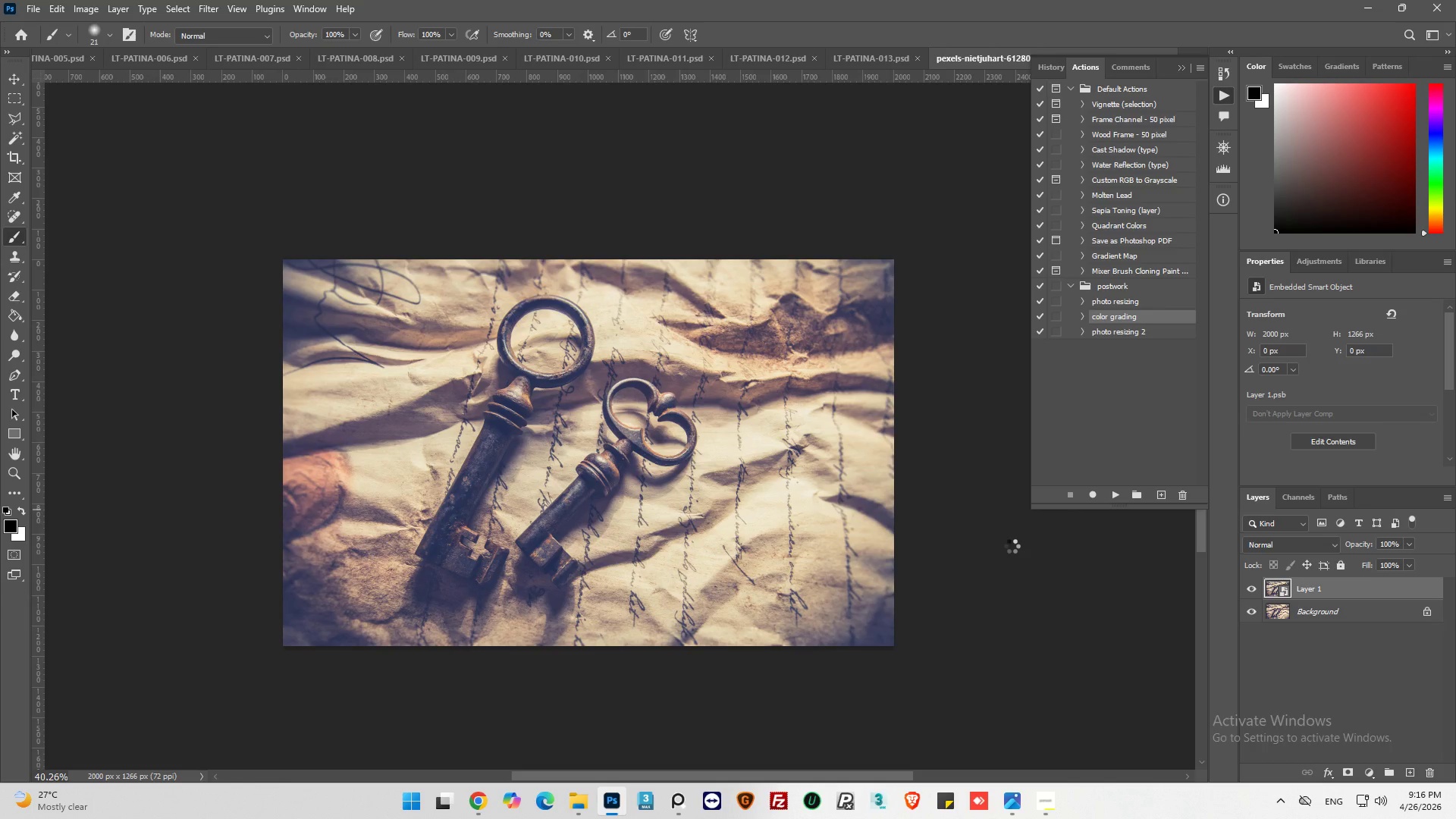 
left_click([1267, 588])
 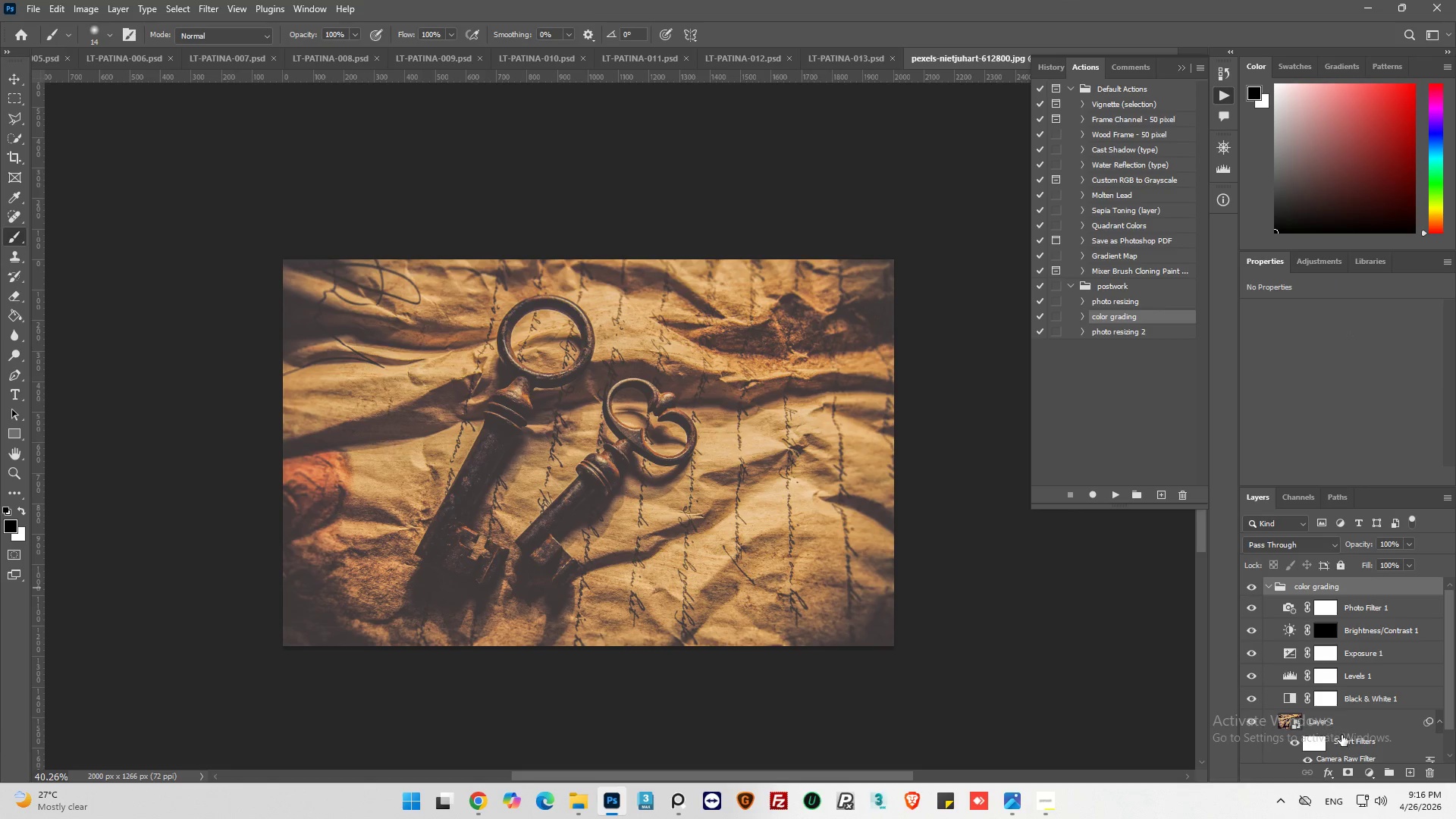 
left_click([1345, 729])
 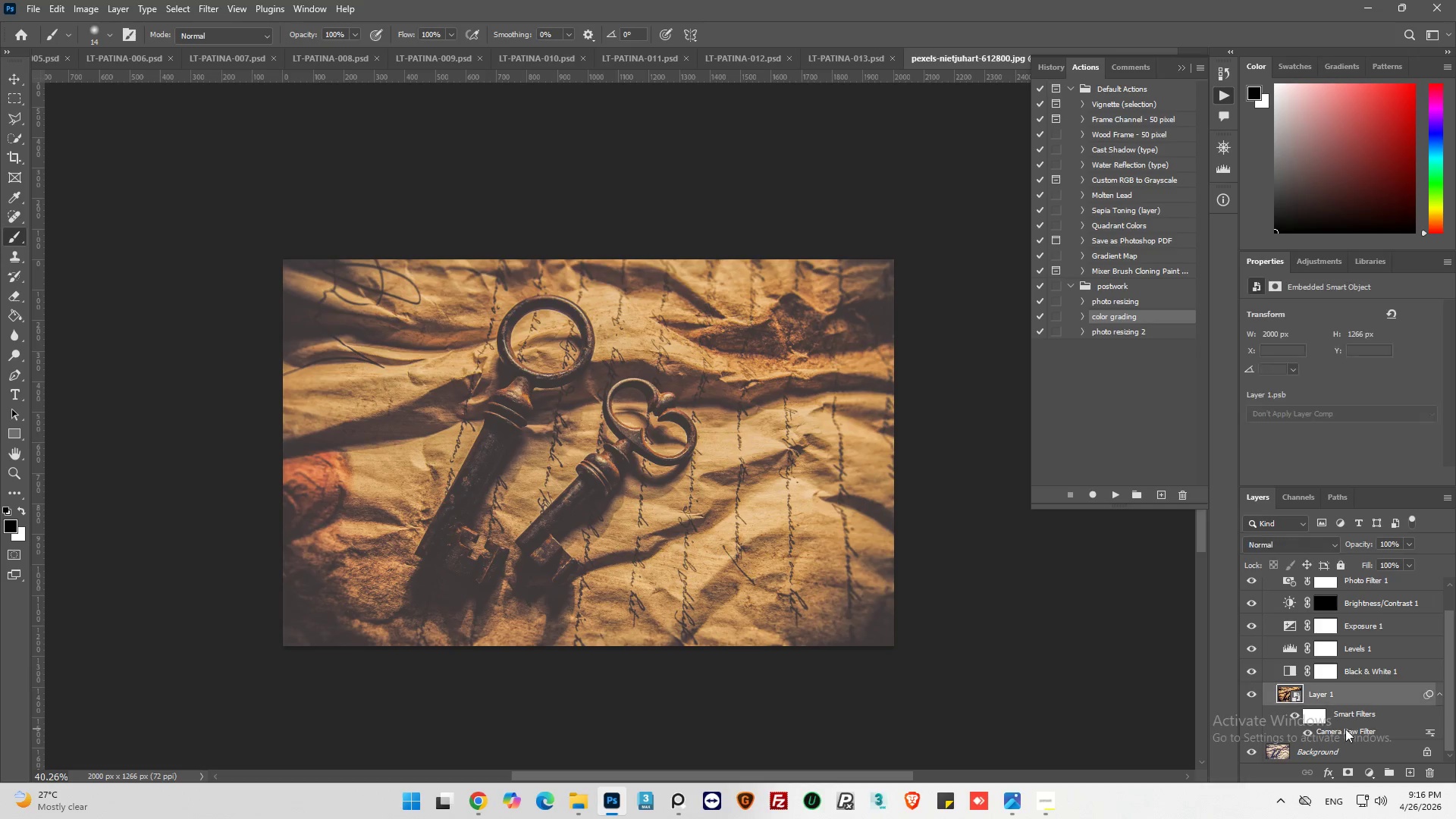 
scroll: coordinate [1341, 731], scroll_direction: down, amount: 3.0
 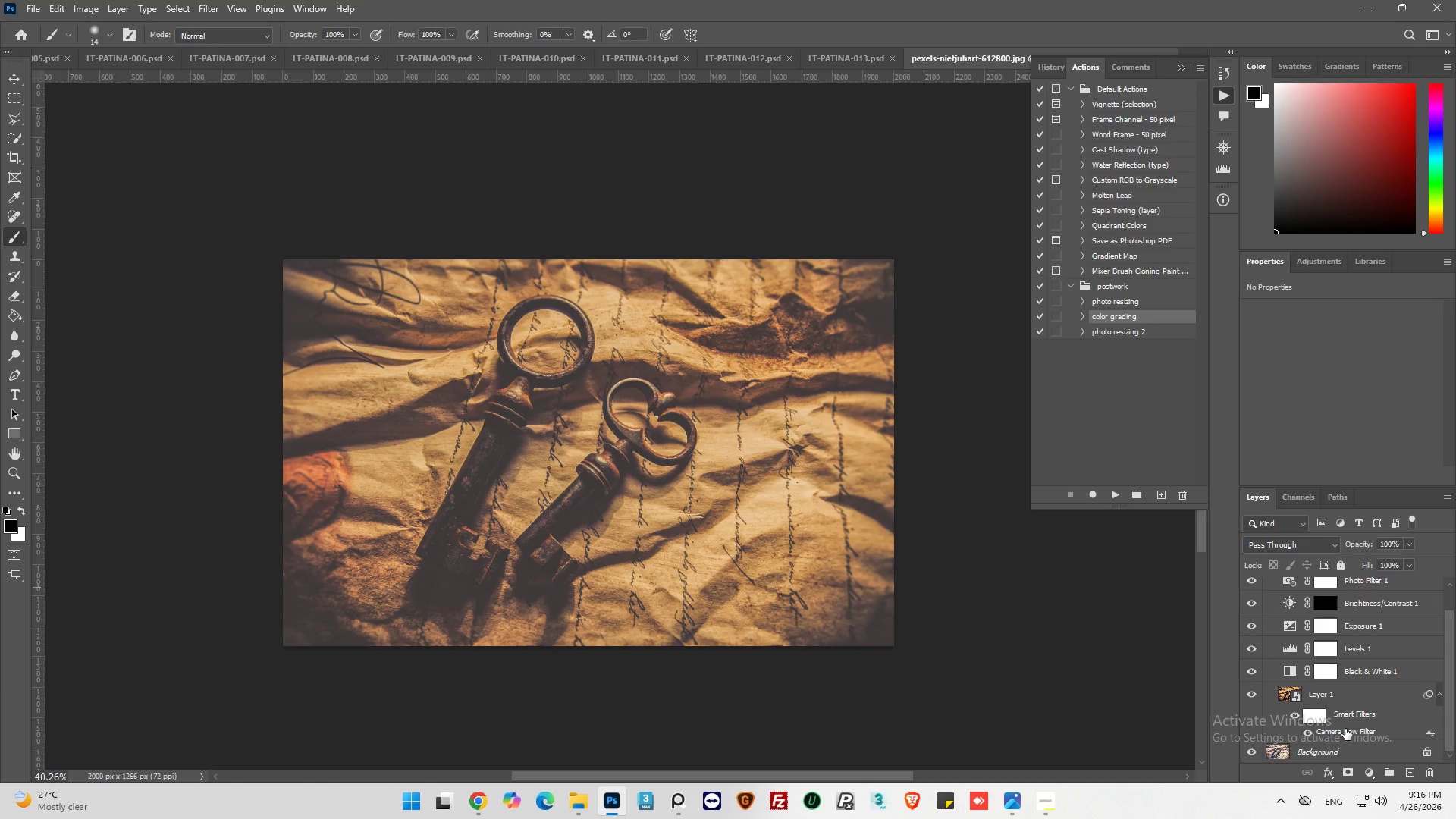 
double_click([1345, 729])
 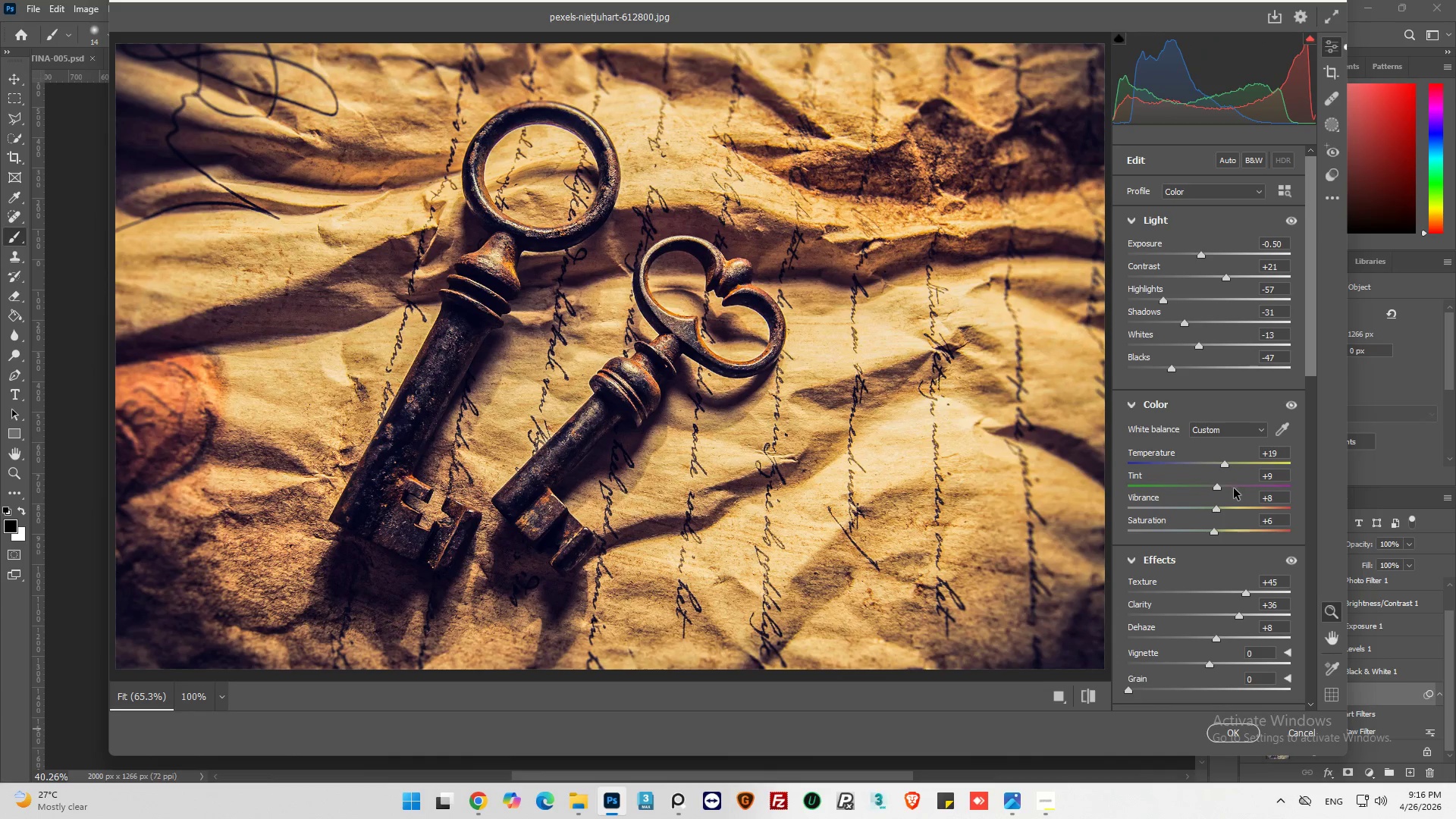 
wait(5.48)
 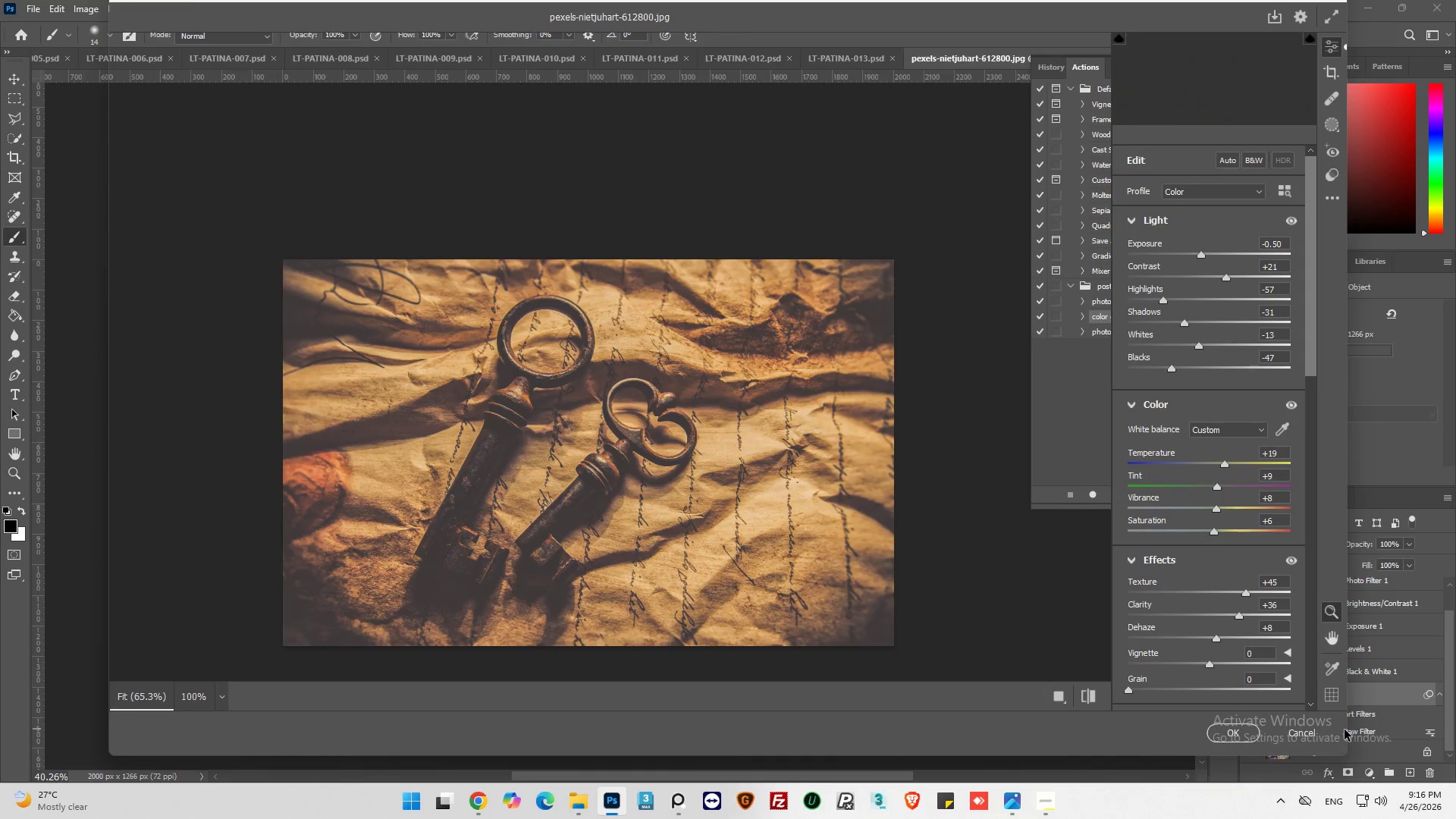 
left_click_drag(start_coordinate=[1200, 256], to_coordinate=[1209, 256])
 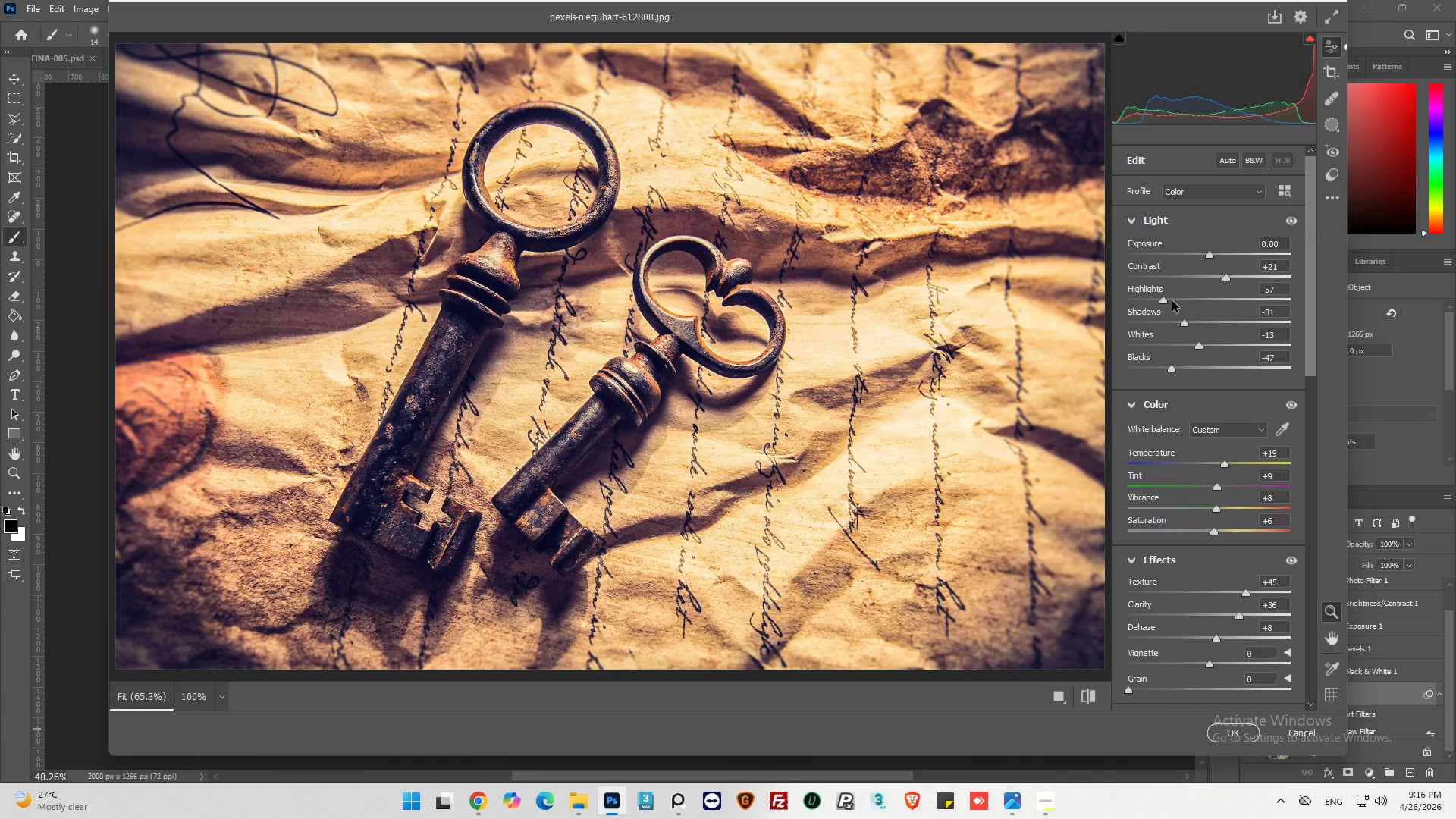 
left_click_drag(start_coordinate=[1186, 323], to_coordinate=[1205, 325])
 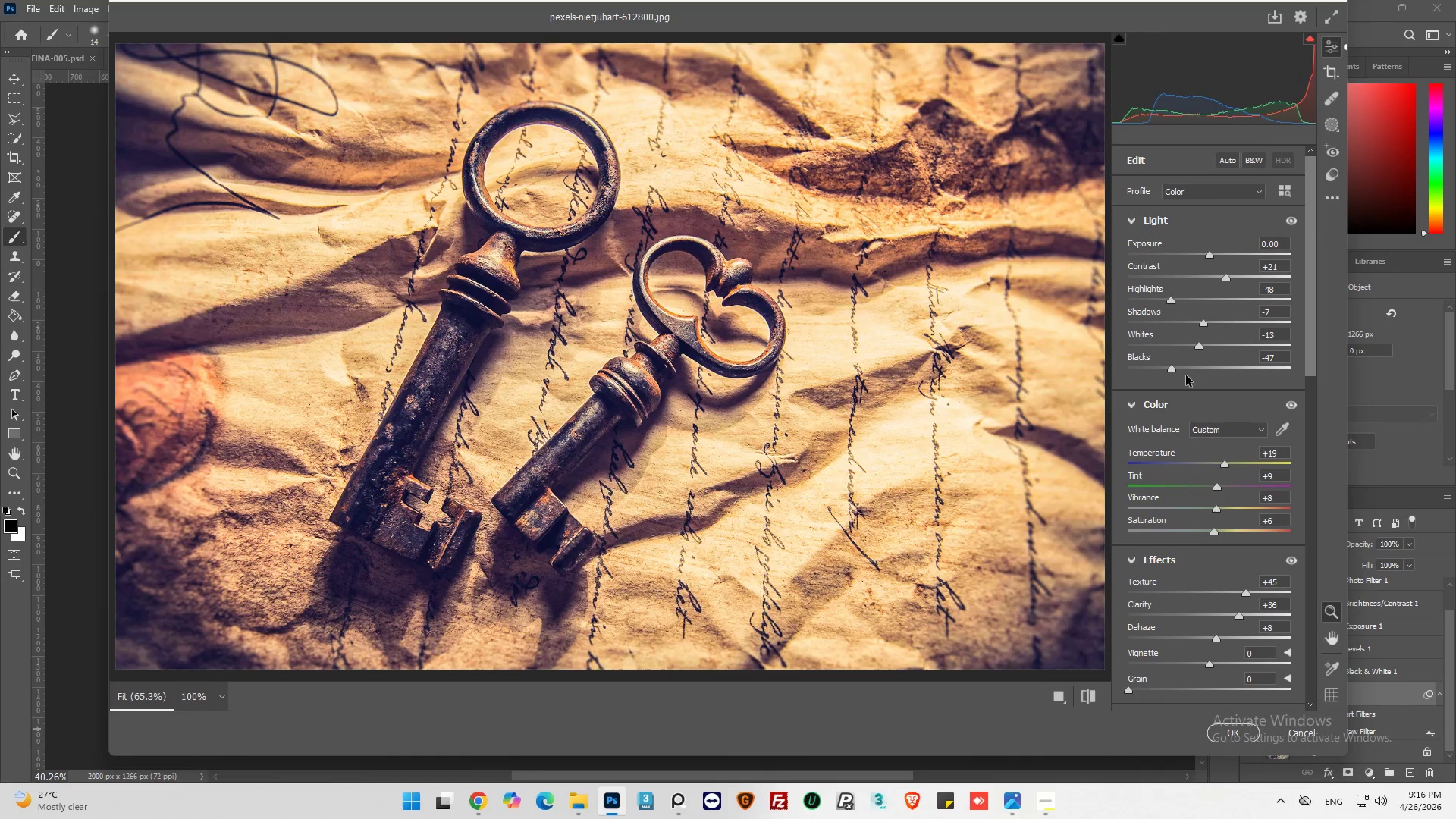 
left_click_drag(start_coordinate=[1174, 370], to_coordinate=[1191, 369])
 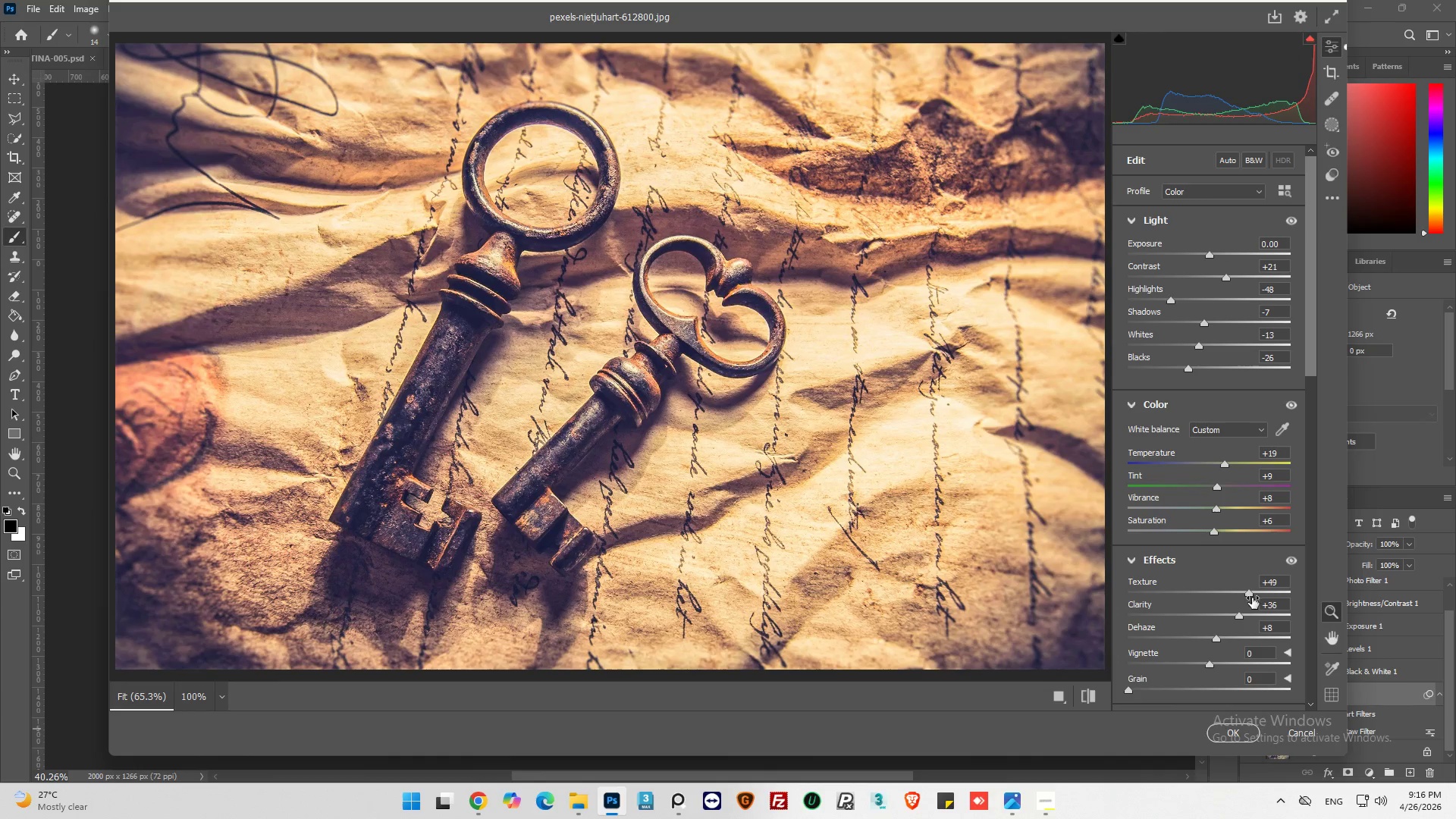 
left_click_drag(start_coordinate=[1238, 619], to_coordinate=[1222, 617])
 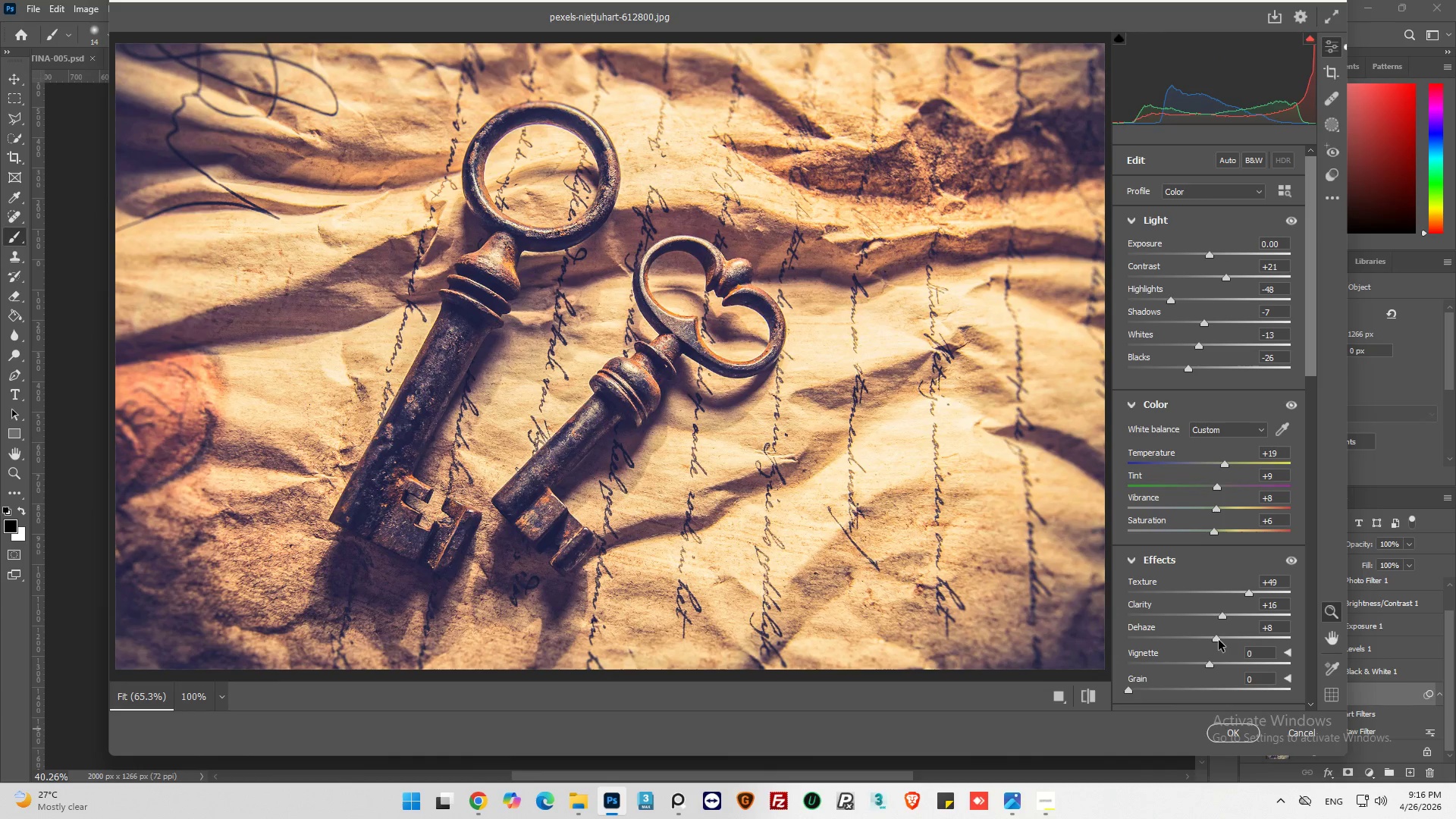 
left_click_drag(start_coordinate=[1219, 640], to_coordinate=[1209, 642])
 